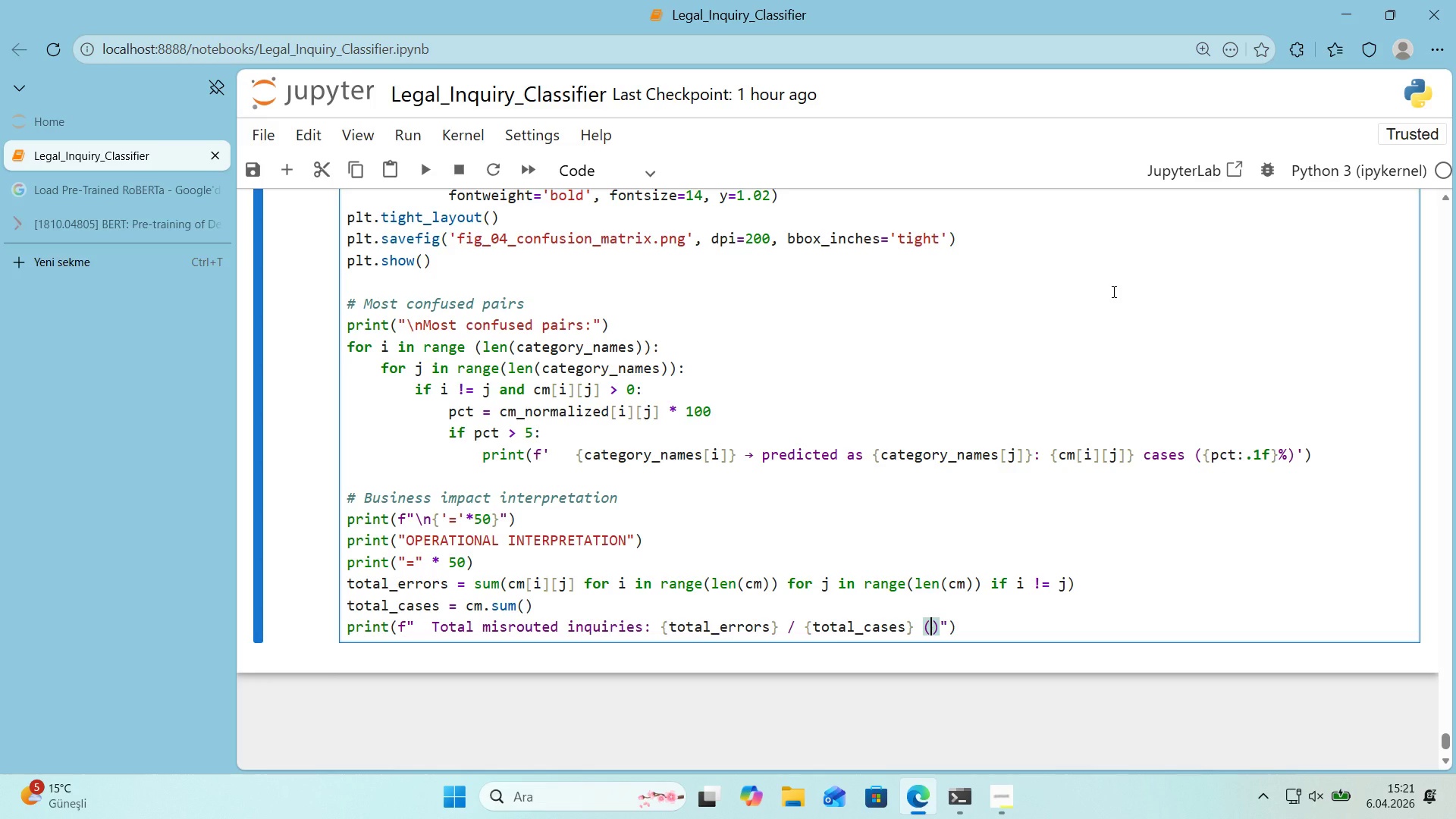 
 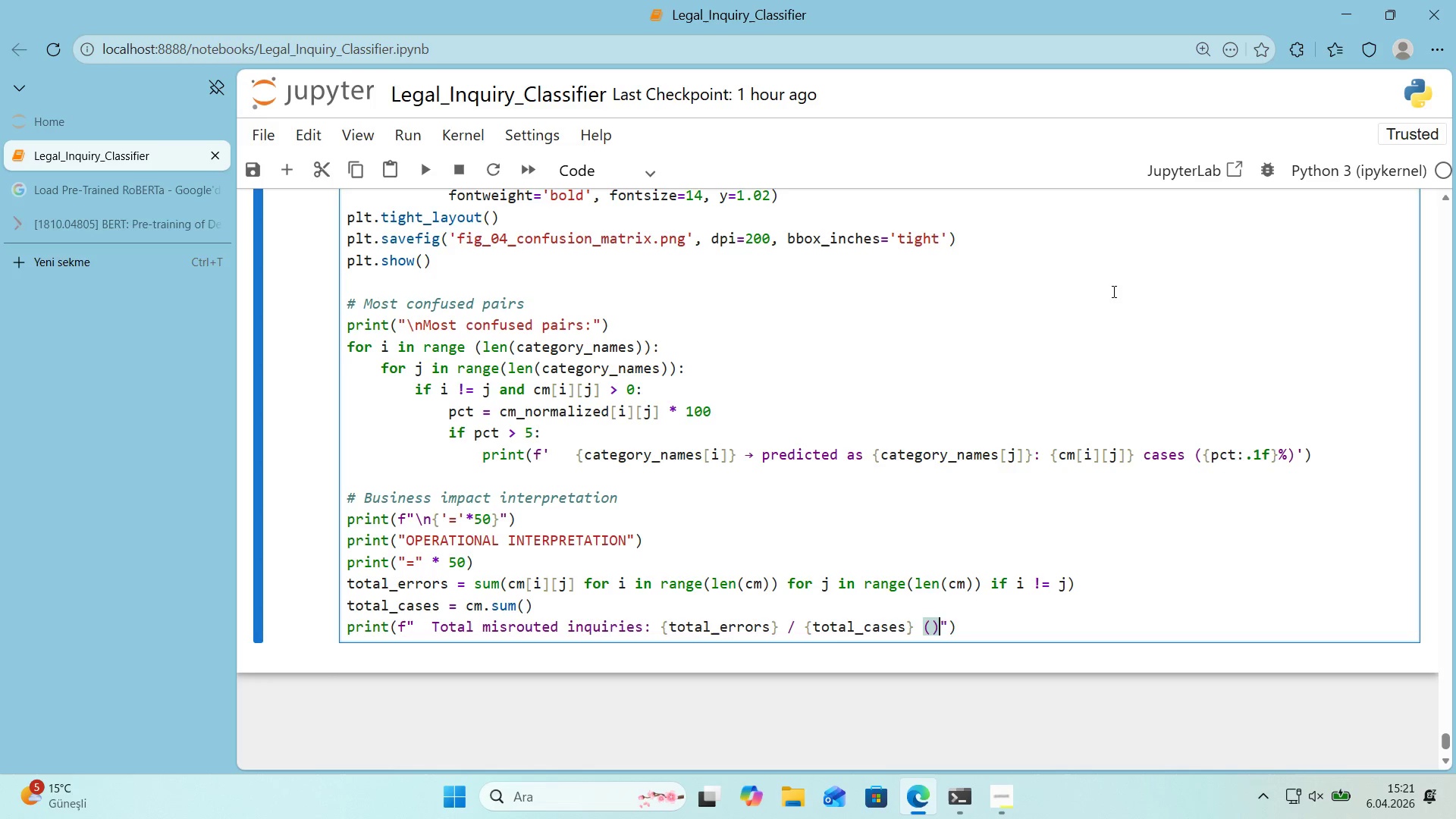 
key(ArrowLeft)
 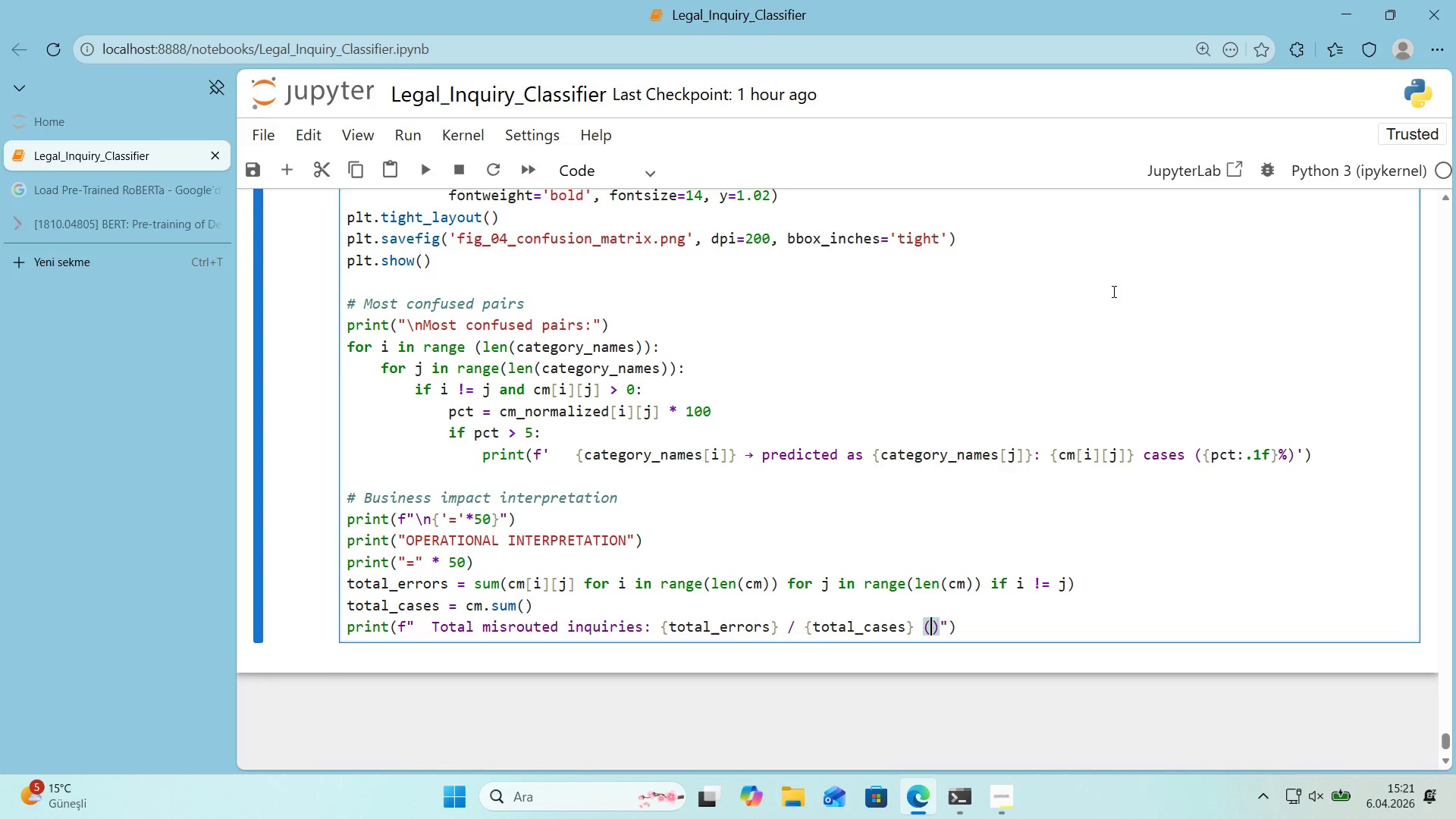 
key(Alt+Control+7)
 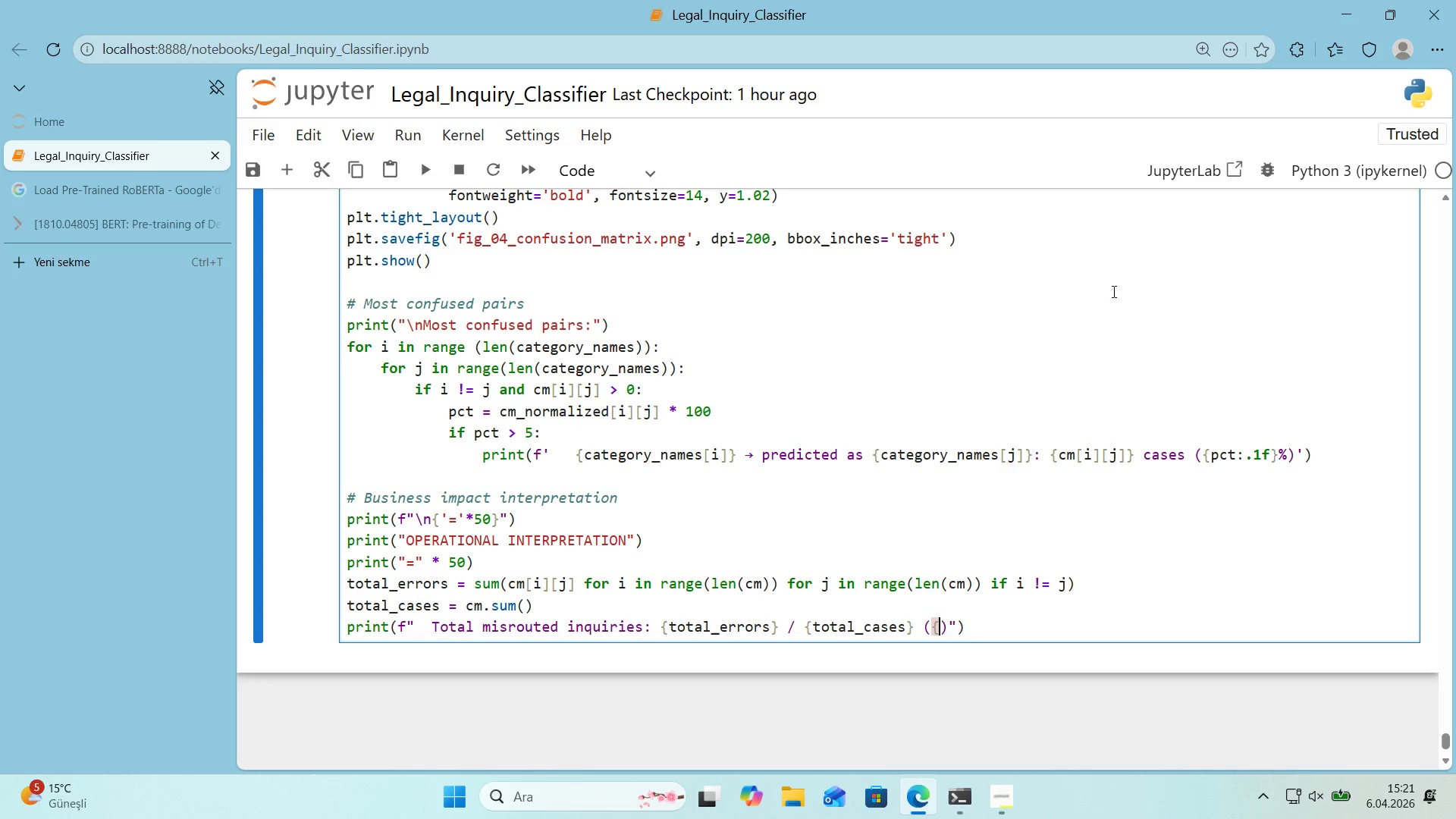 
key(Alt+Control+0)
 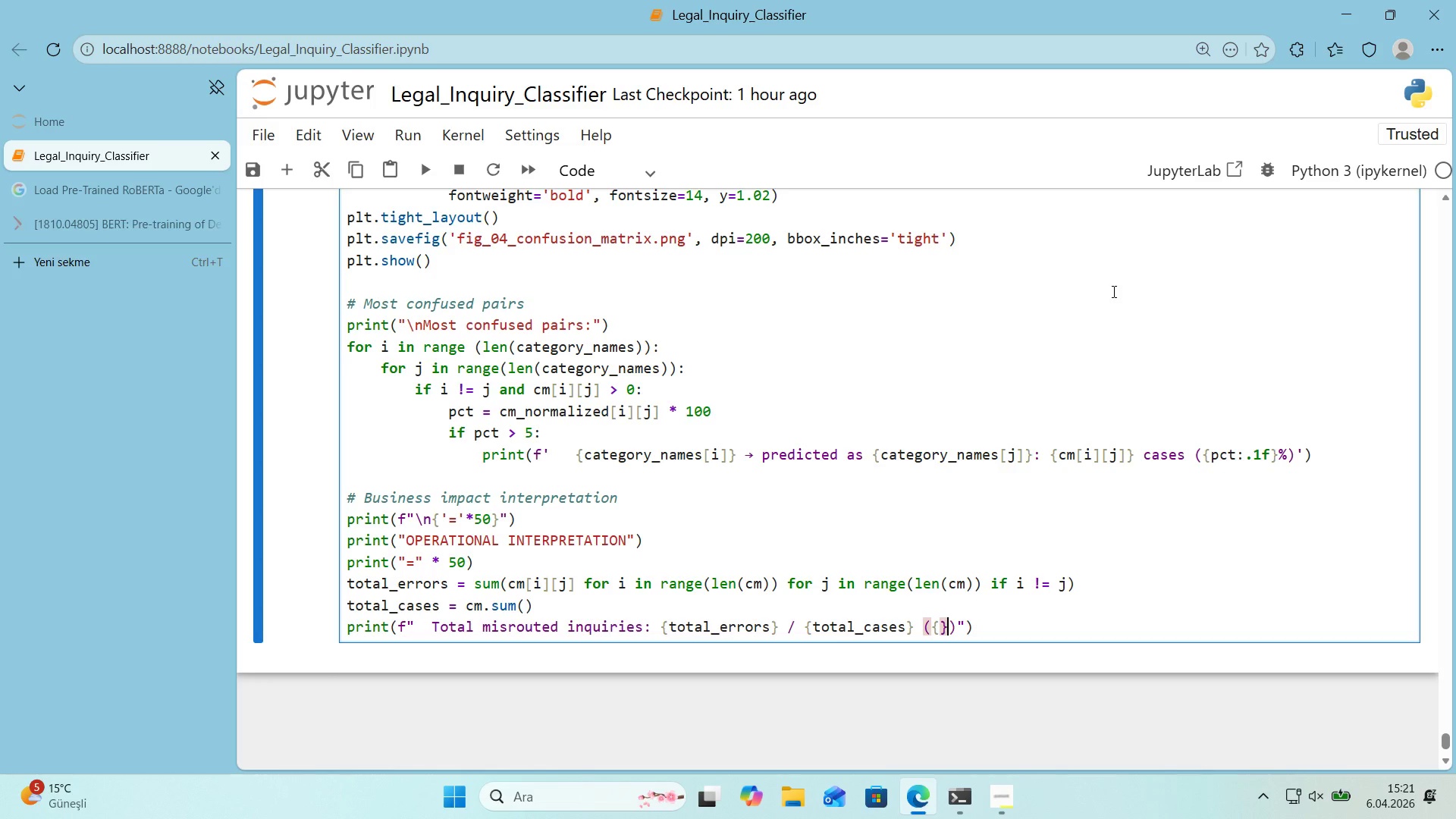 
key(ArrowLeft)
 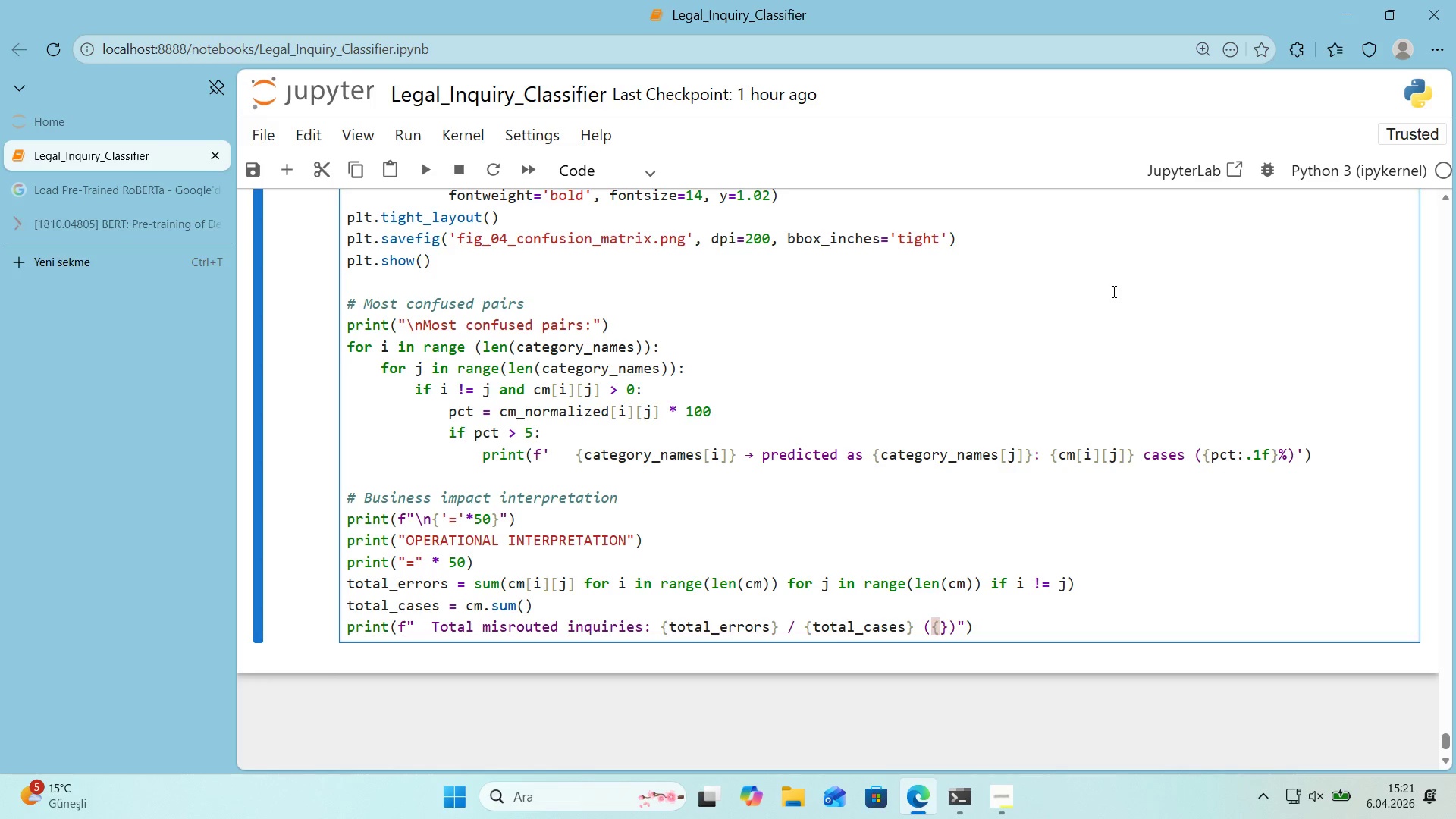 
type(total_errors&total_cases*100)
 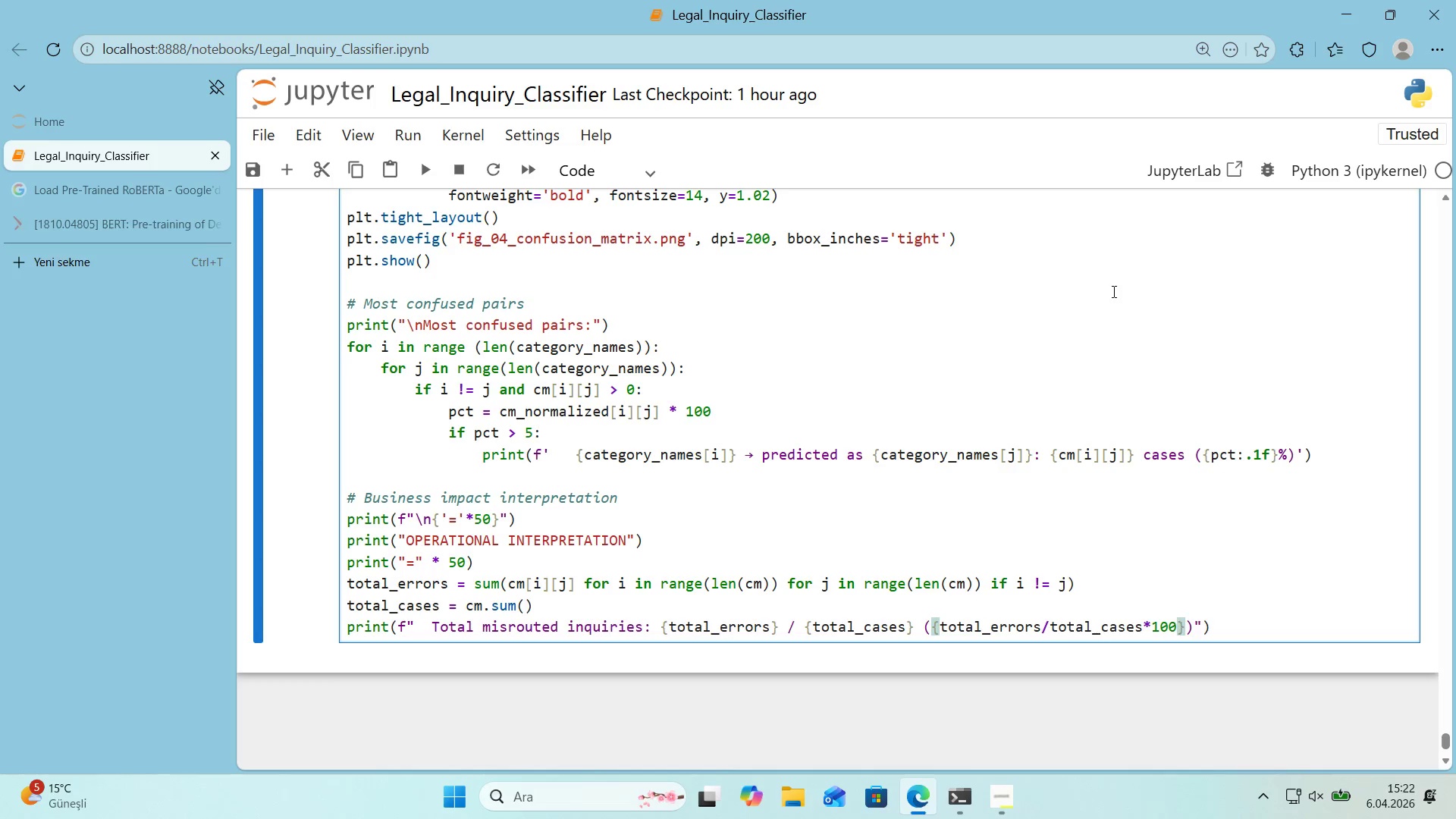 
key(ArrowRight)
 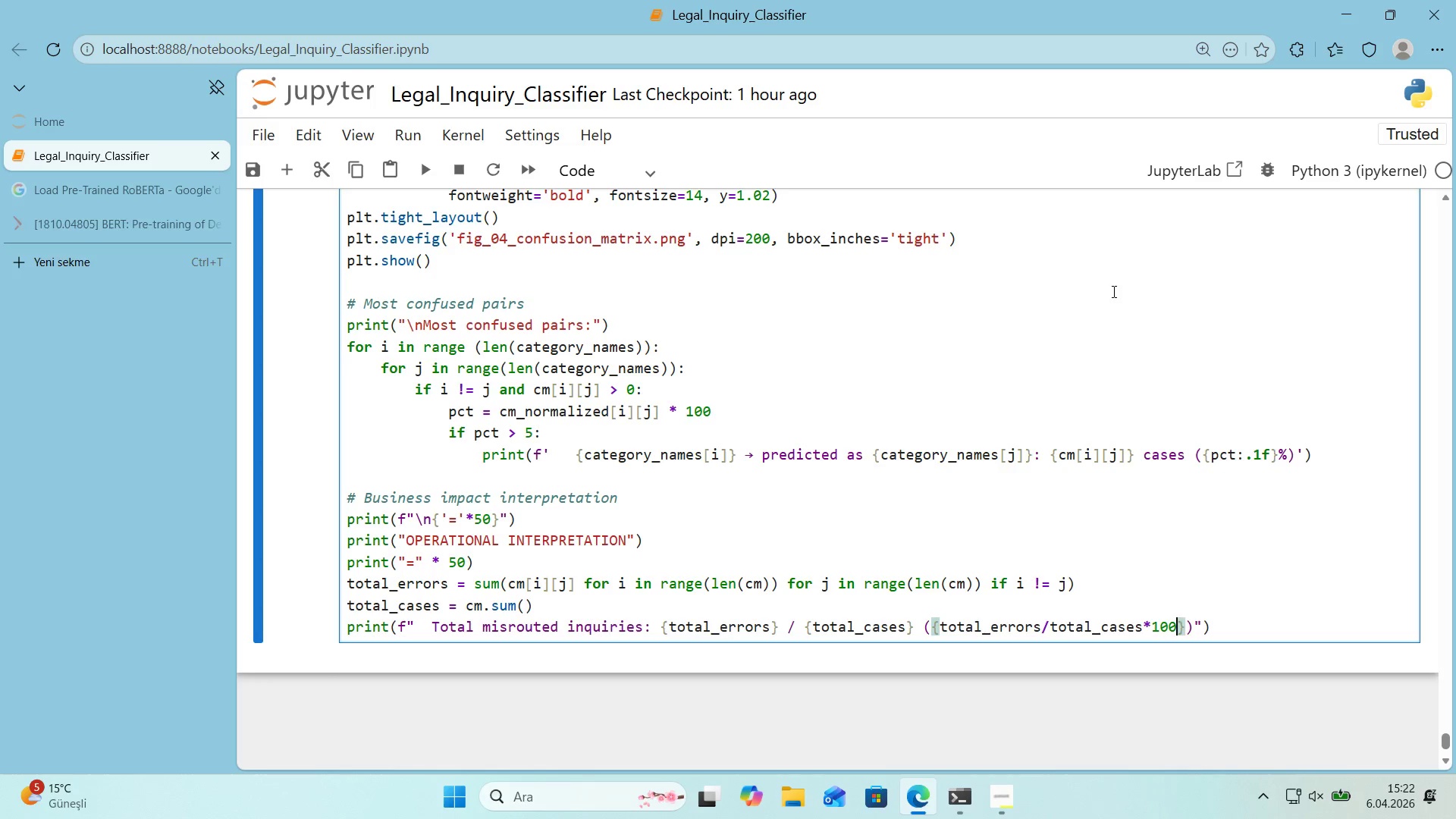 
key(ArrowLeft)
 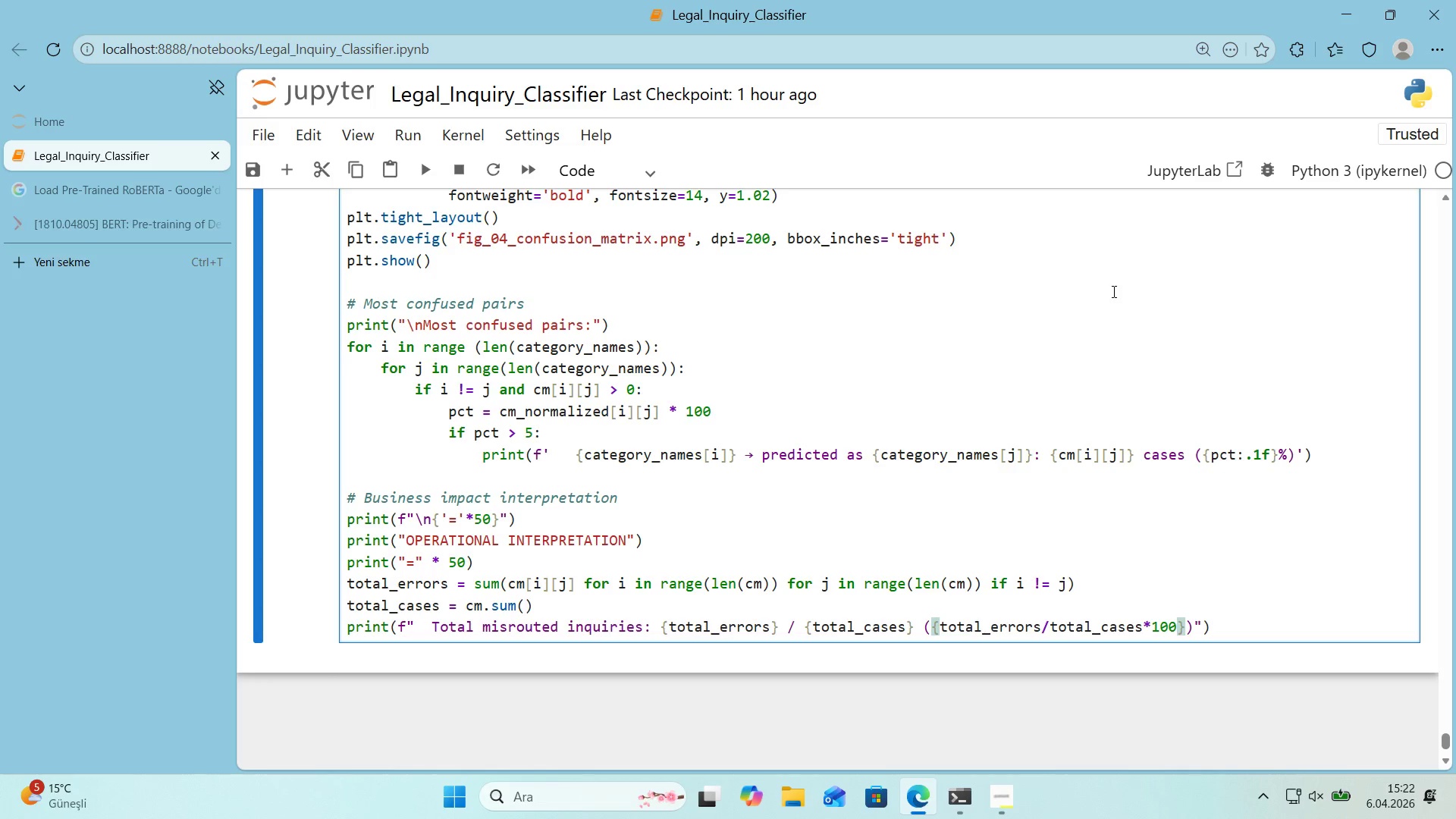 
type(>.1f)
 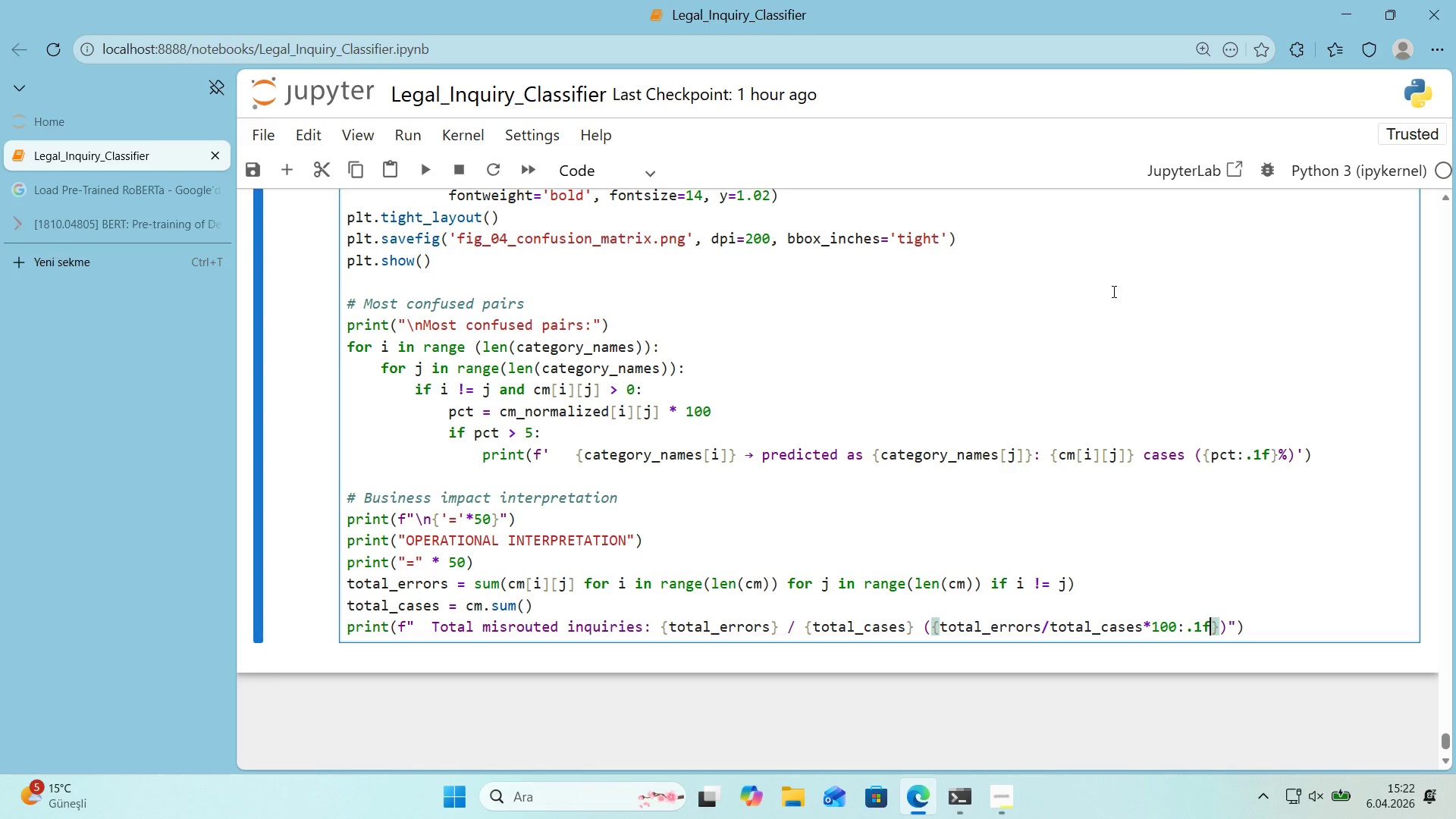 
key(ArrowRight)
 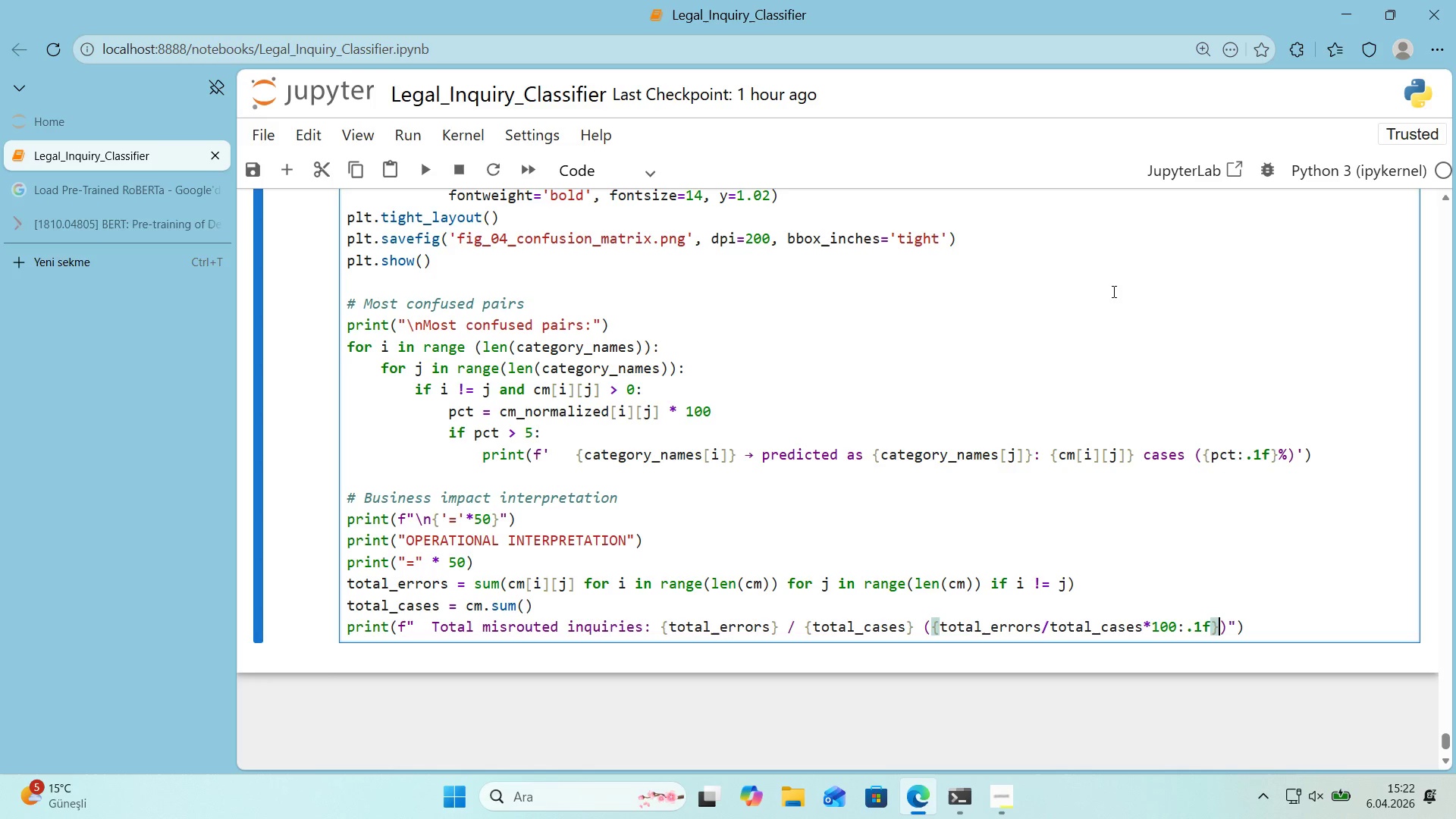 
key(Shift+5)
 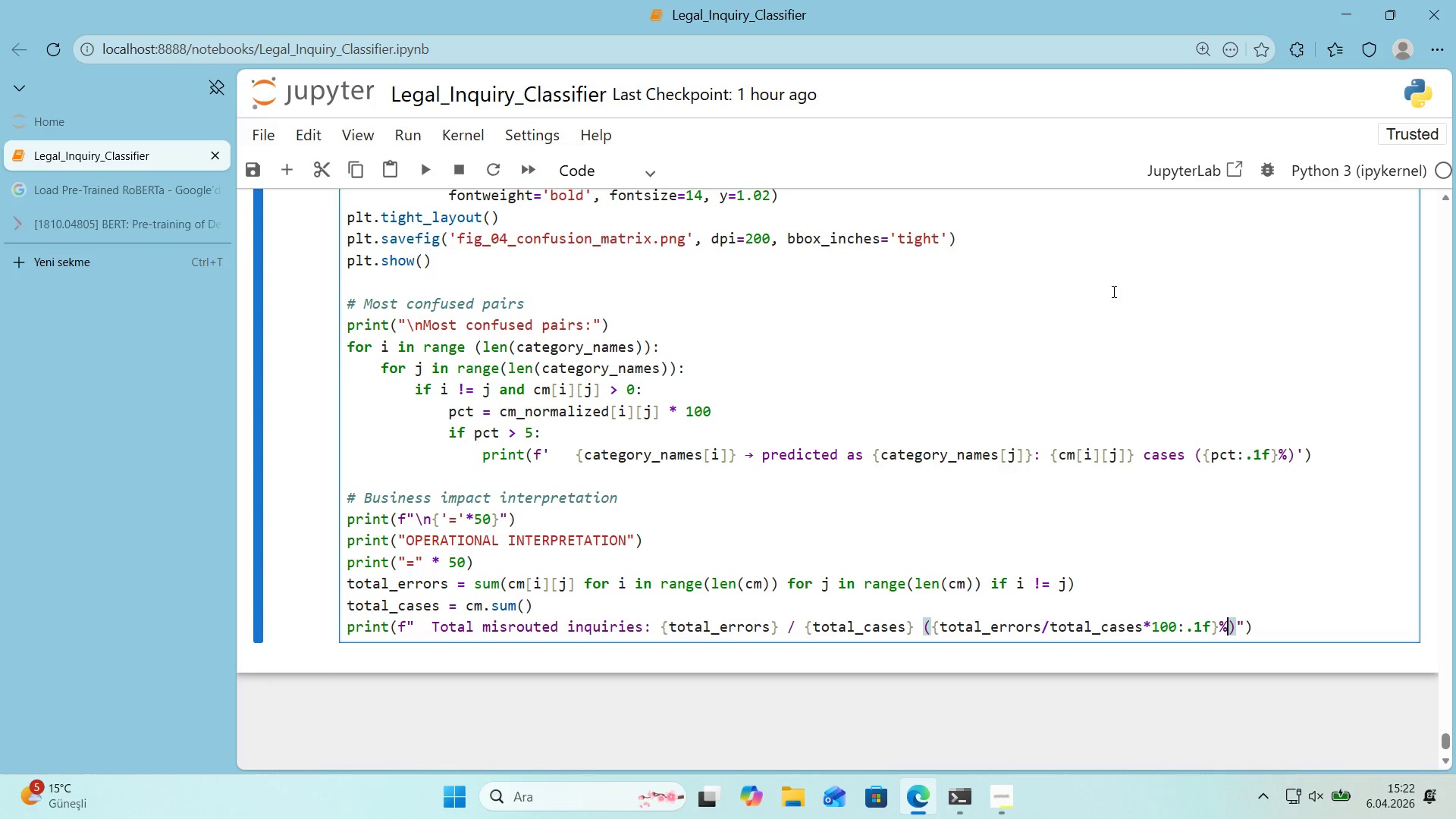 
key(ArrowRight)
 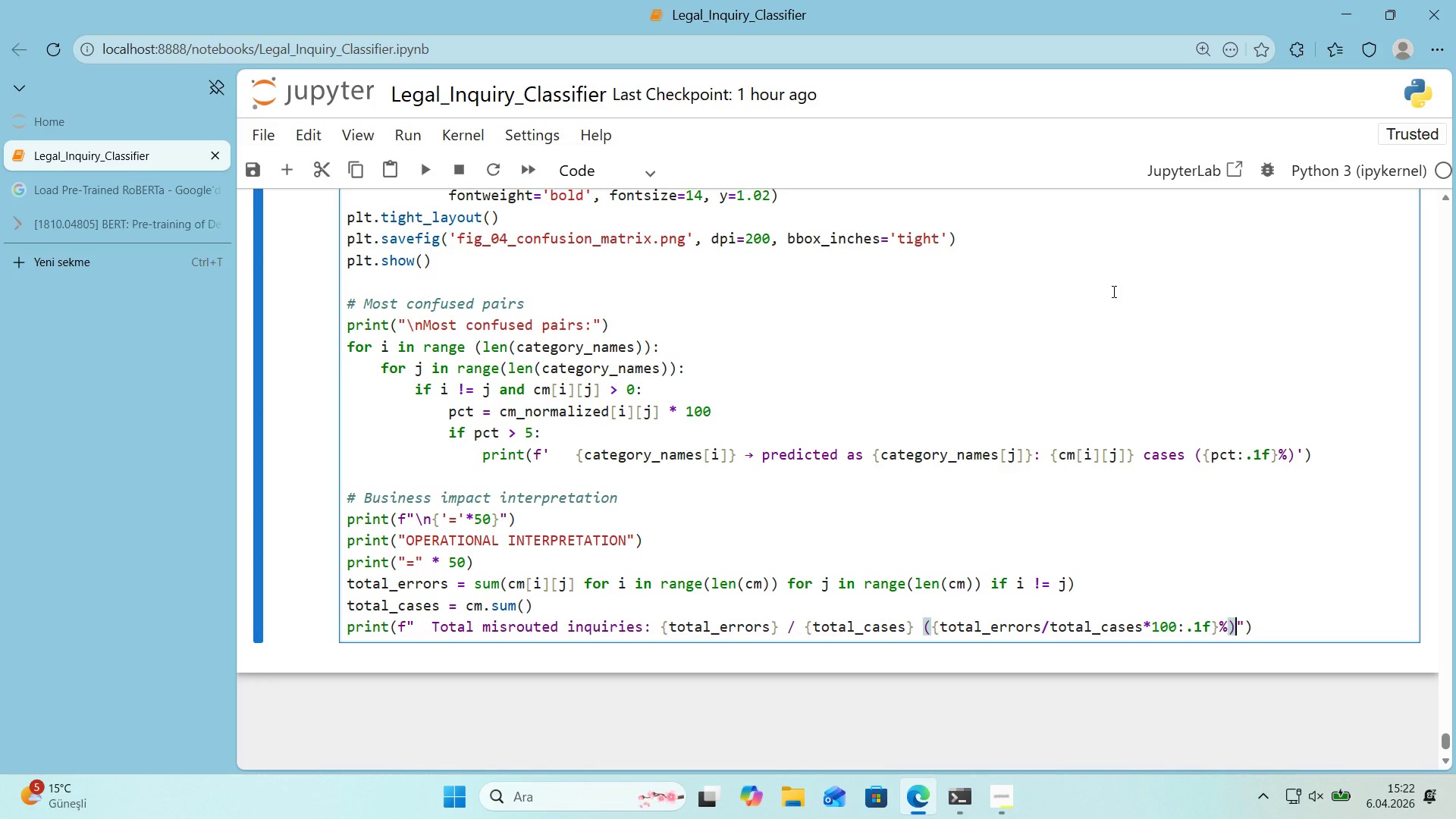 
key(ArrowRight)
 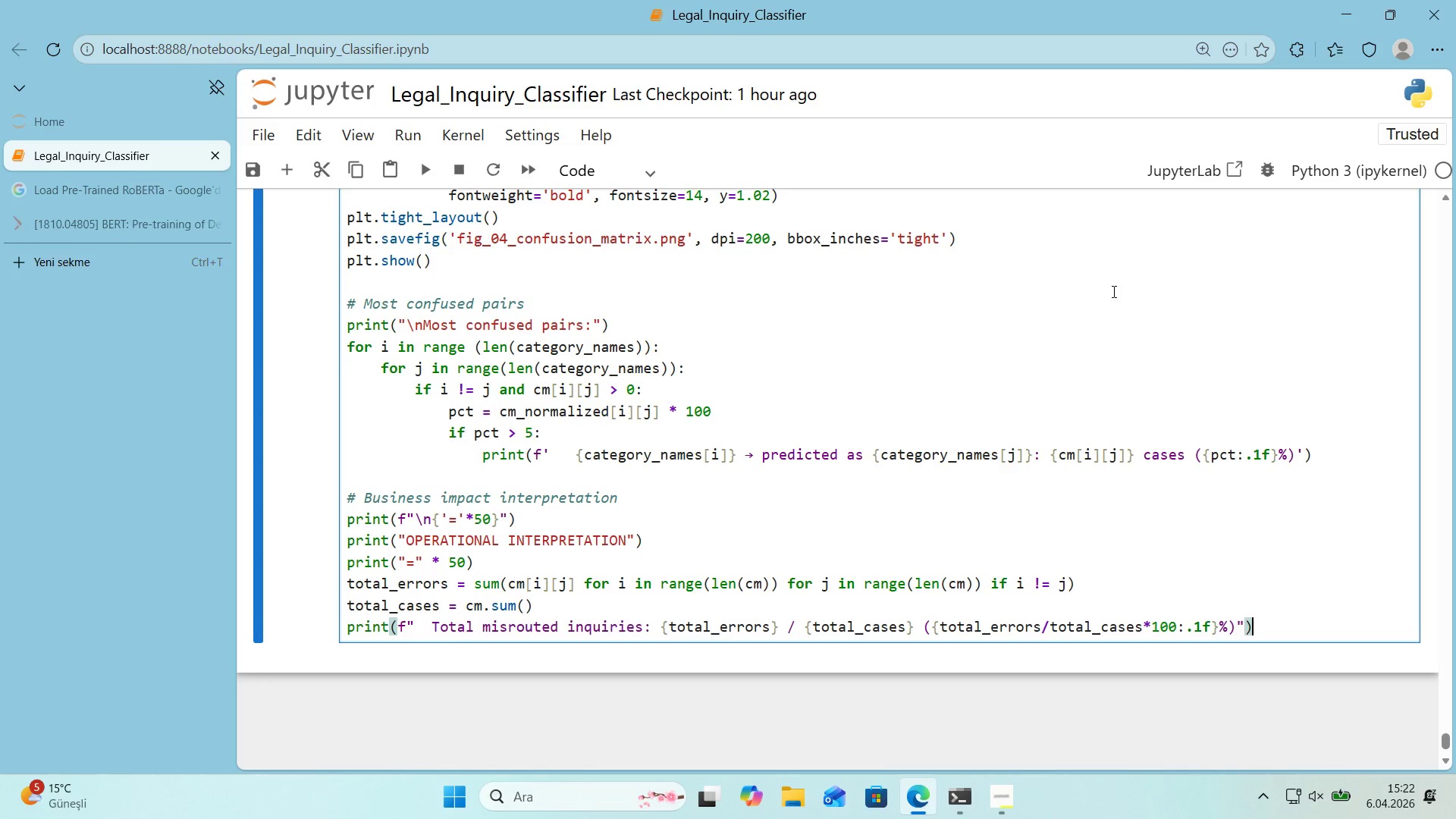 
key(ArrowRight)
 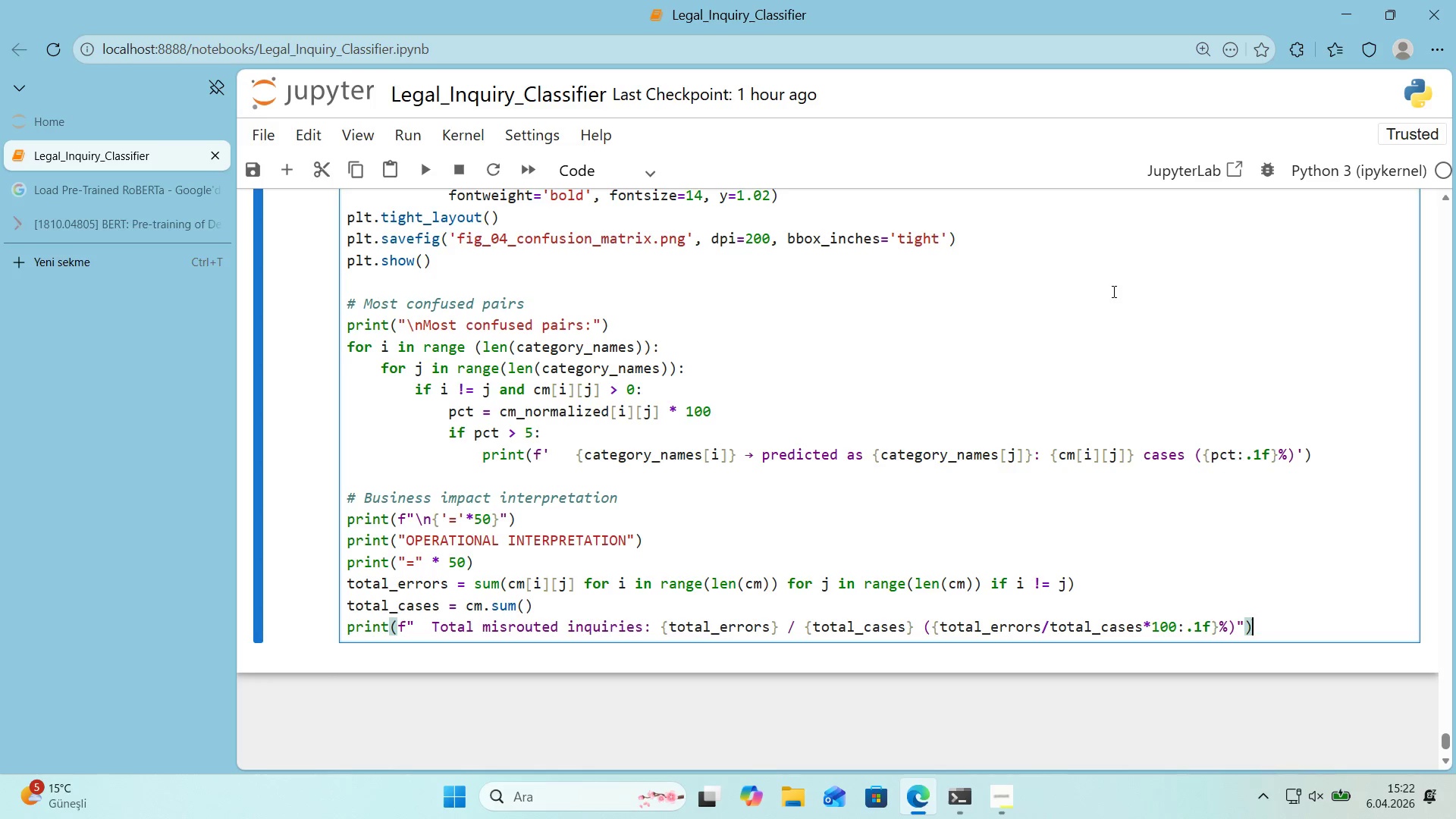 
key(Enter)
 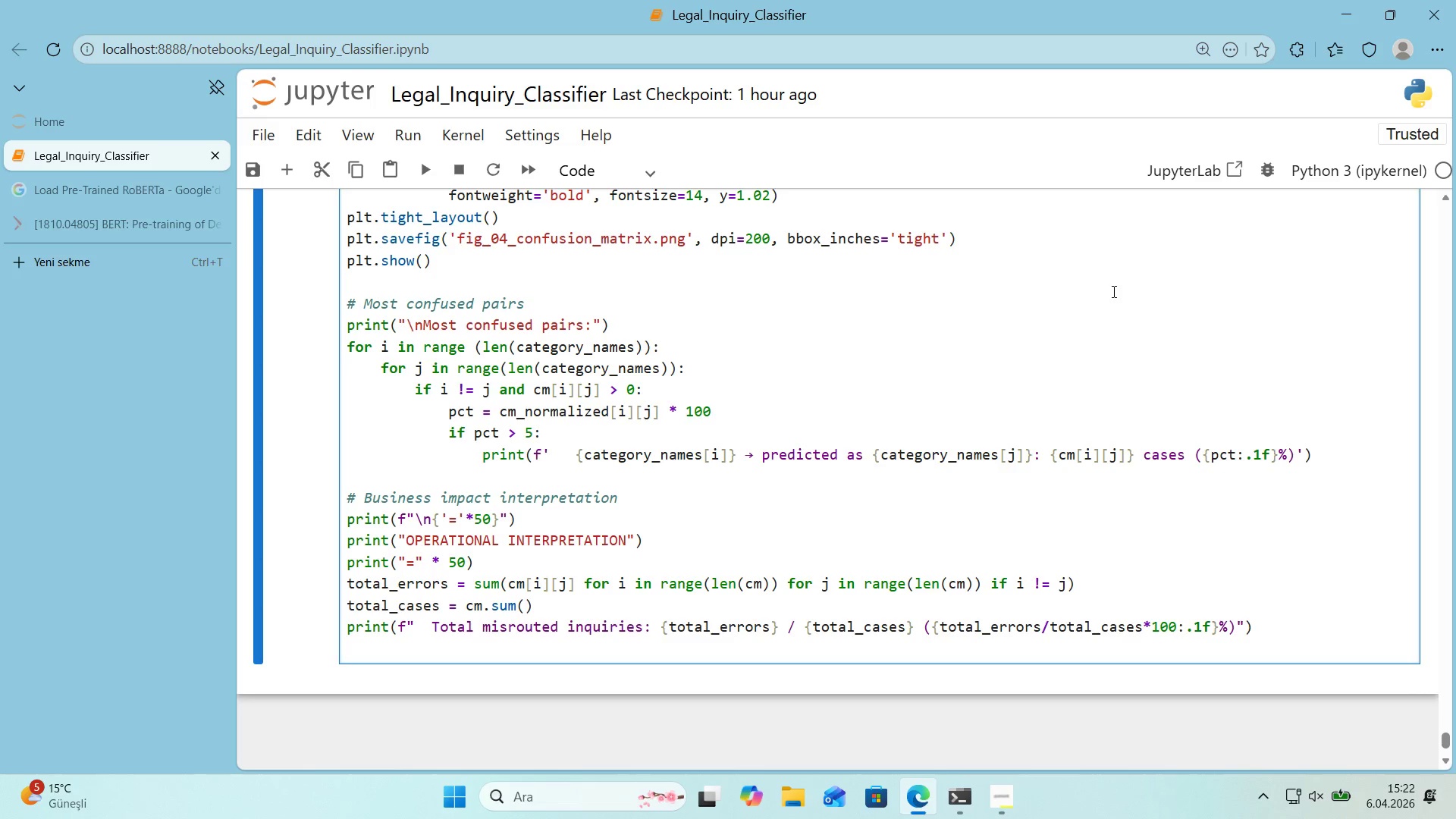 
type(pr'nt*()
 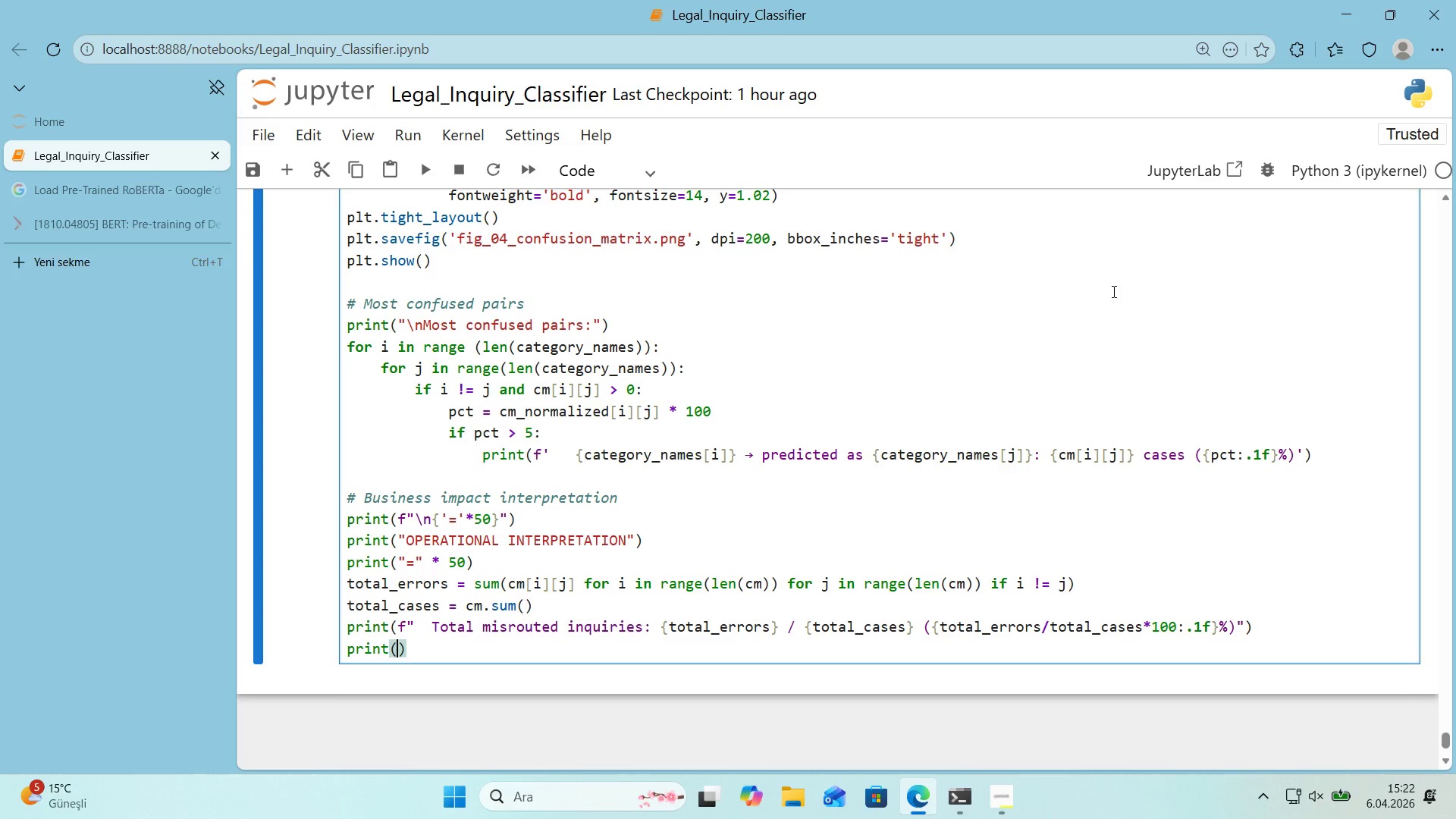 
 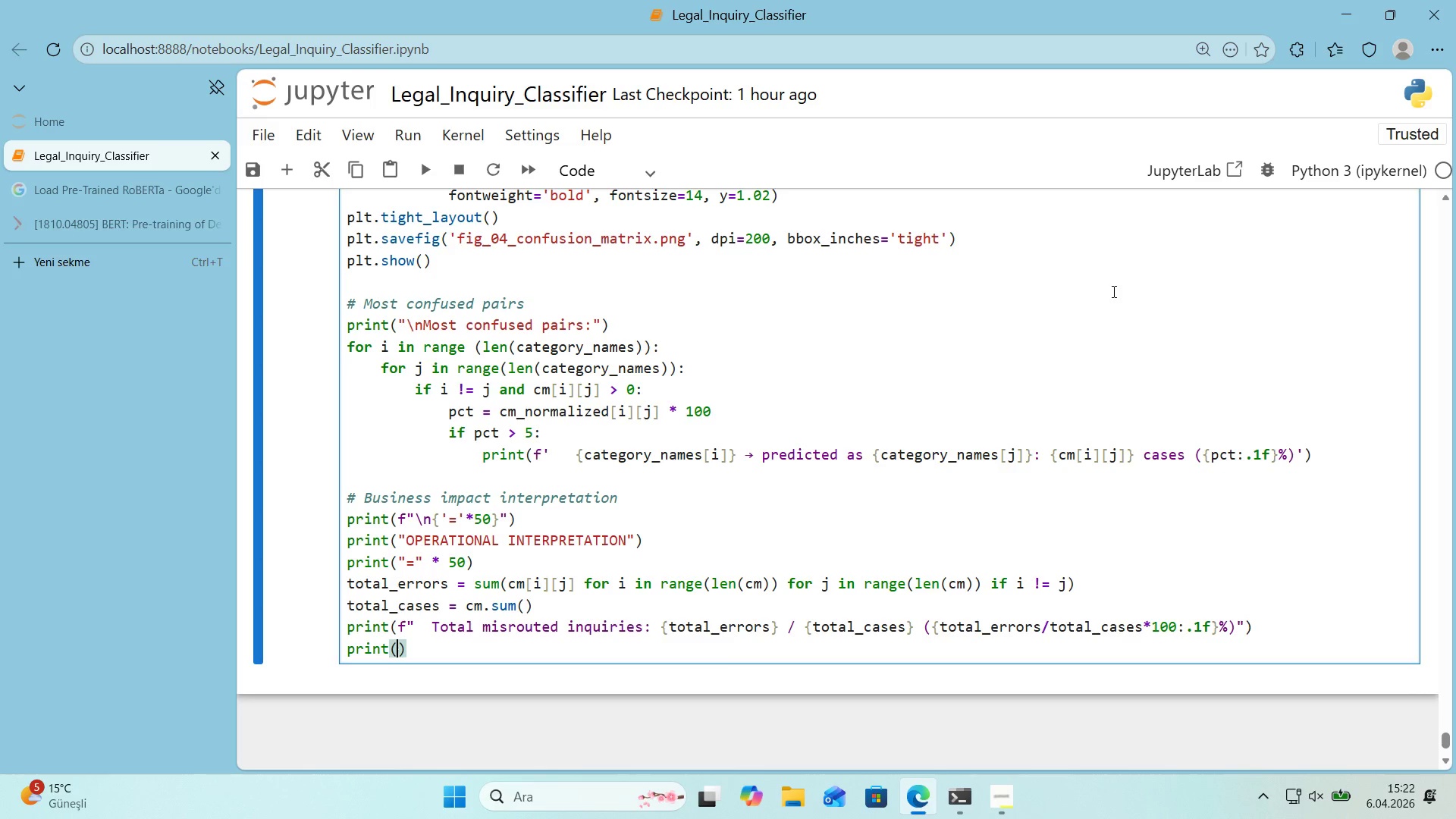 
key(ArrowLeft)
 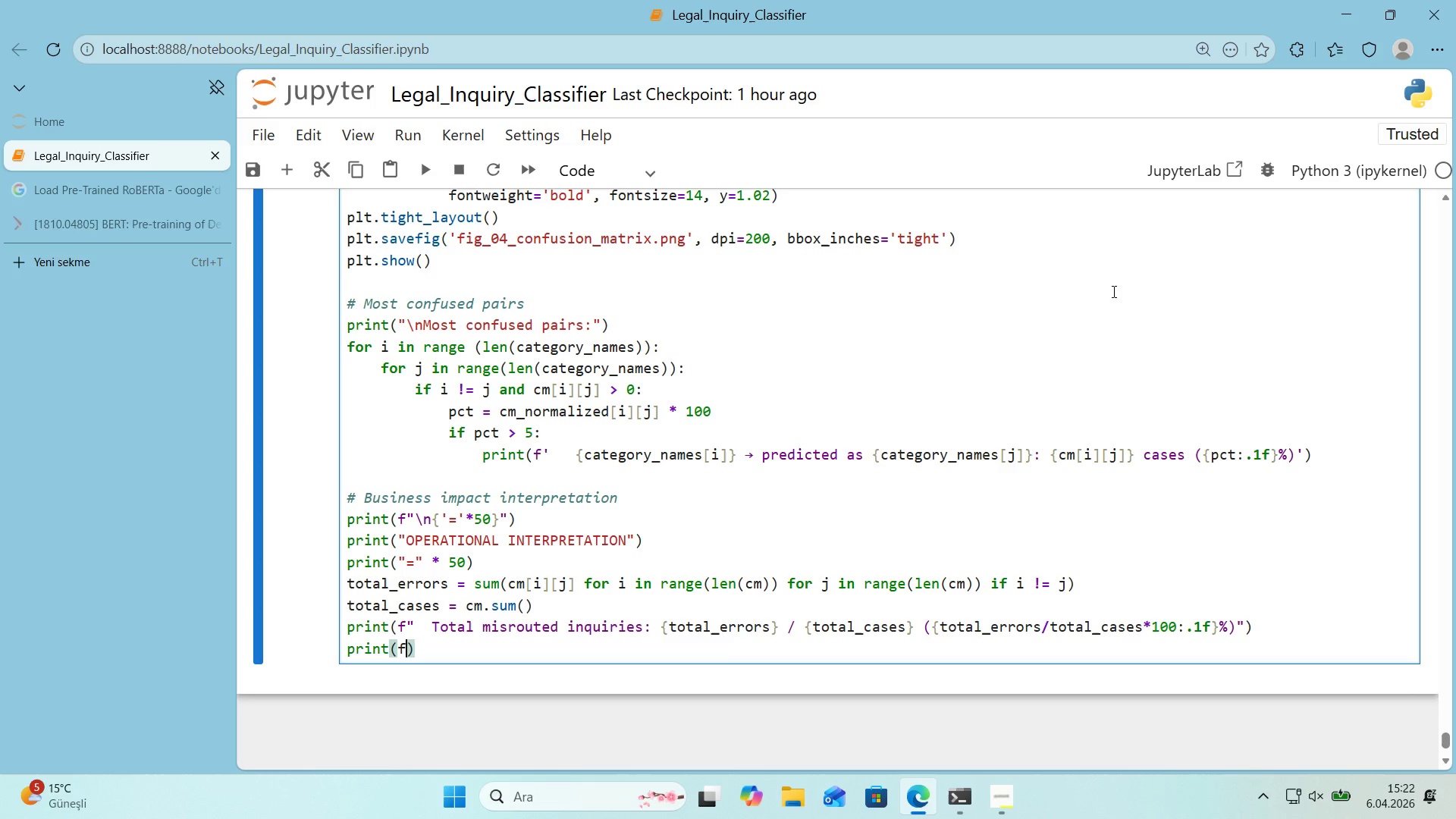 
key(F)
 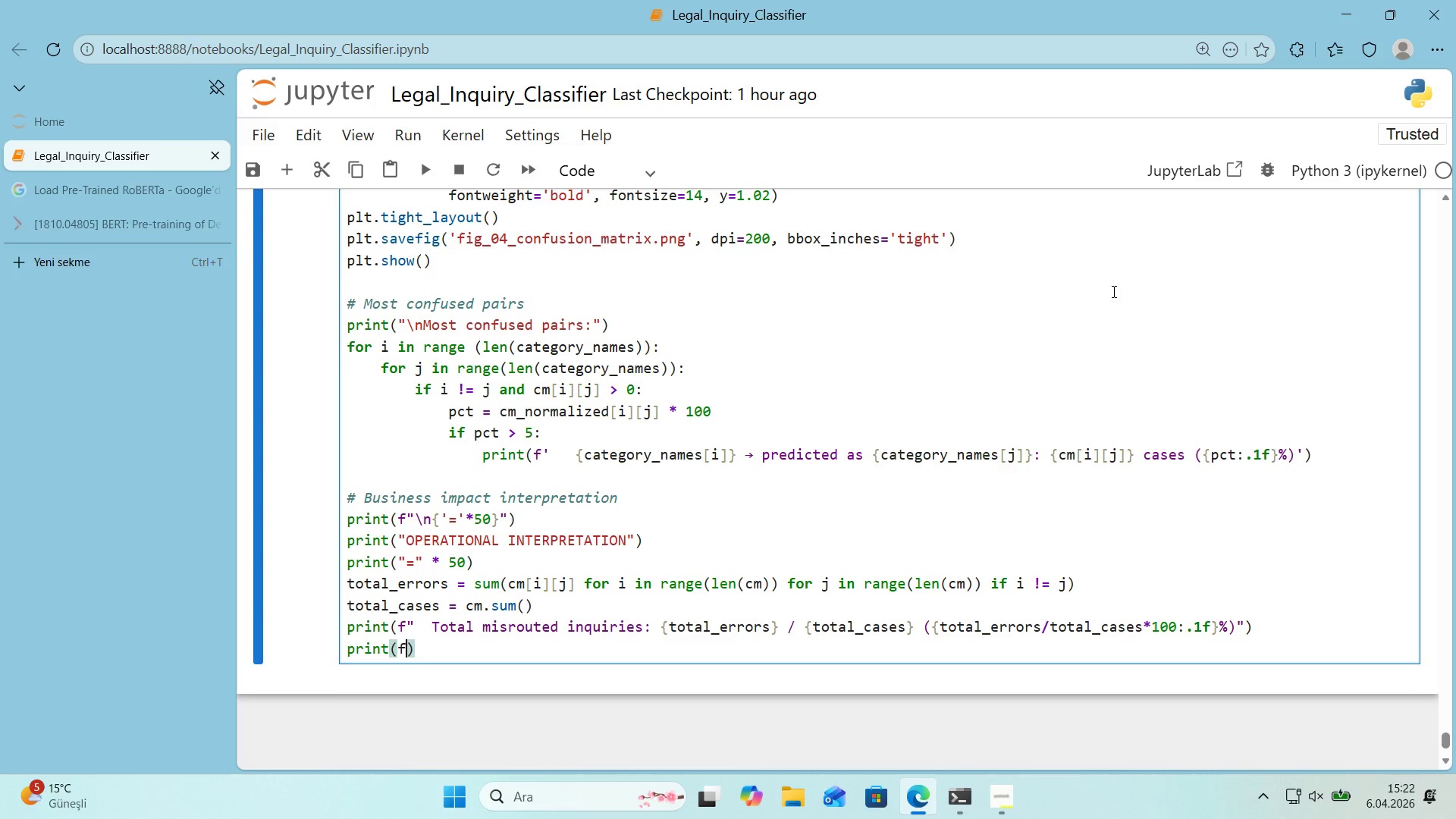 
key(Backquote)
 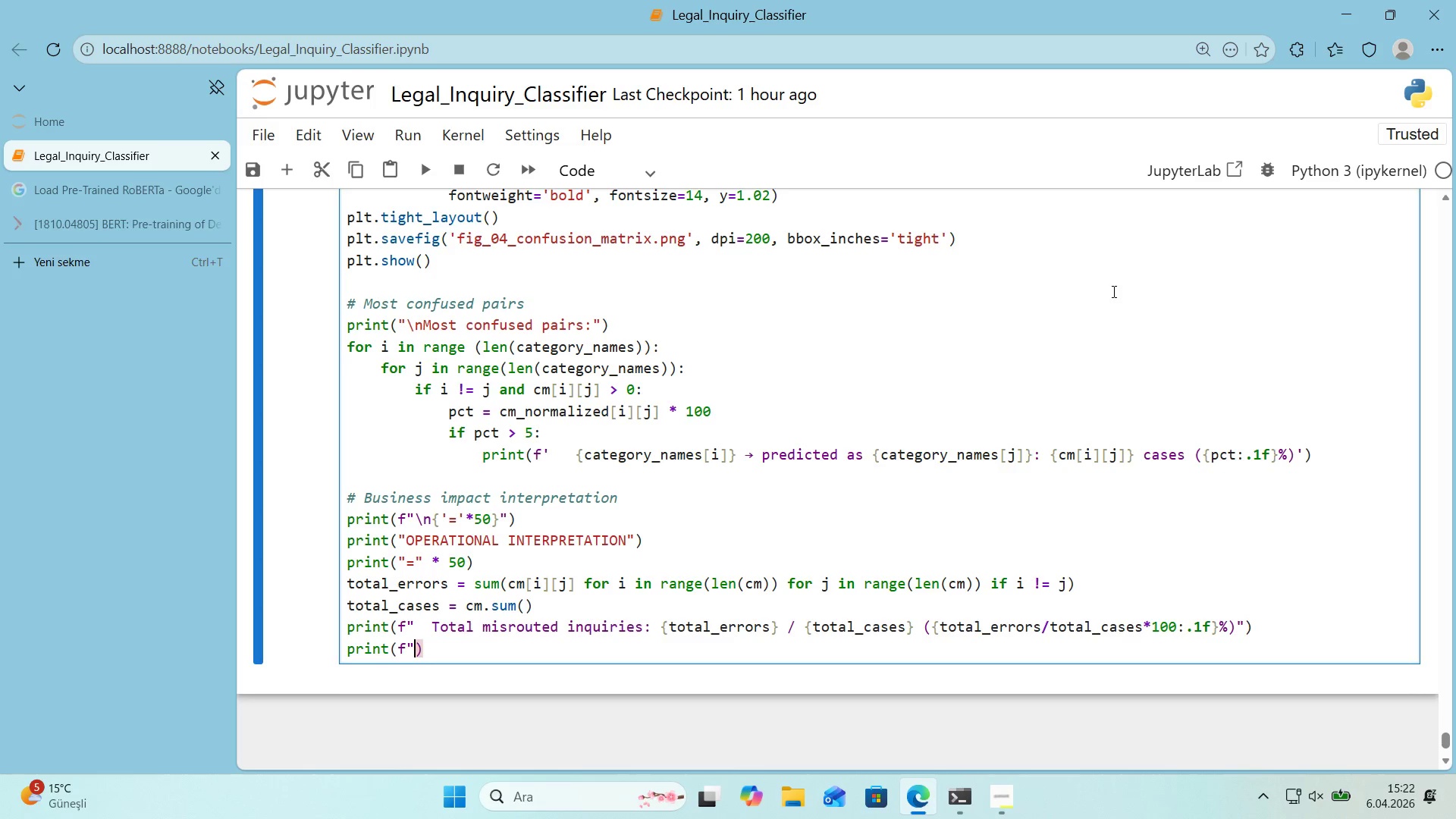 
key(Backquote)
 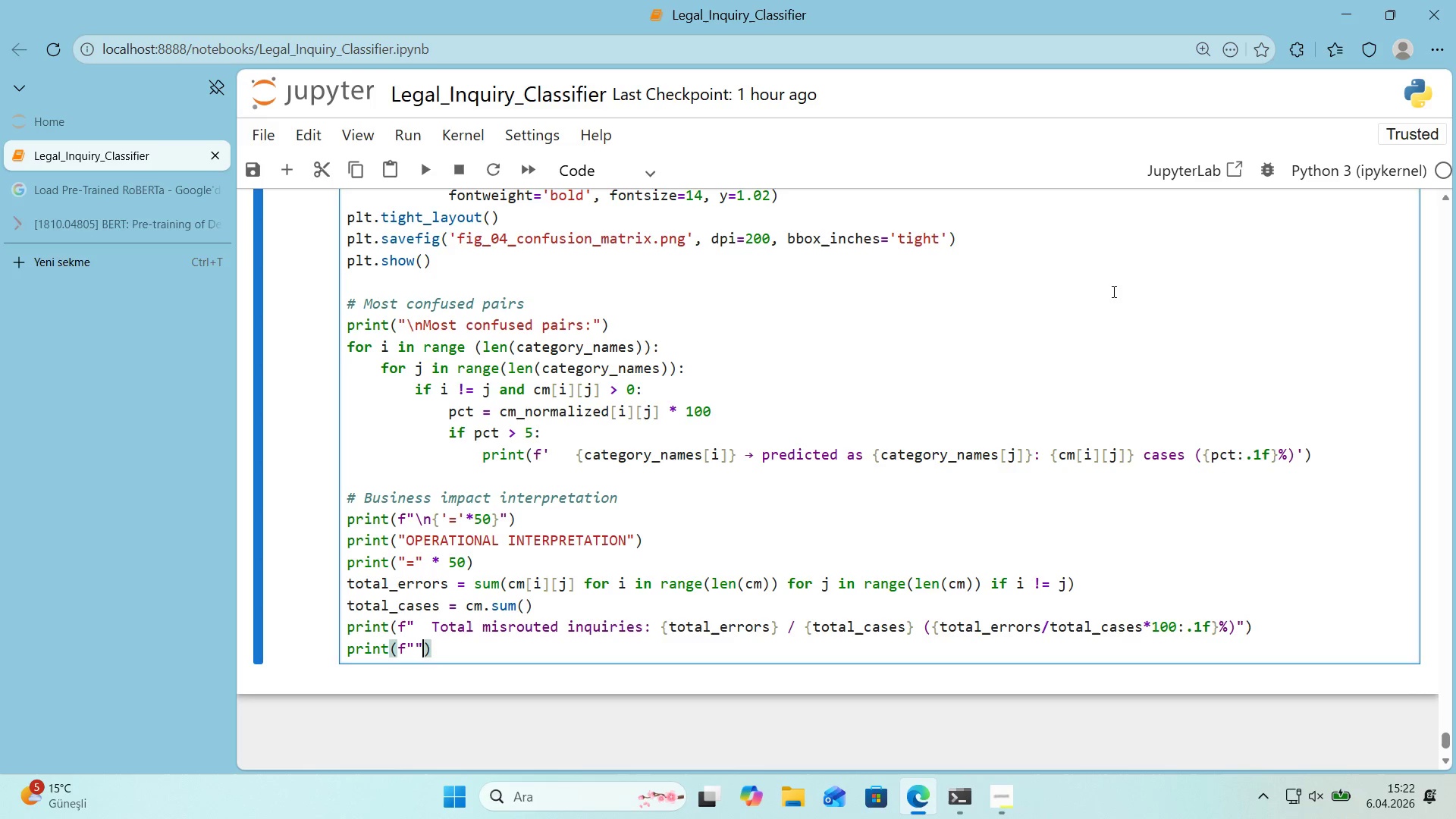 
key(ArrowLeft)
 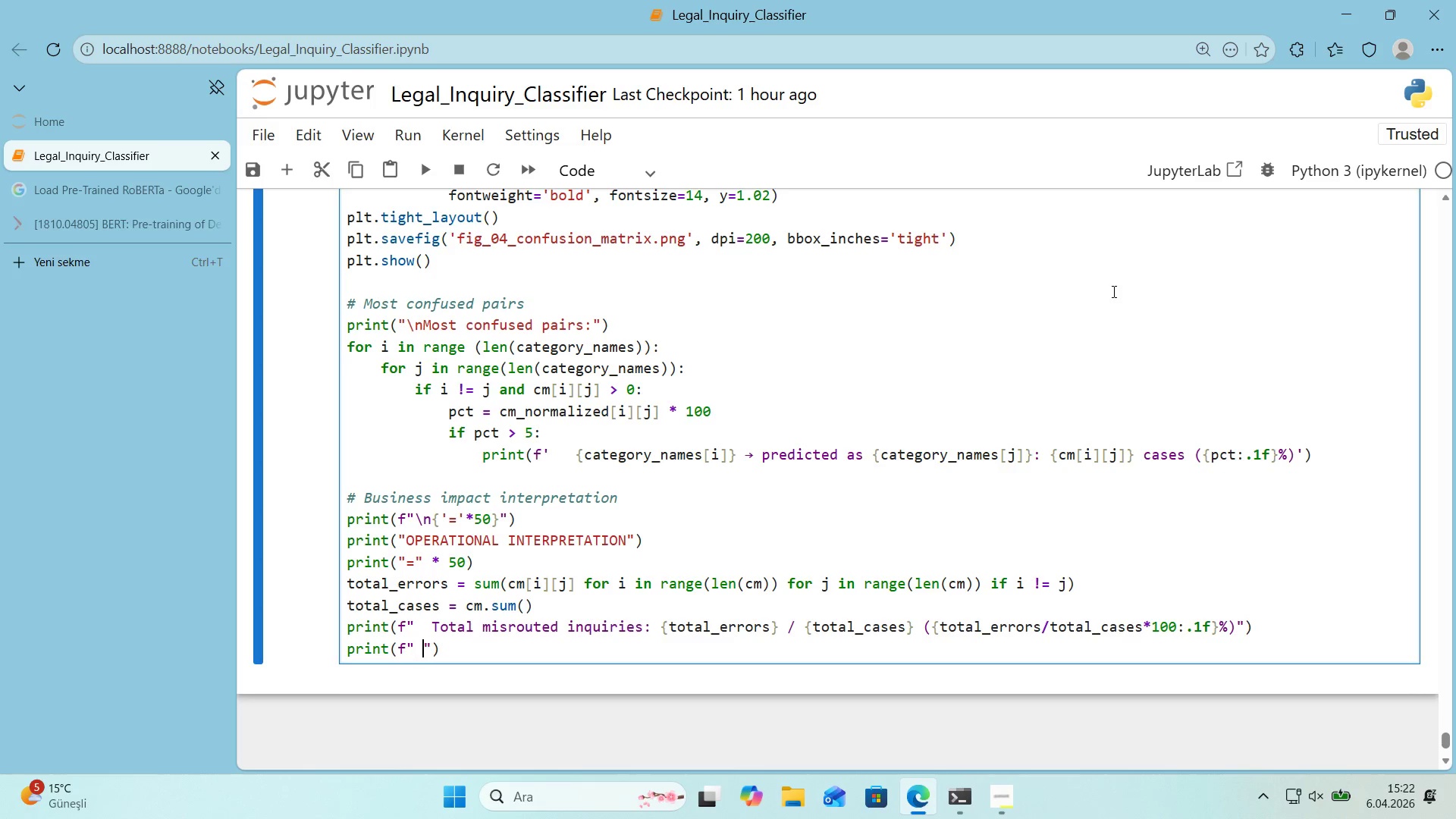 
type(  At 200 'nqu'r'es&week> )
 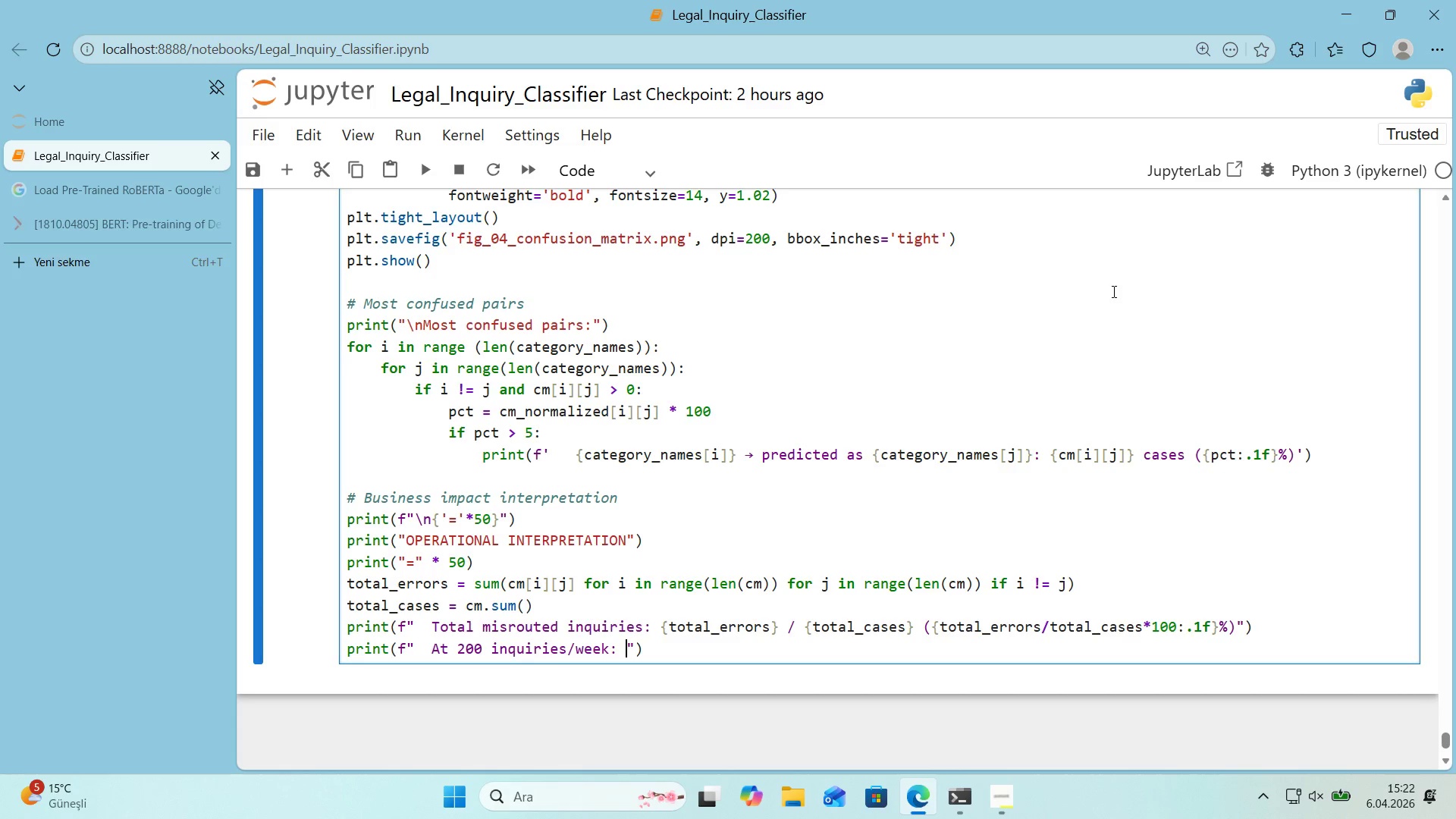 
key(Alt+Control+BracketRight)
 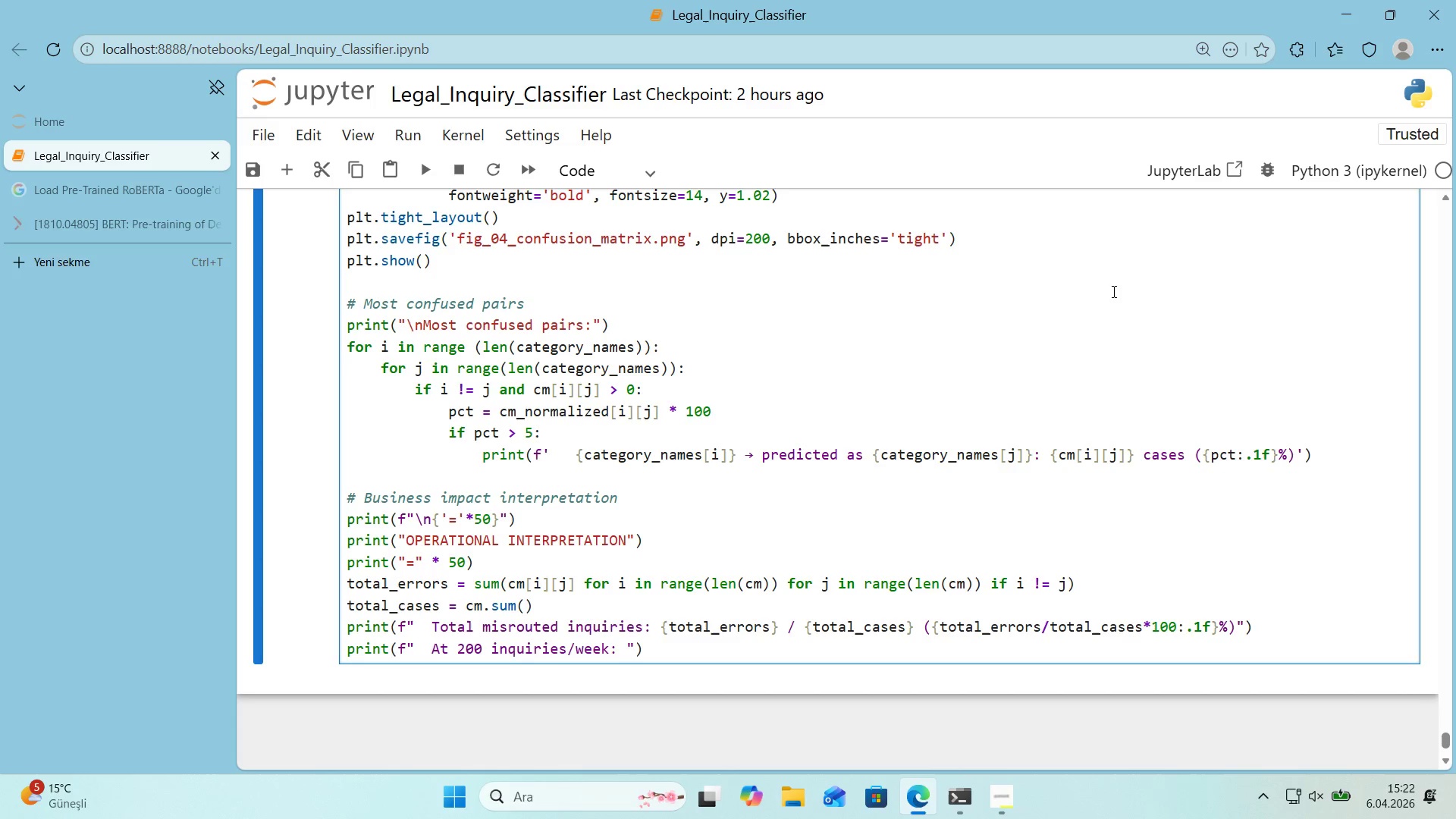 
key(Space)
 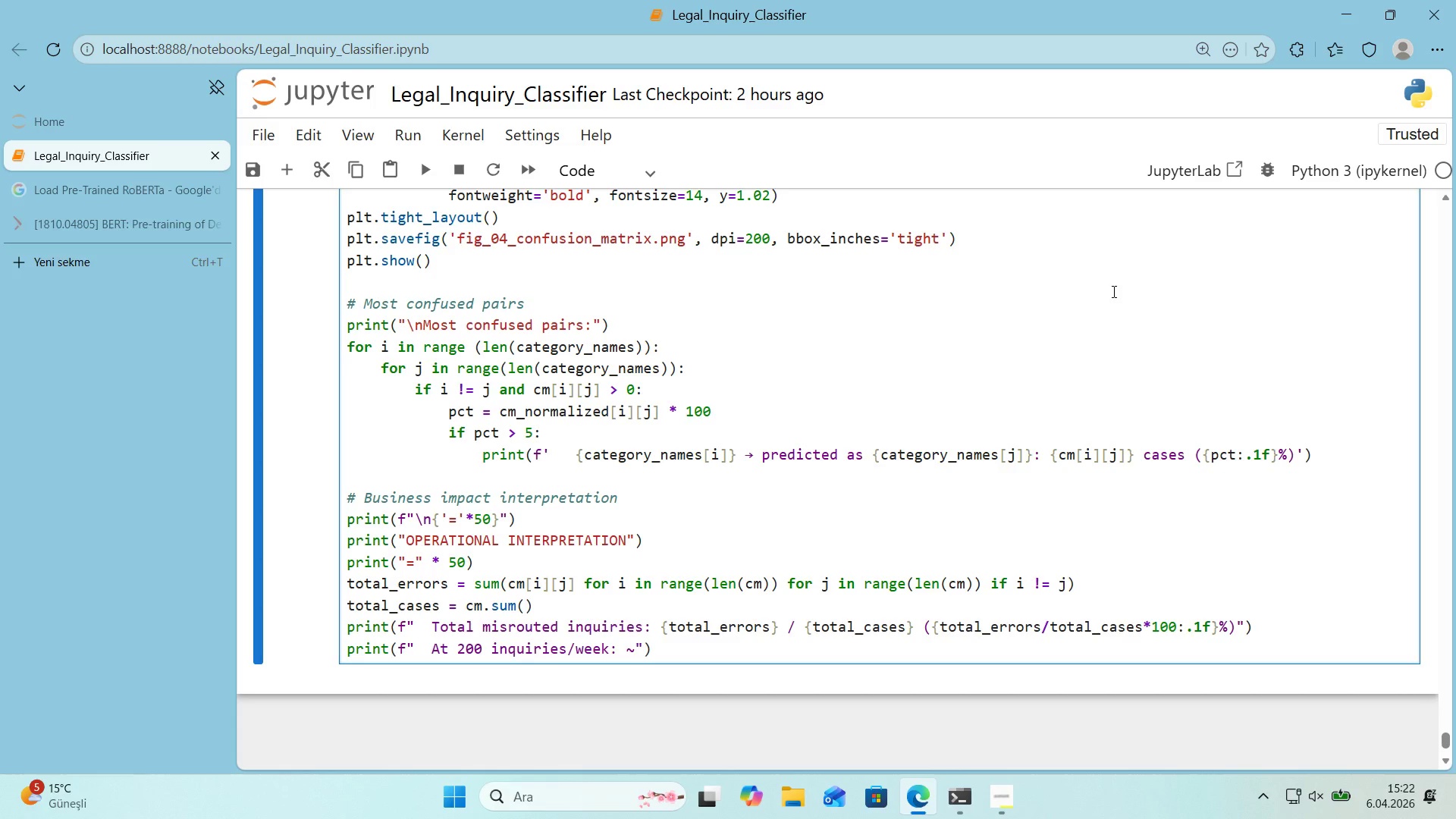 
key(Alt+Control+7)
 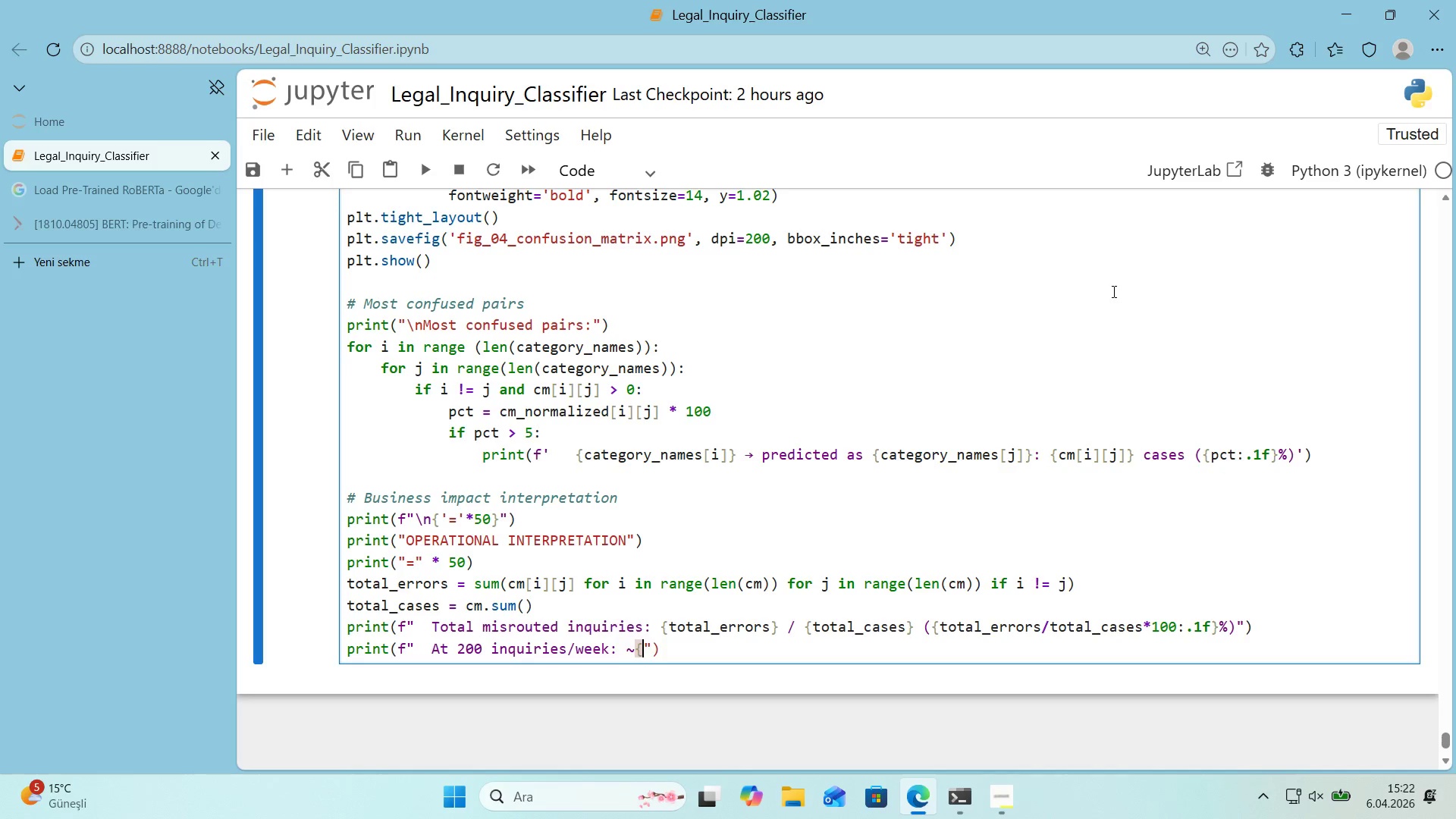 
key(Alt+Control+0)
 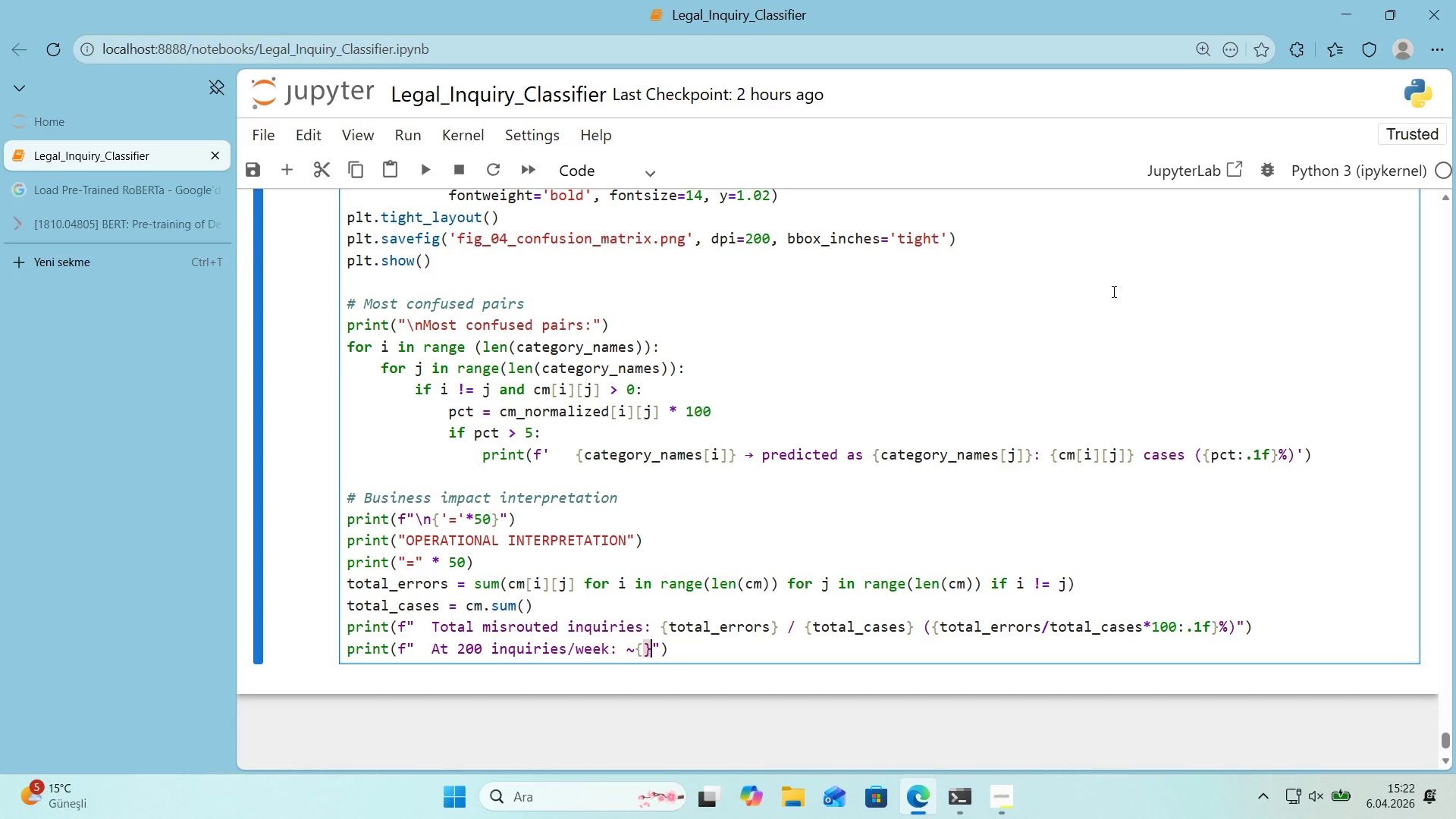 
key(ArrowLeft)
 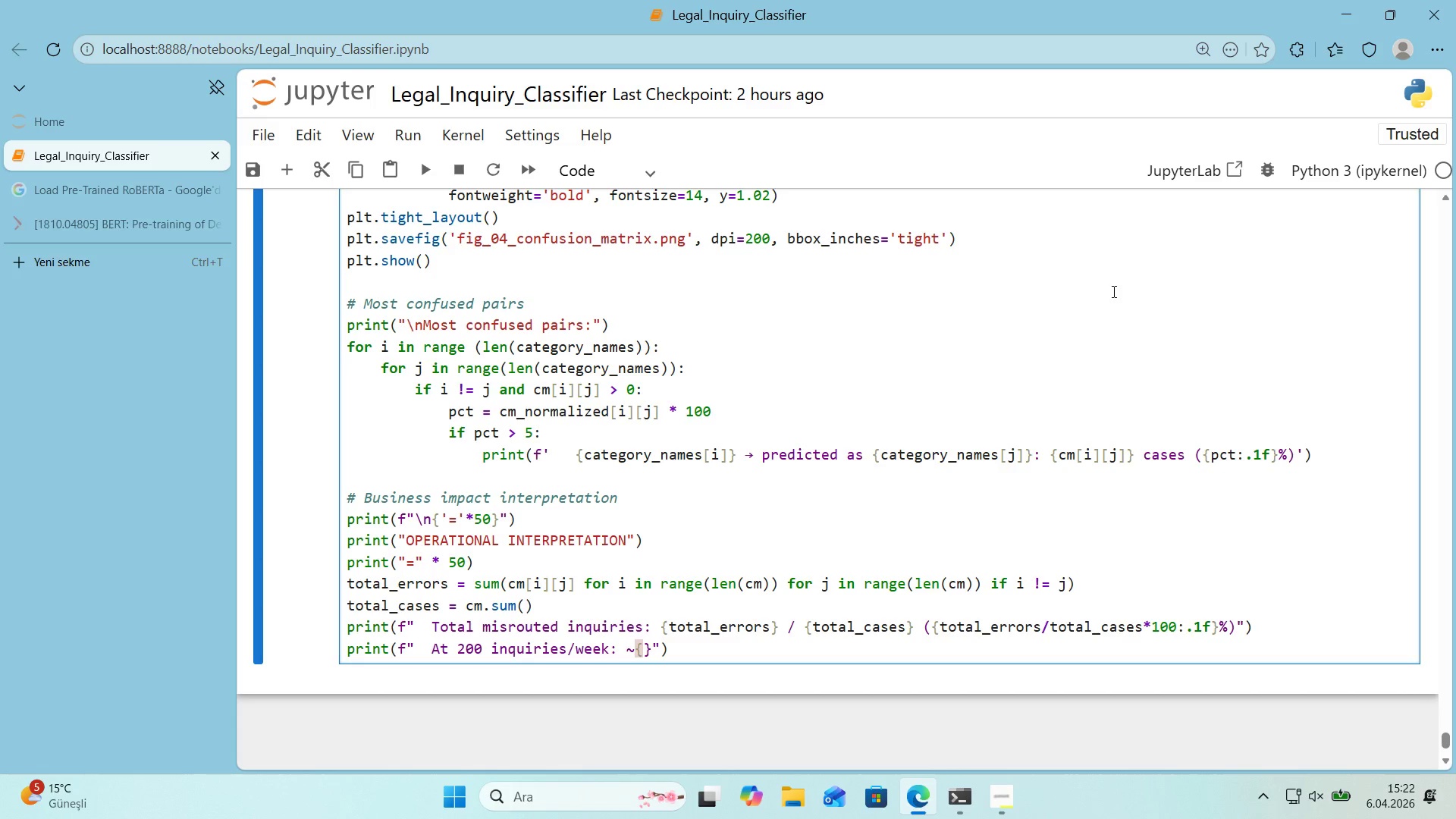 
type(round*()
 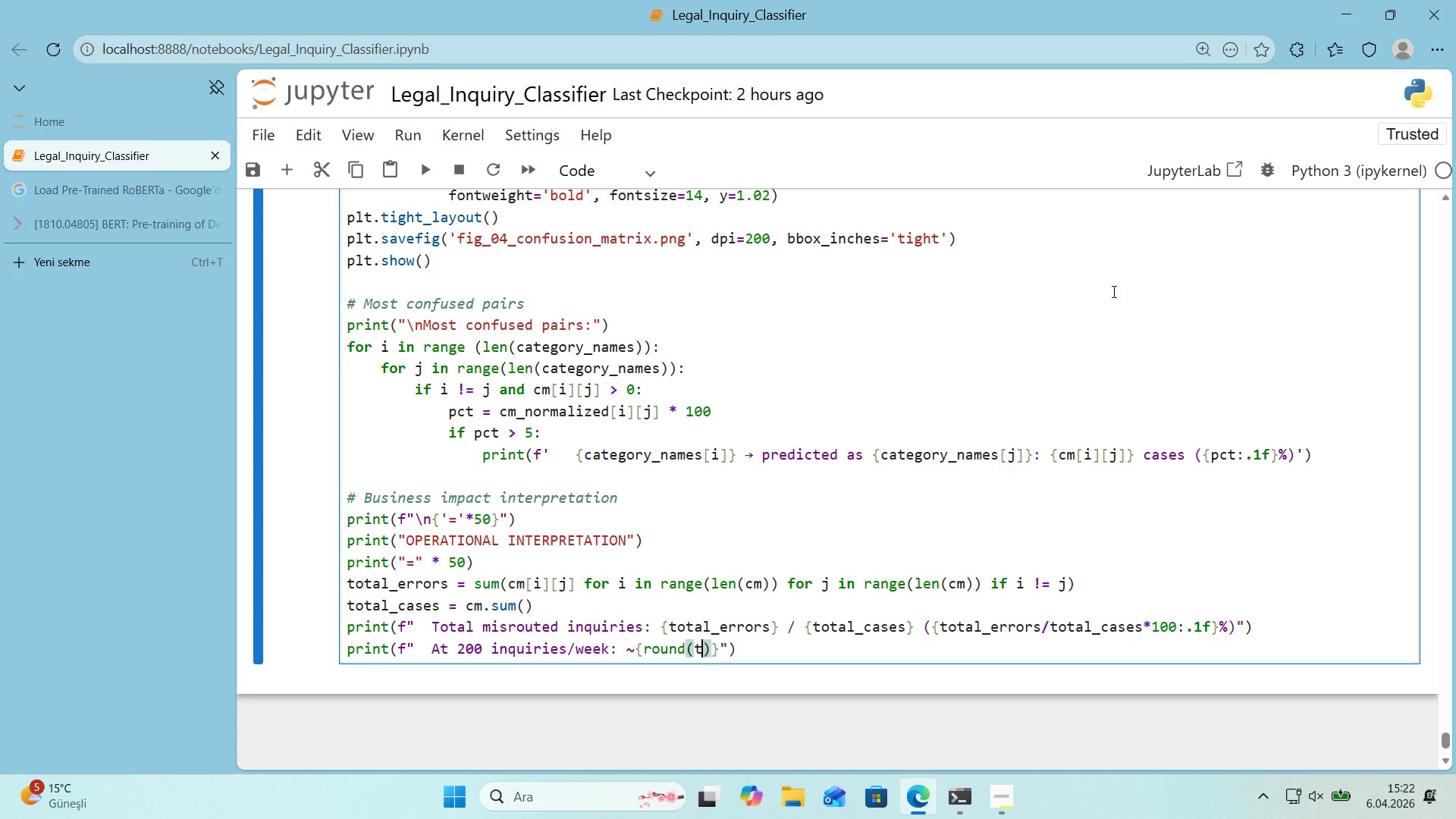 
 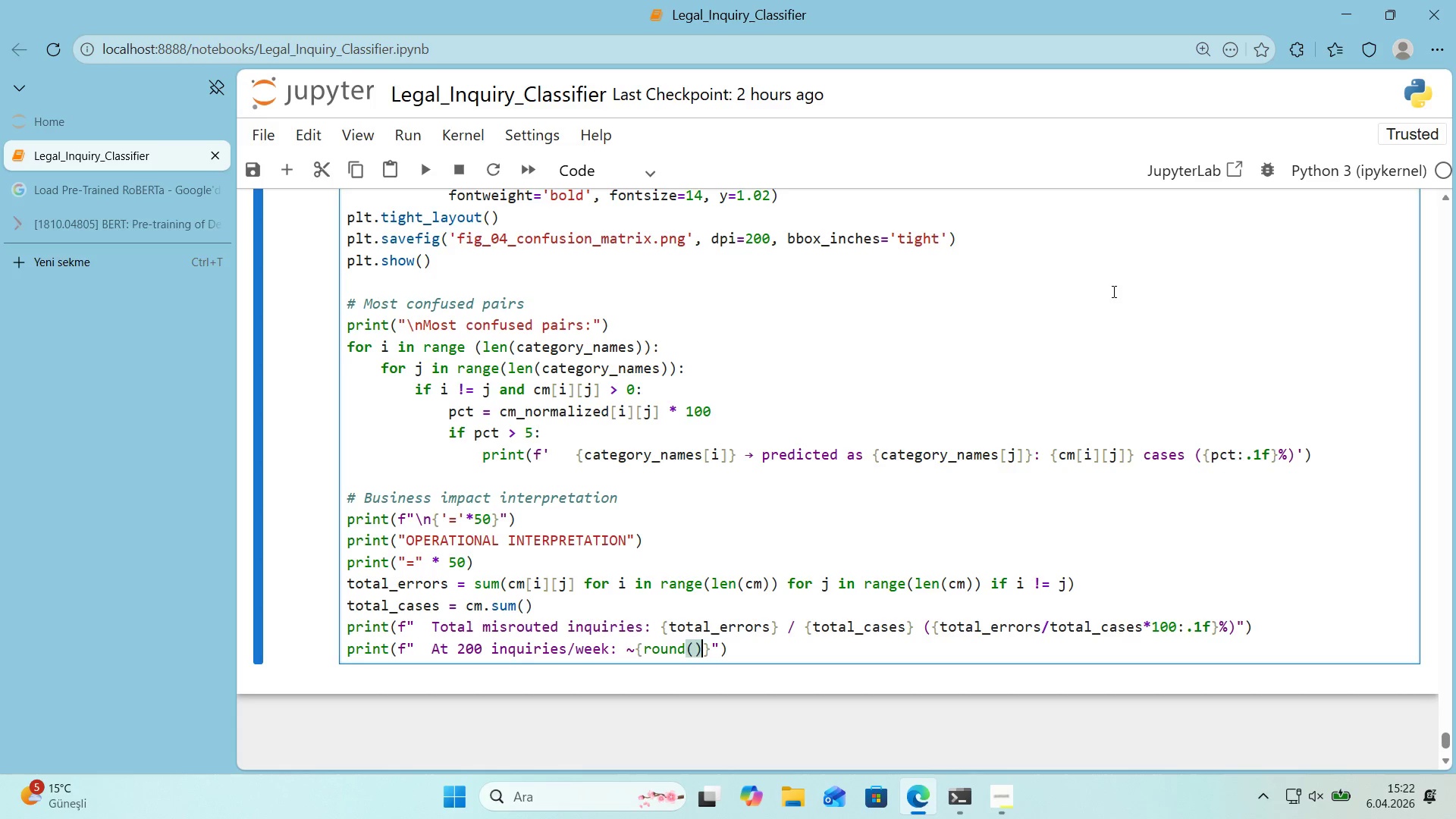 
key(ArrowLeft)
 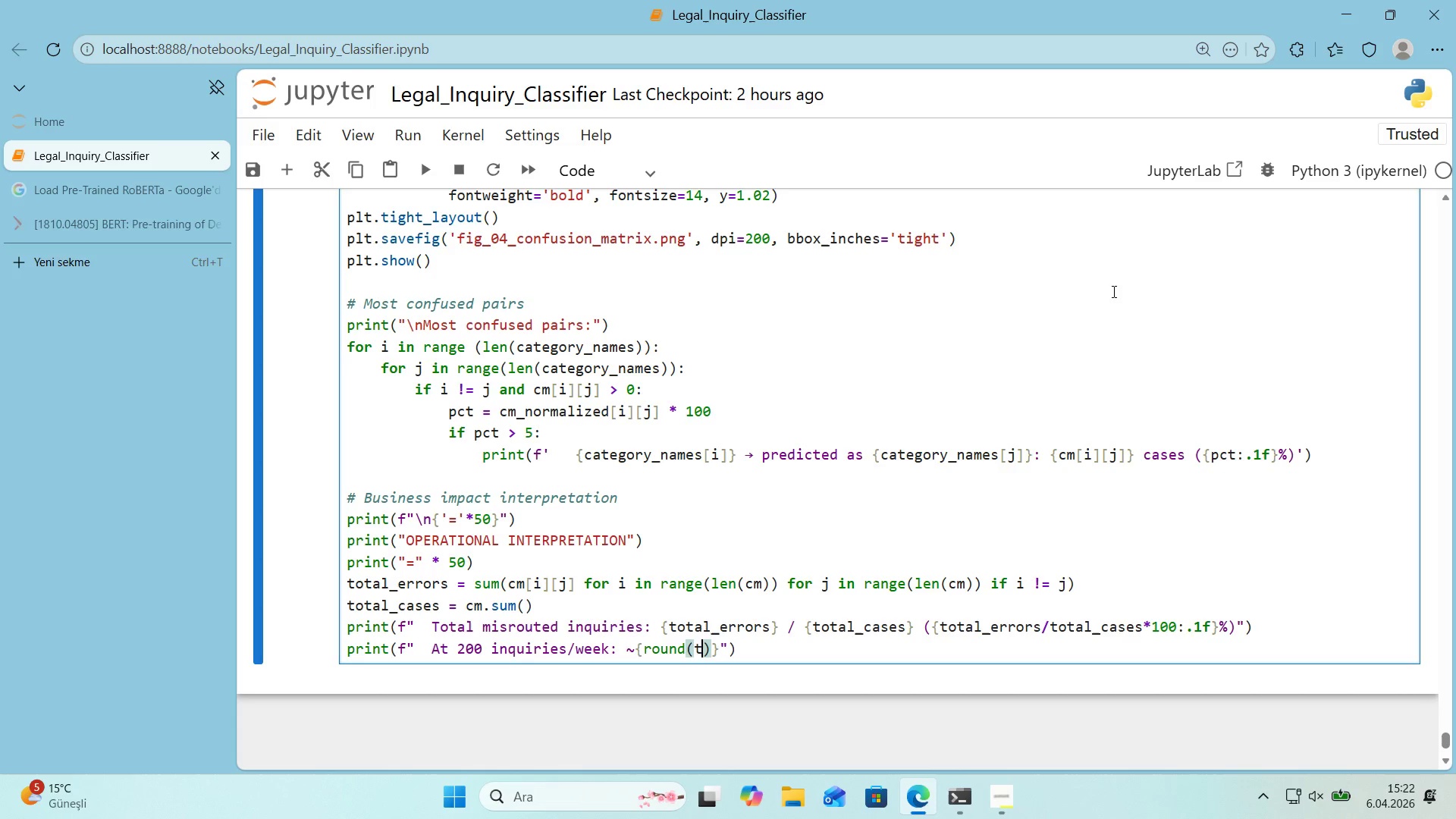 
type(total_erors)
key(Backspace)
key(Backspace)
key(Backspace)
type(rors/total_cases*200)
 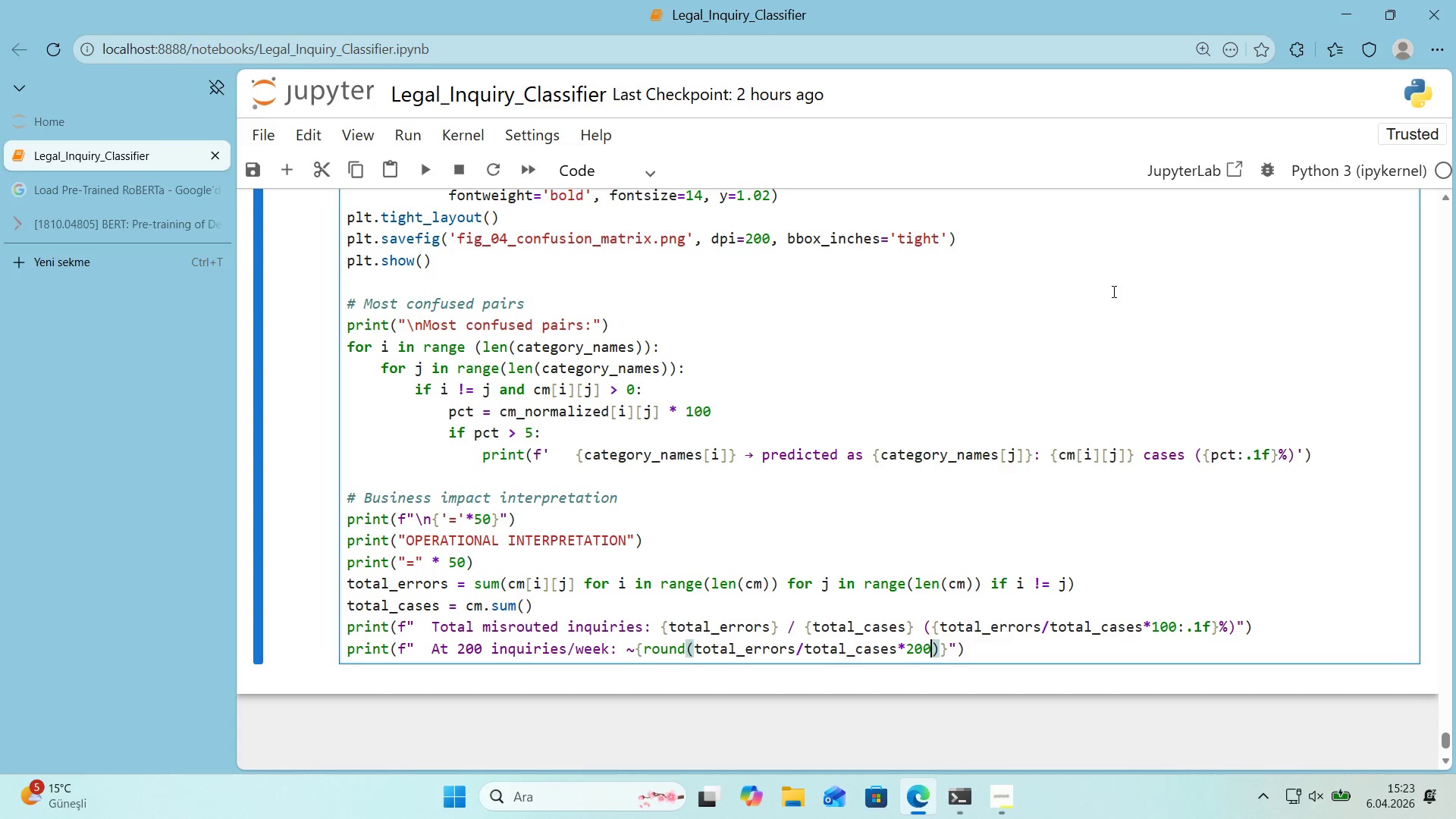 
key(ArrowRight)
 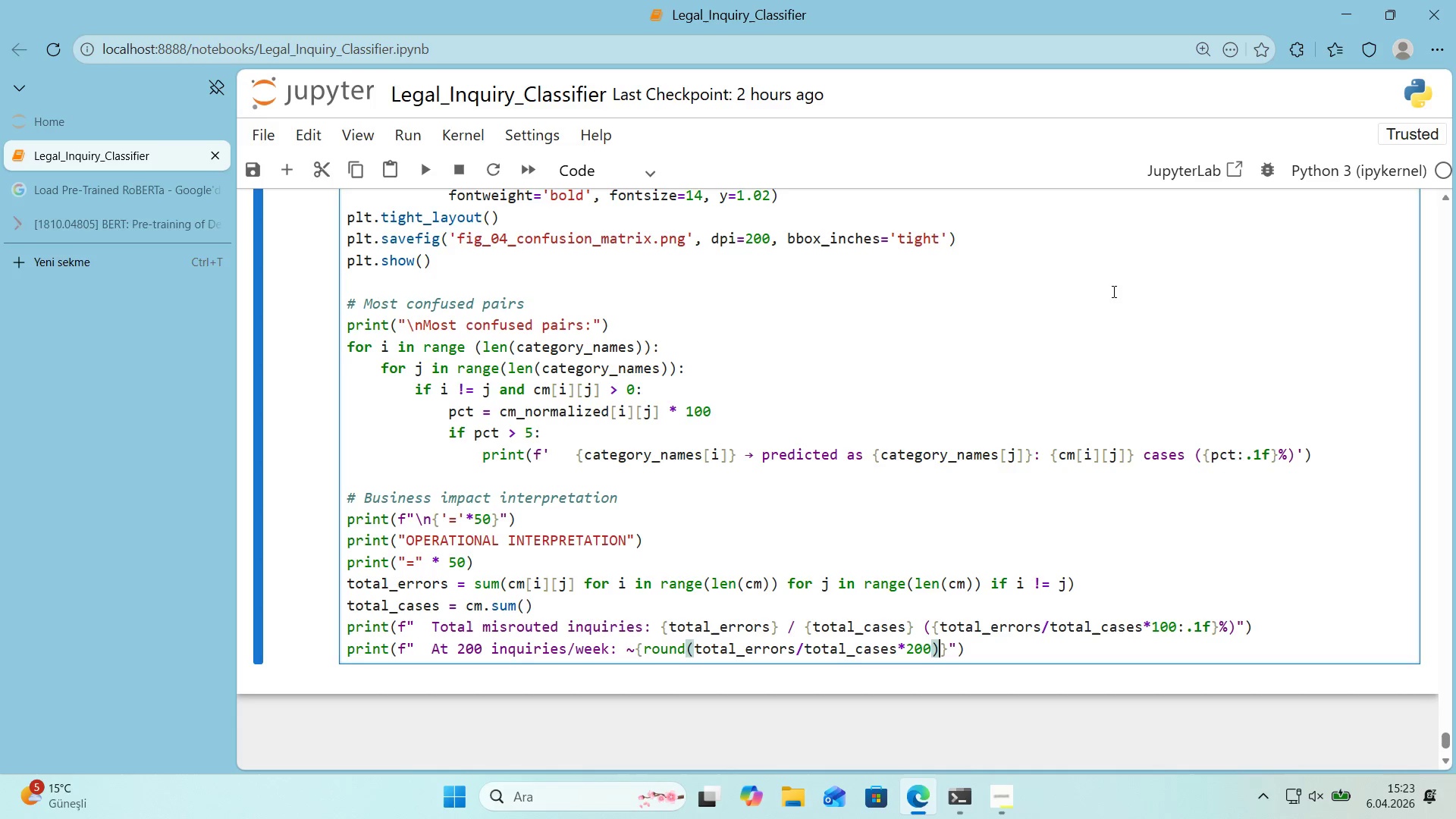 
key(ArrowRight)
 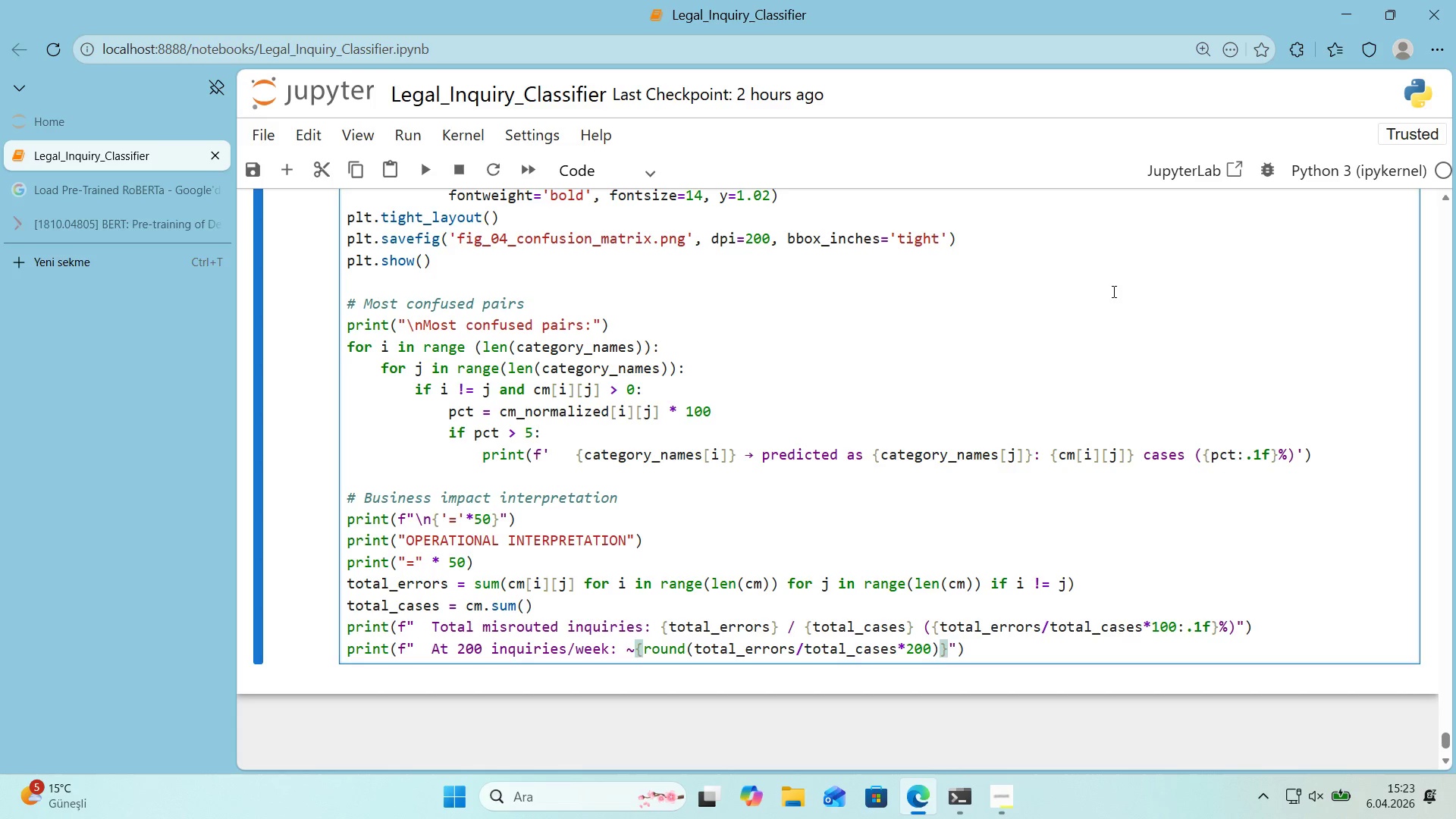 
type( would need manual correct'on)
 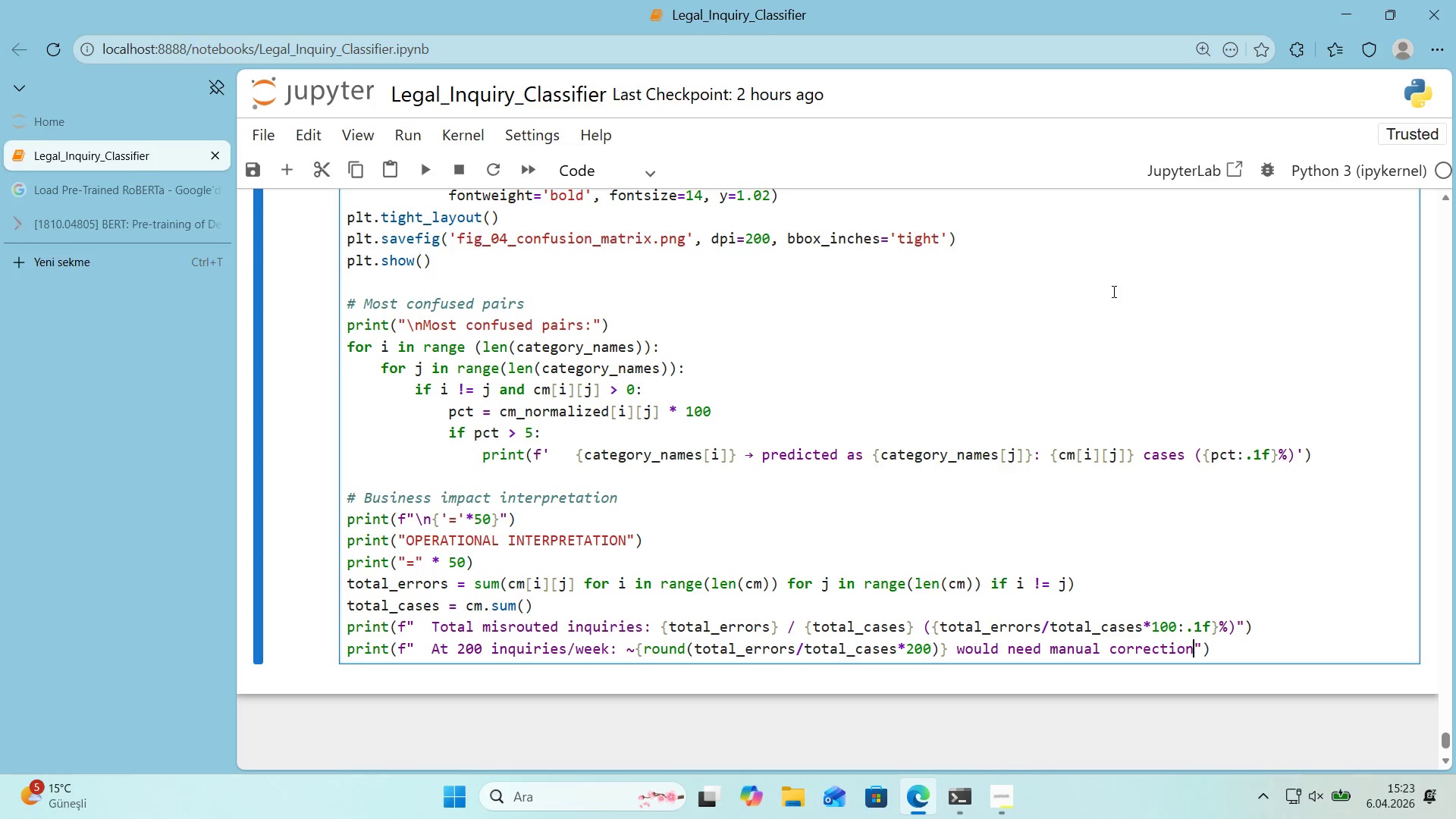 
key(ArrowRight)
 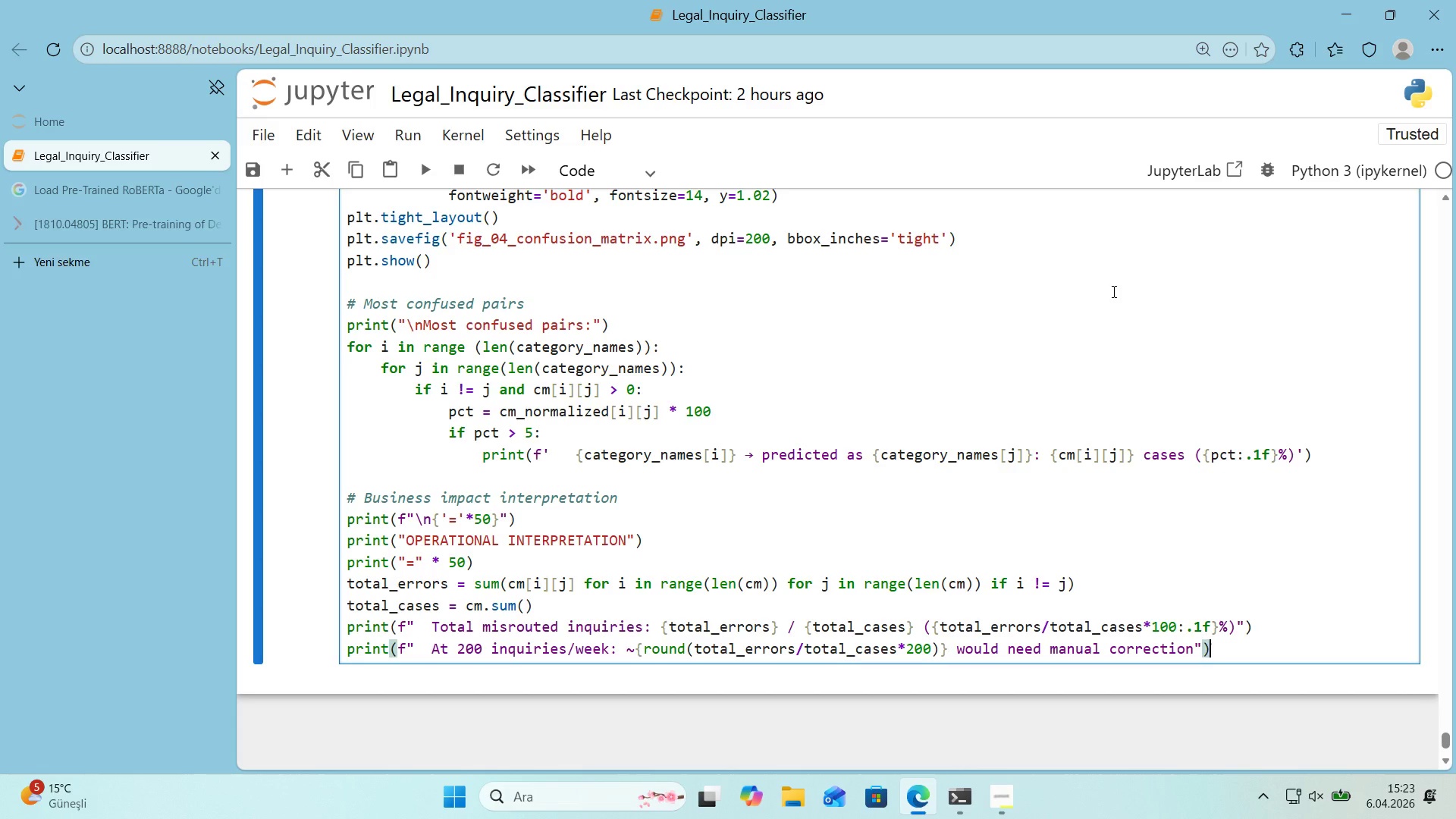 
key(ArrowRight)
 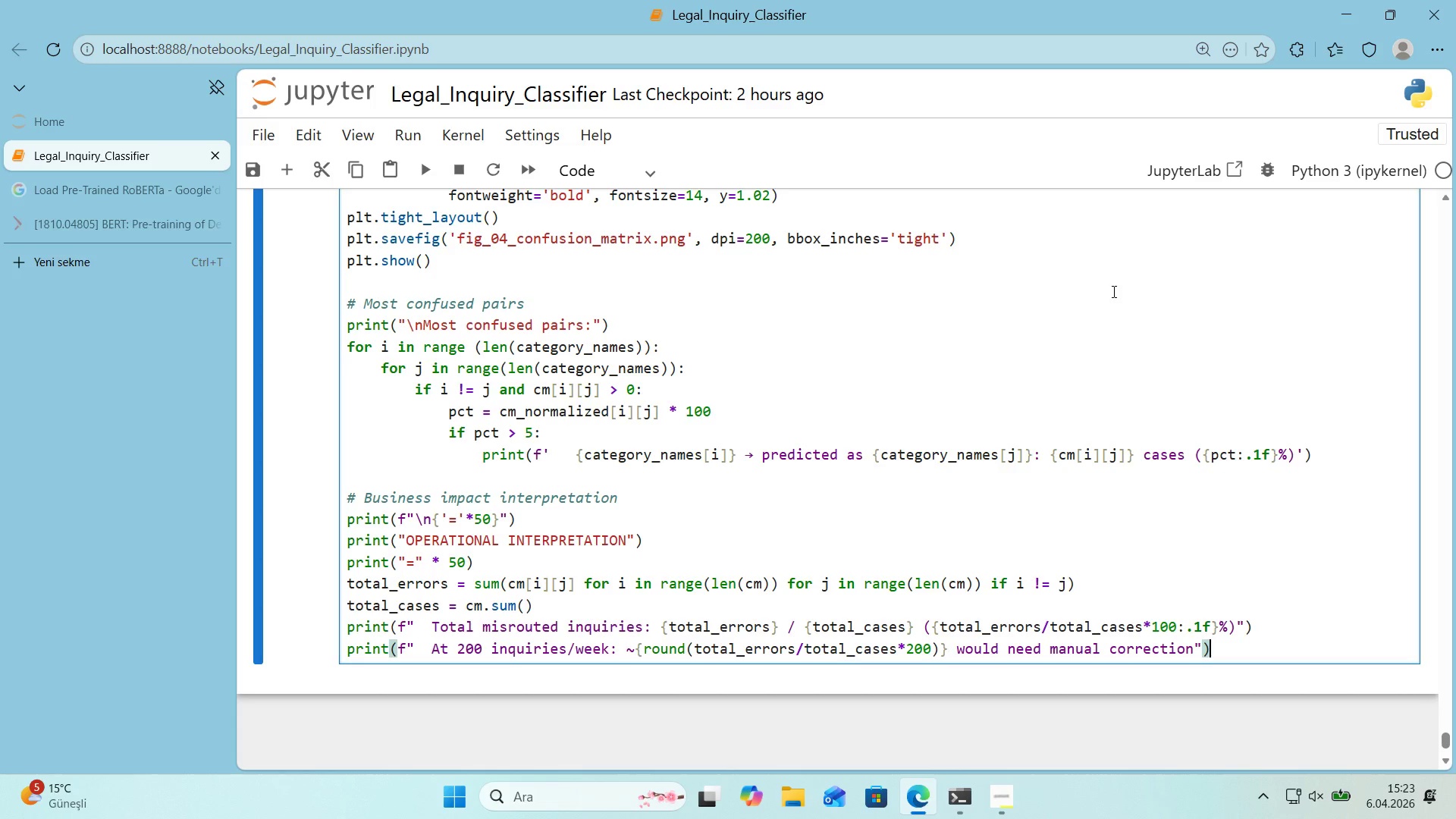 
key(Enter)
 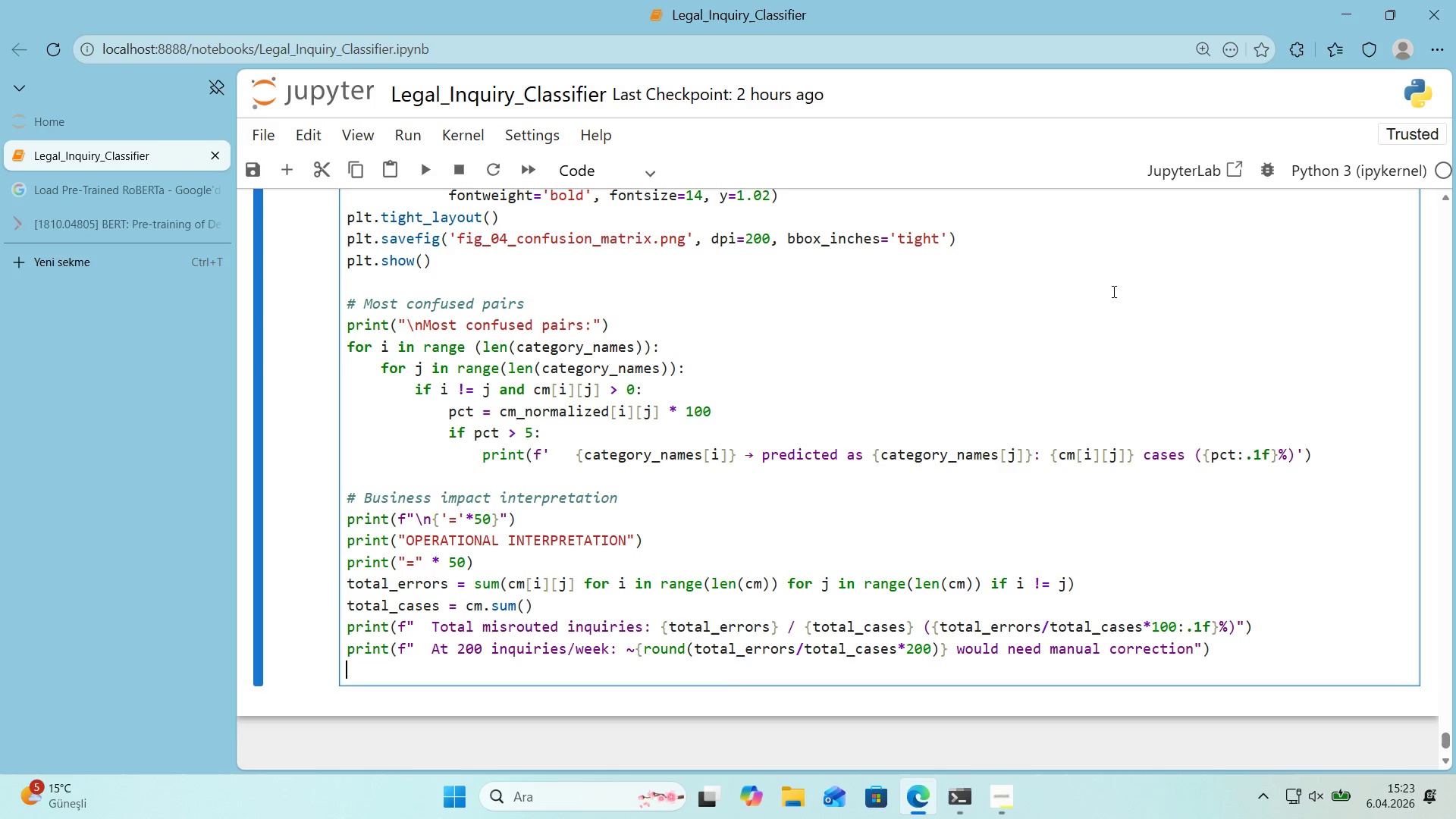 
key(Enter)
 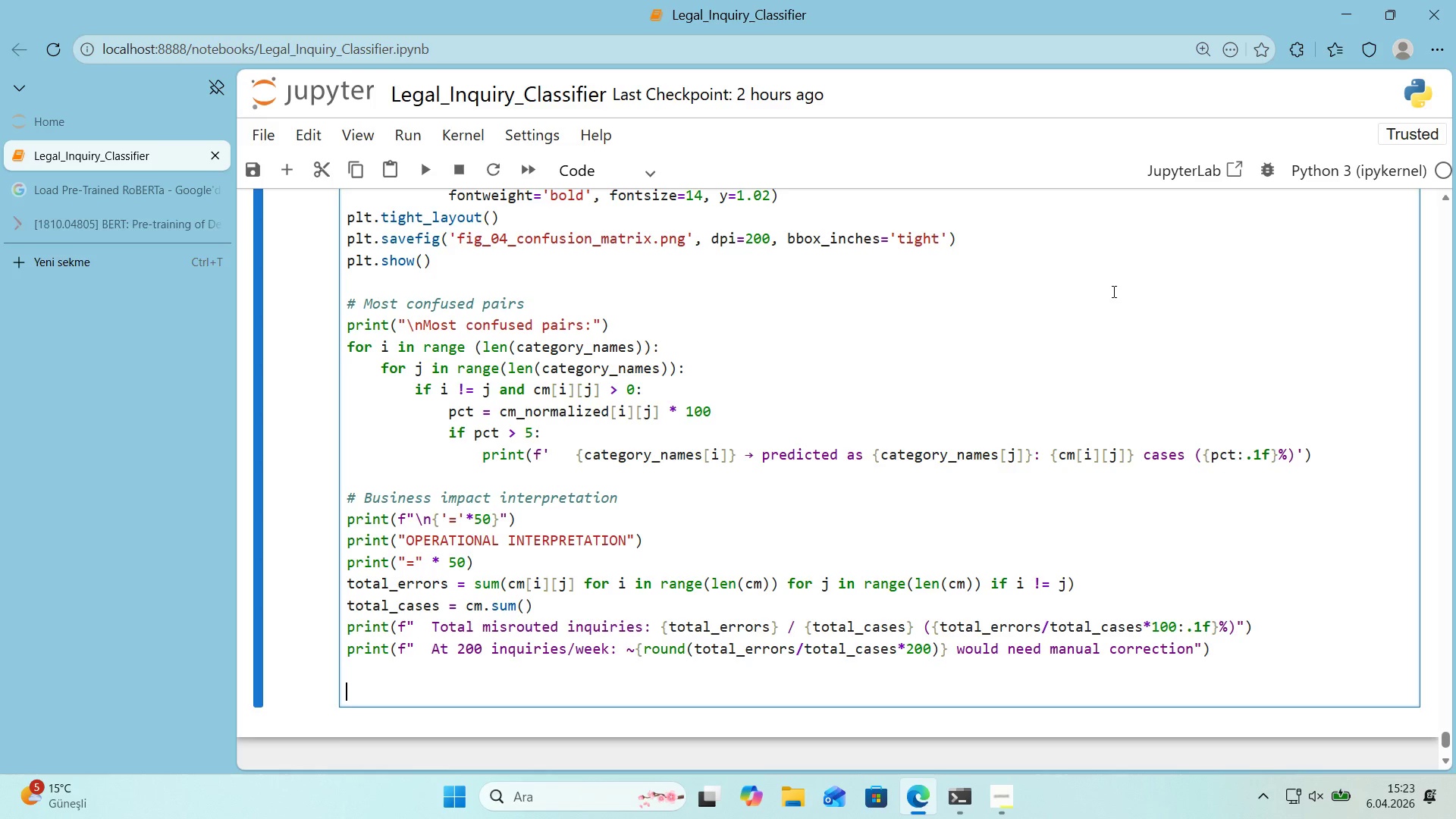 
key(Alt+Control+AltRight)
 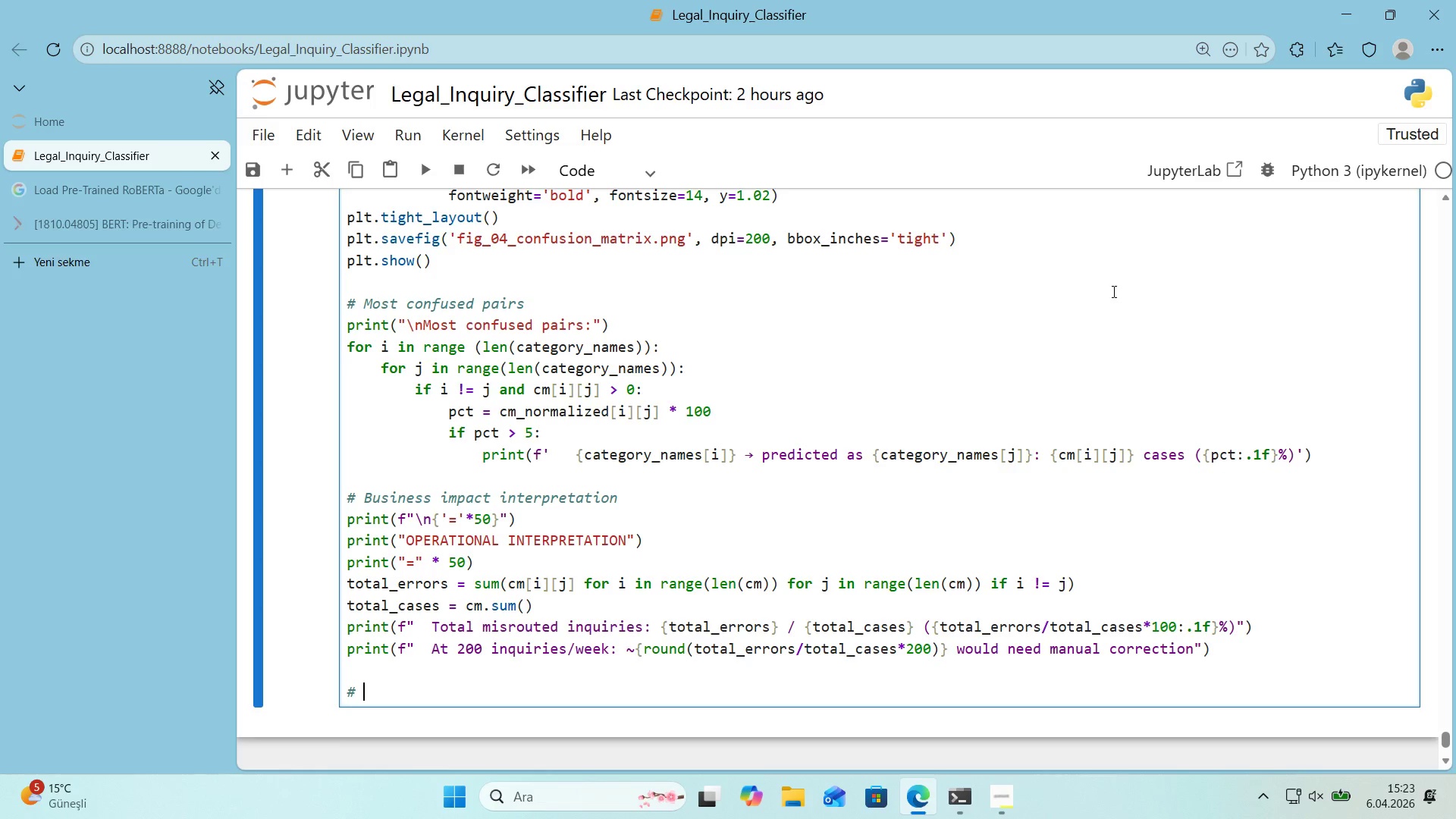 
key(Control+ControlLeft)
 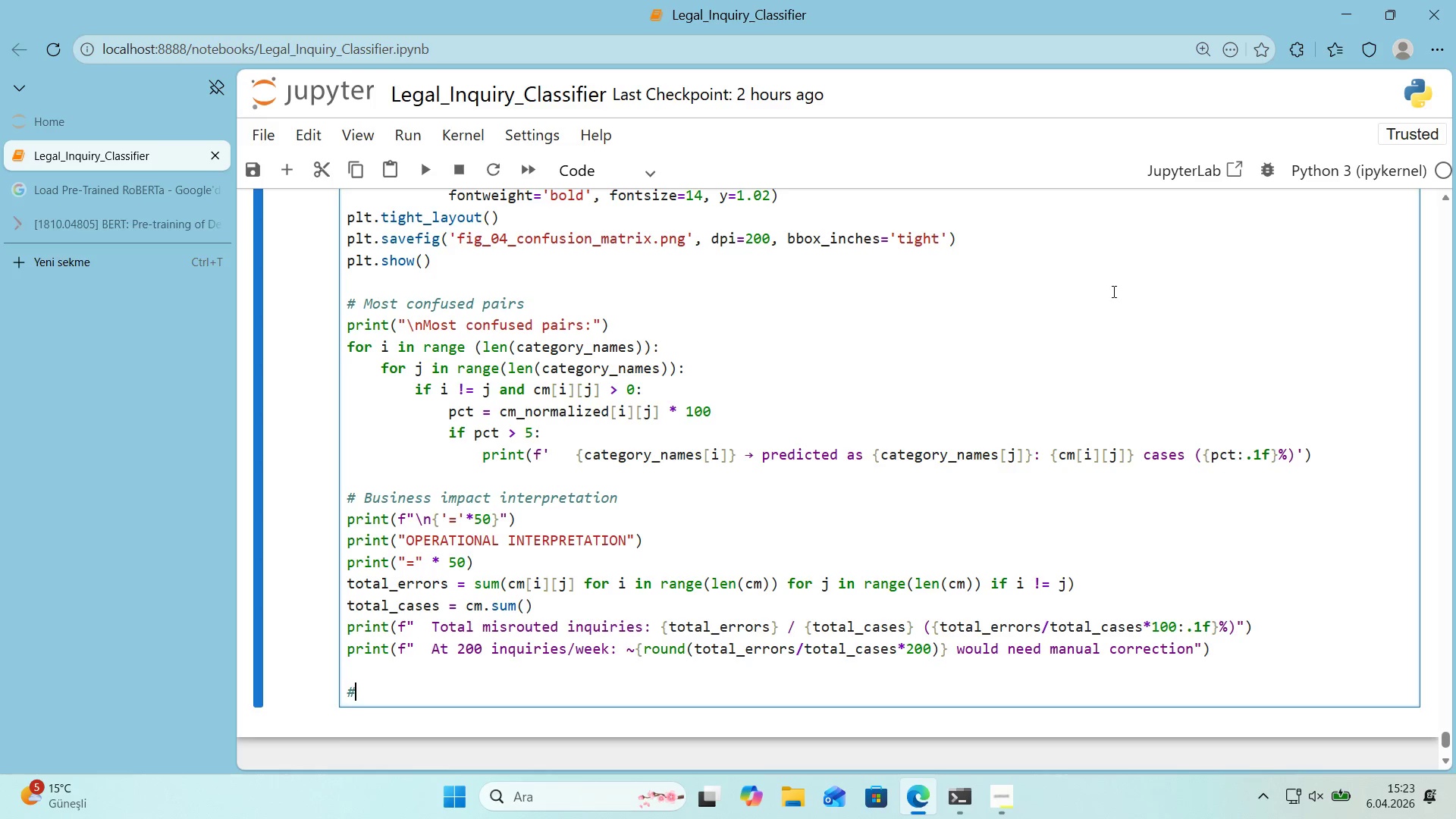 
key(Alt+Control+3)
 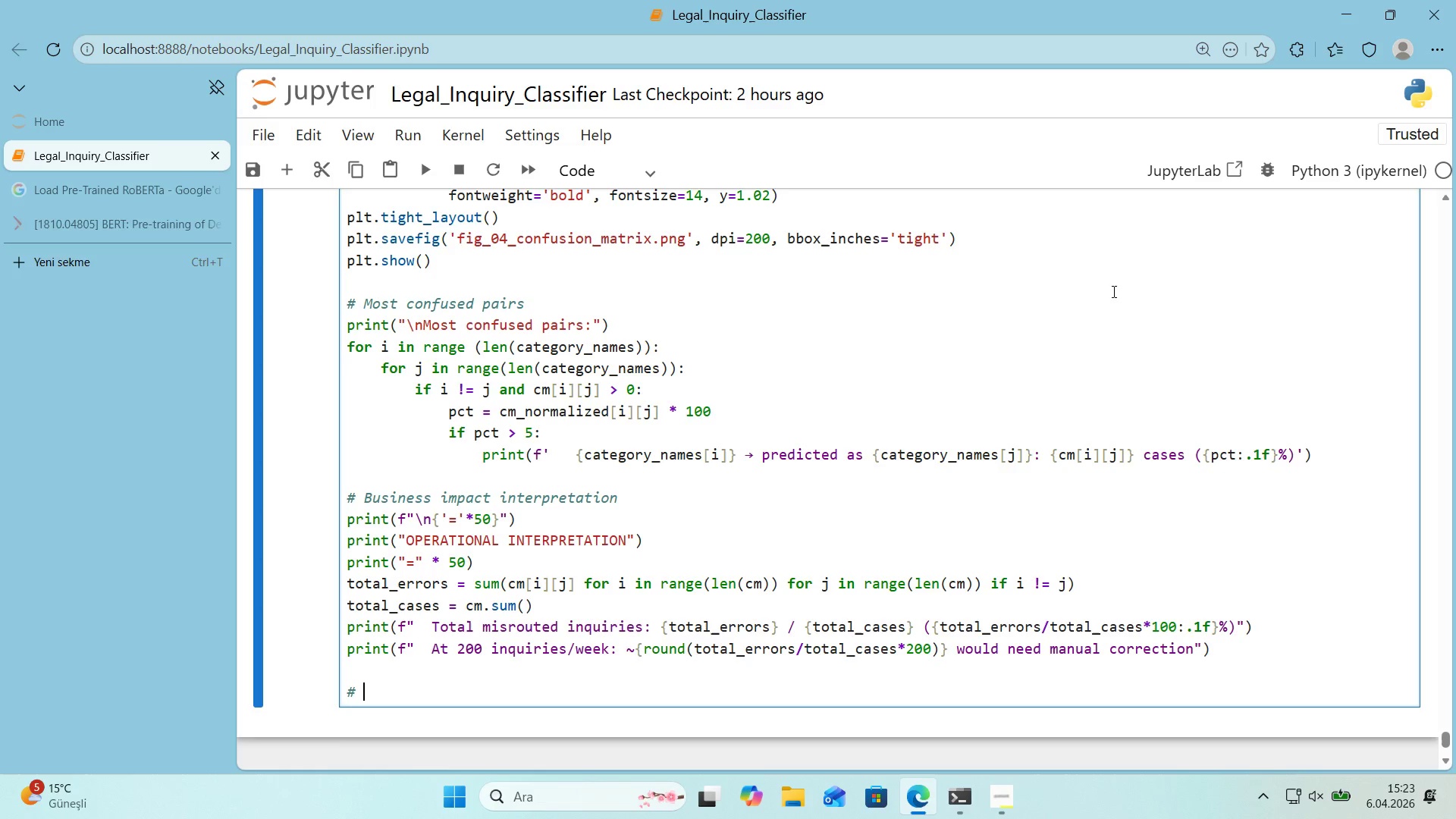 
type( Flag g)
key(Backspace)
type(h'ghest-r'sk confus'on)
 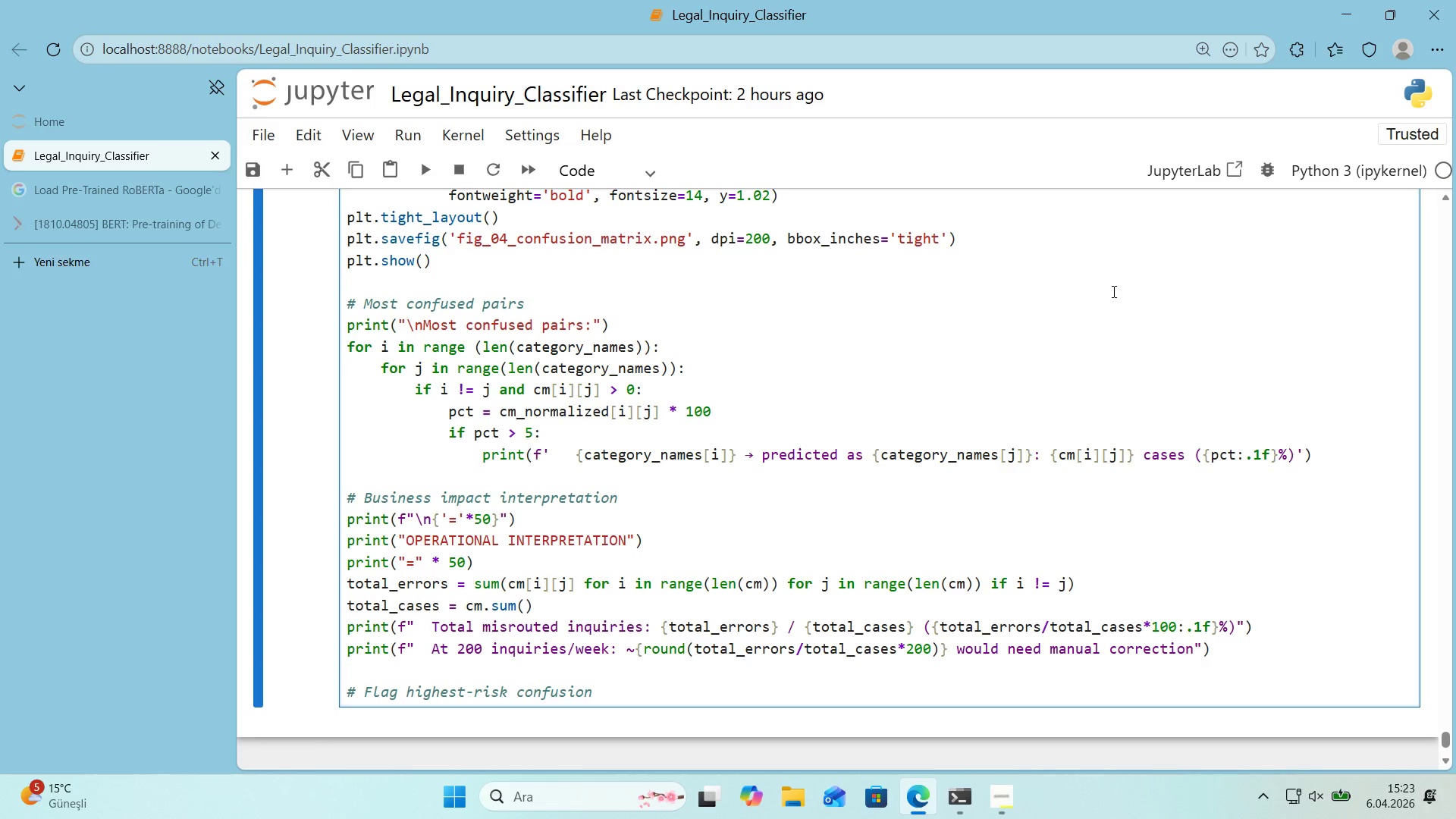 
key(Enter)
 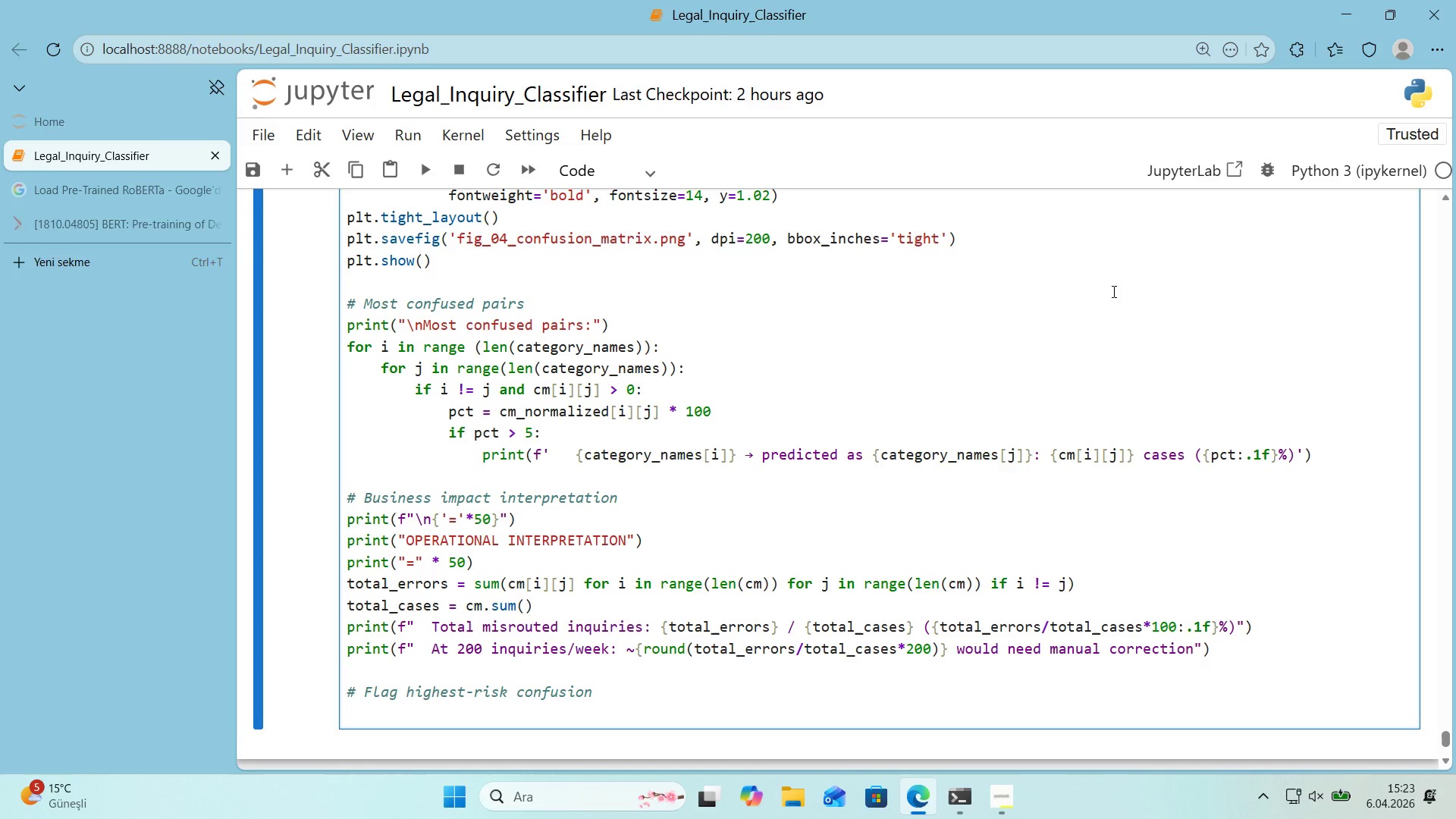 
type(pr'nt*()
 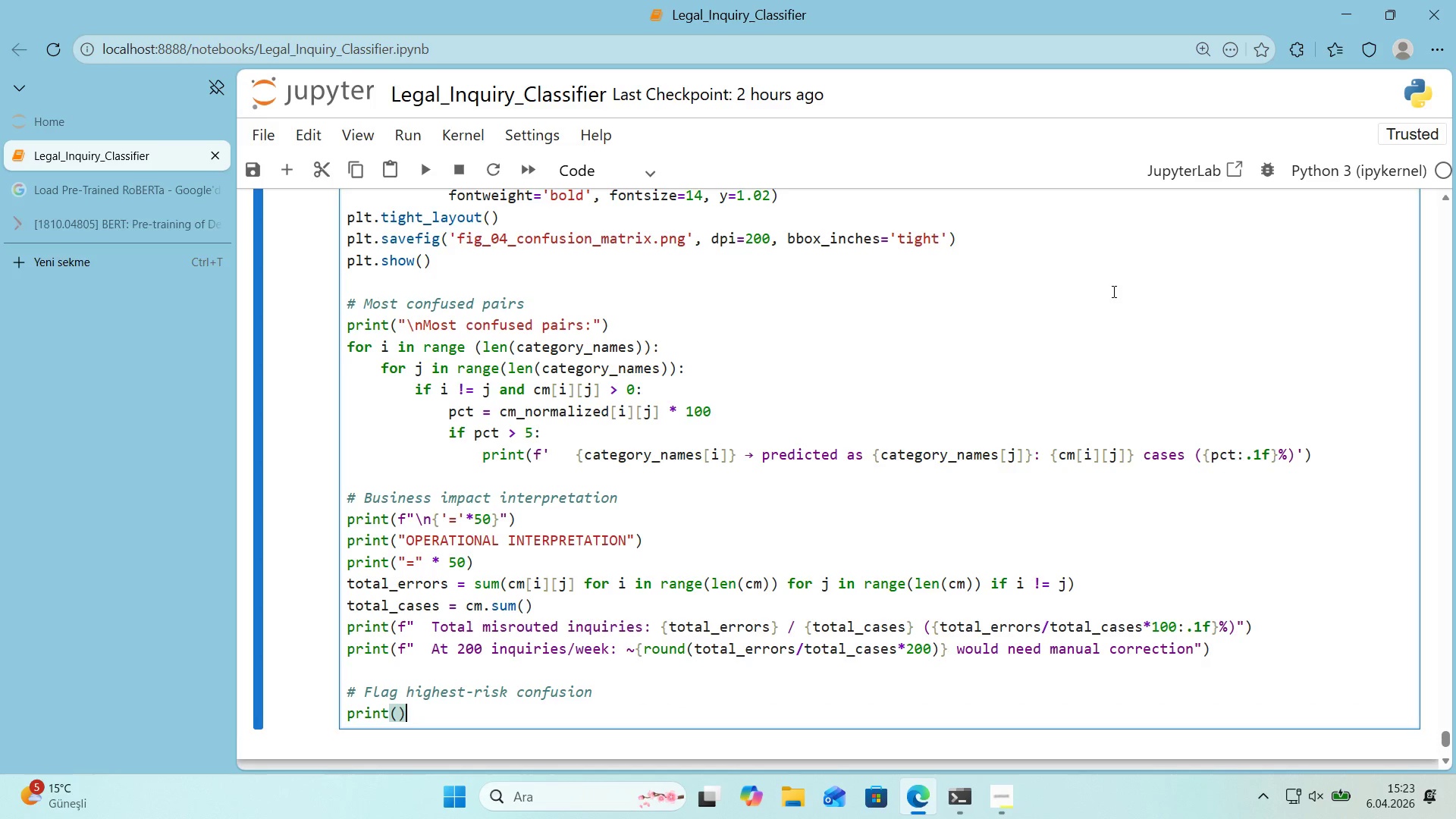 
key(ArrowLeft)
 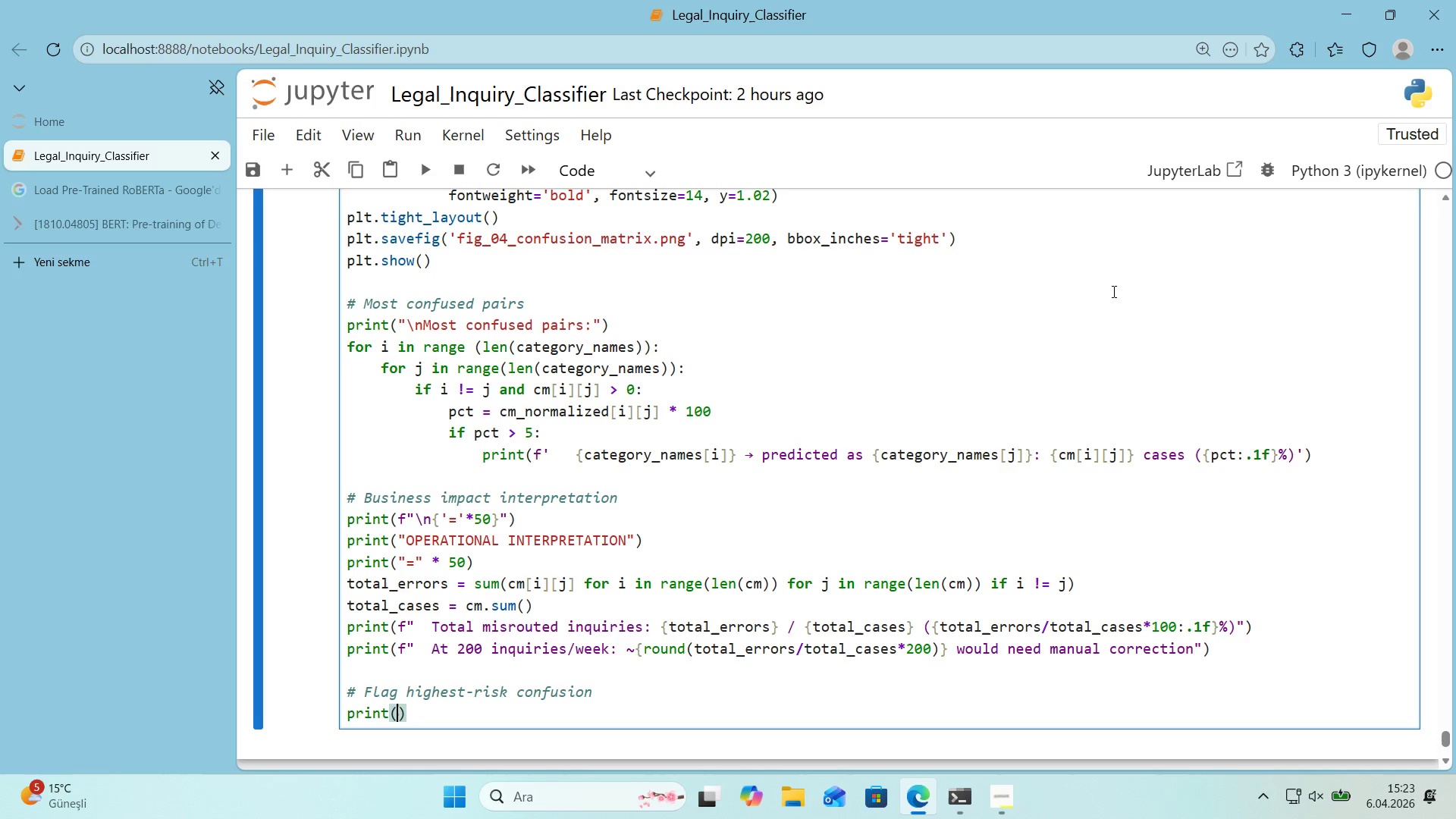 
key(Backquote)
 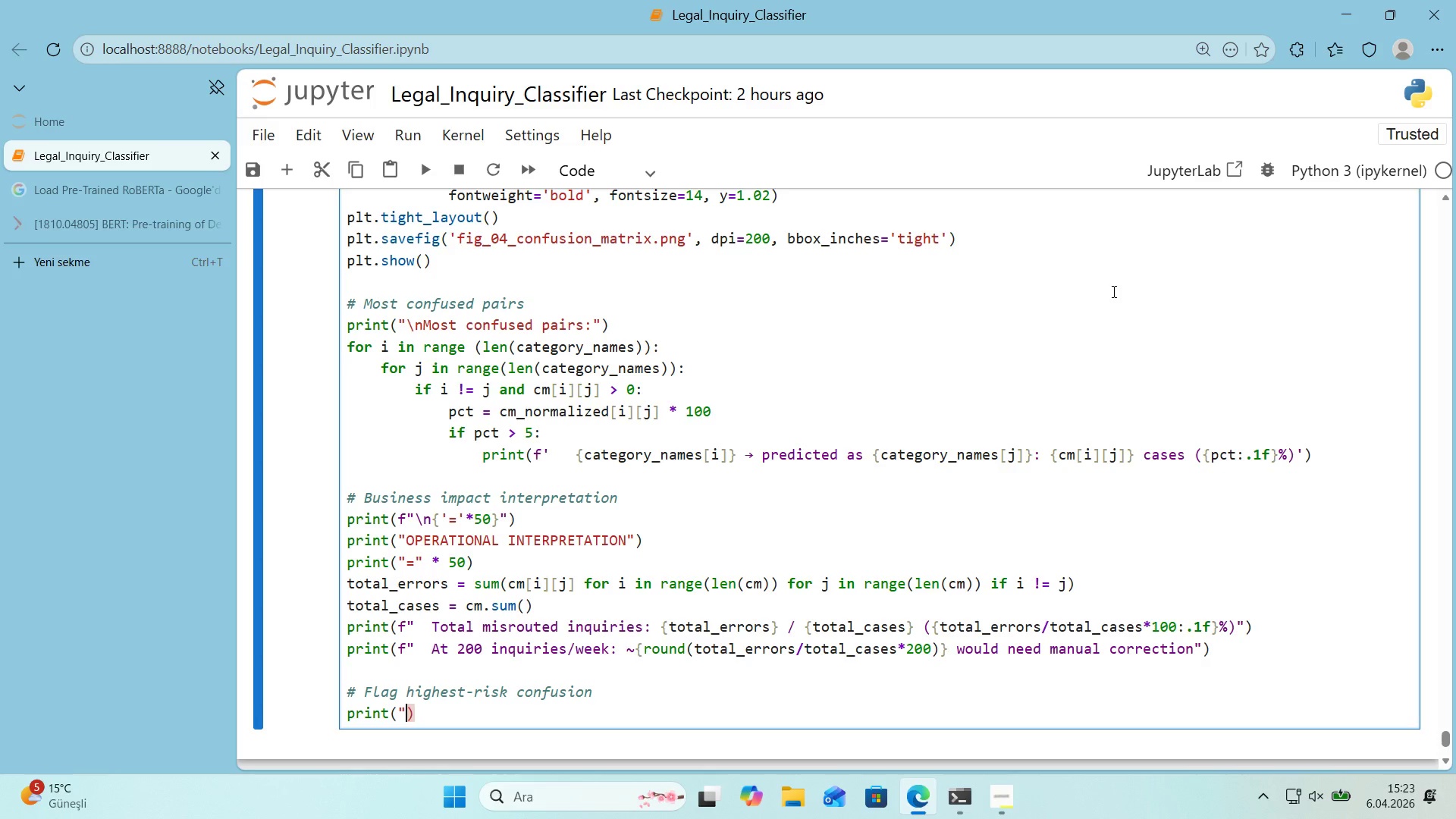 
key(Backquote)
 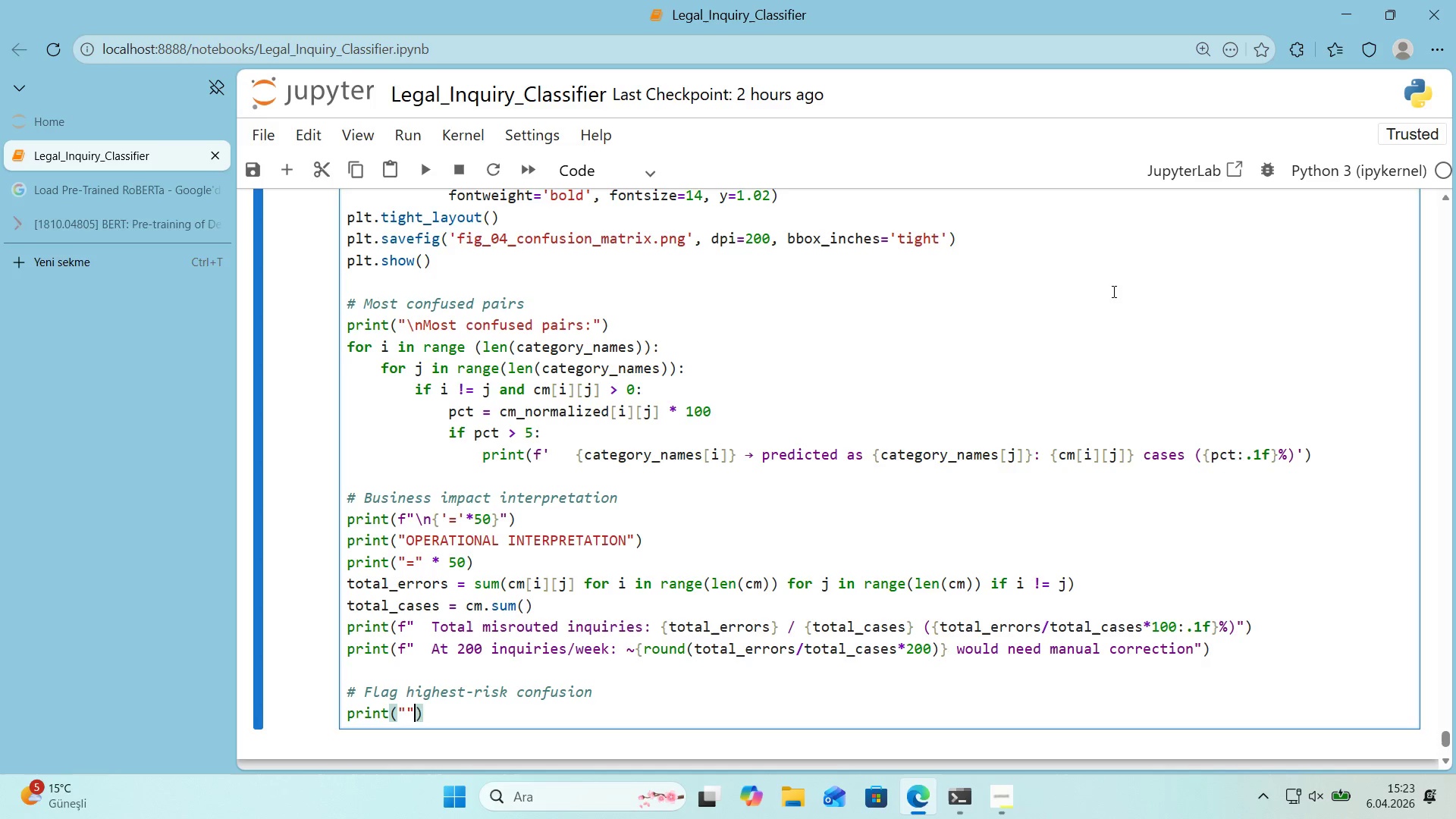 
key(ArrowLeft)
 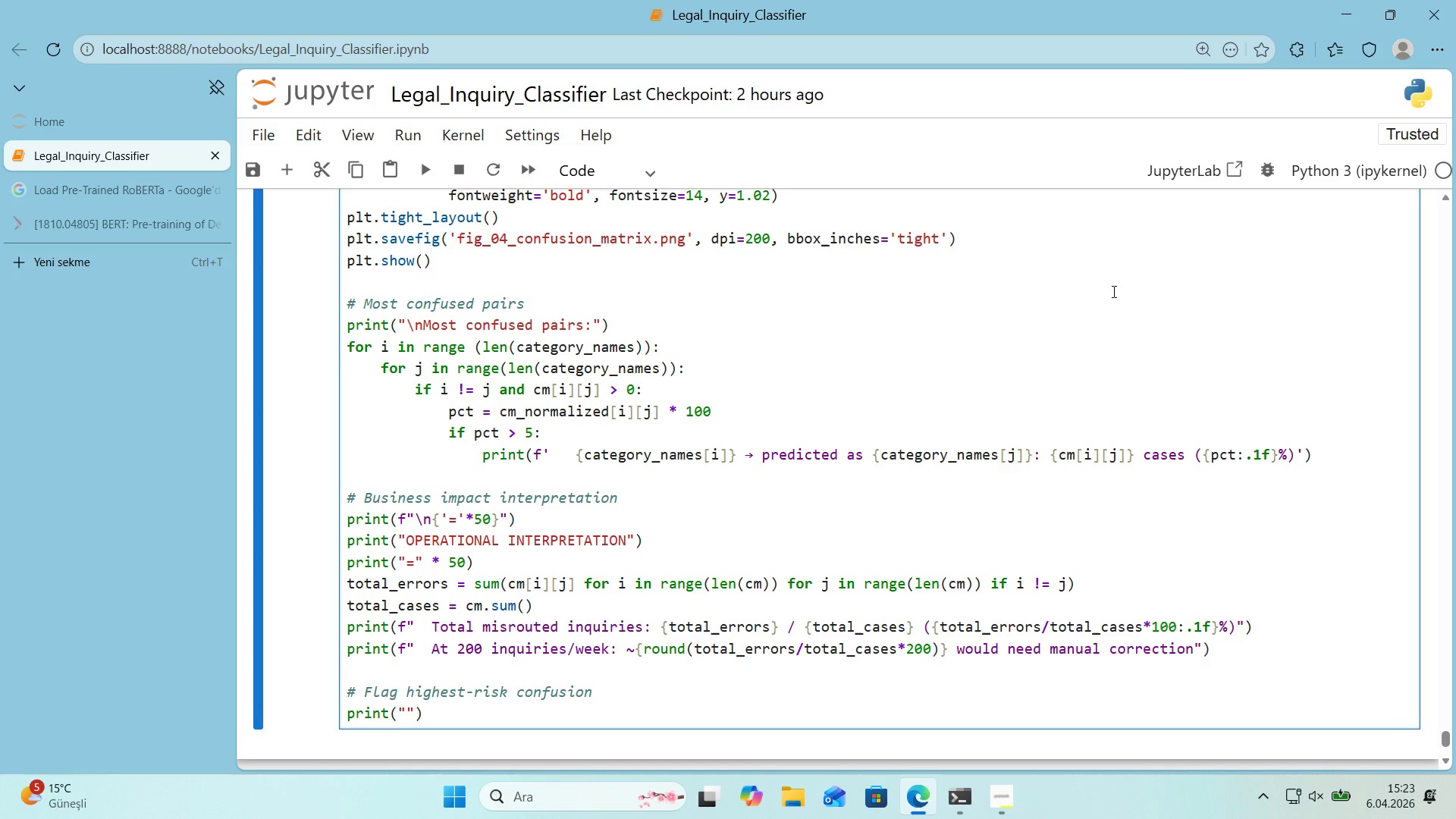 
key(Alt+Control+IntlYen)
 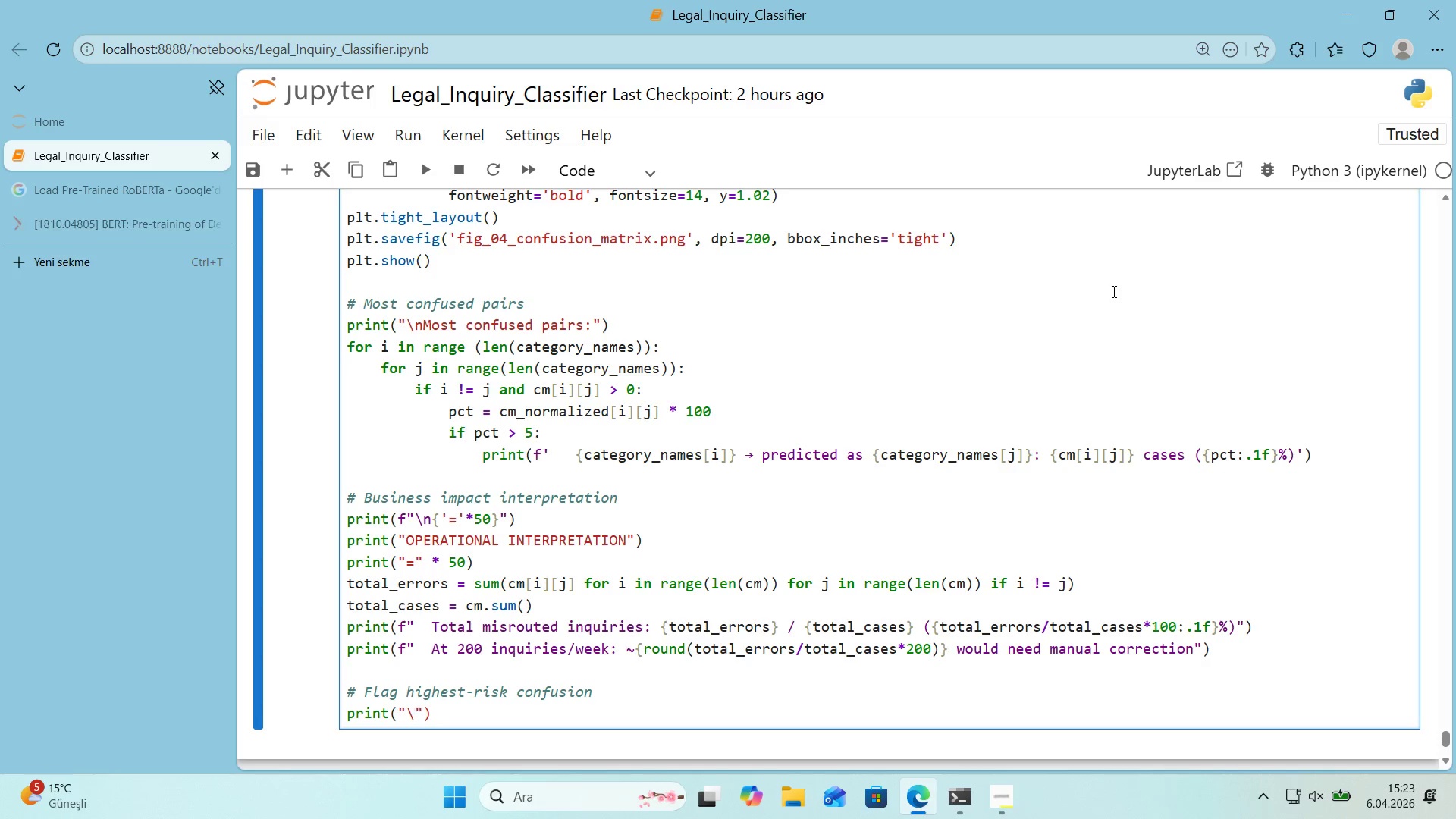 
type(n H'ge)
key(Backspace)
type(hest )
key(Backspace)
type(-r'sk confus'on patterns>)
 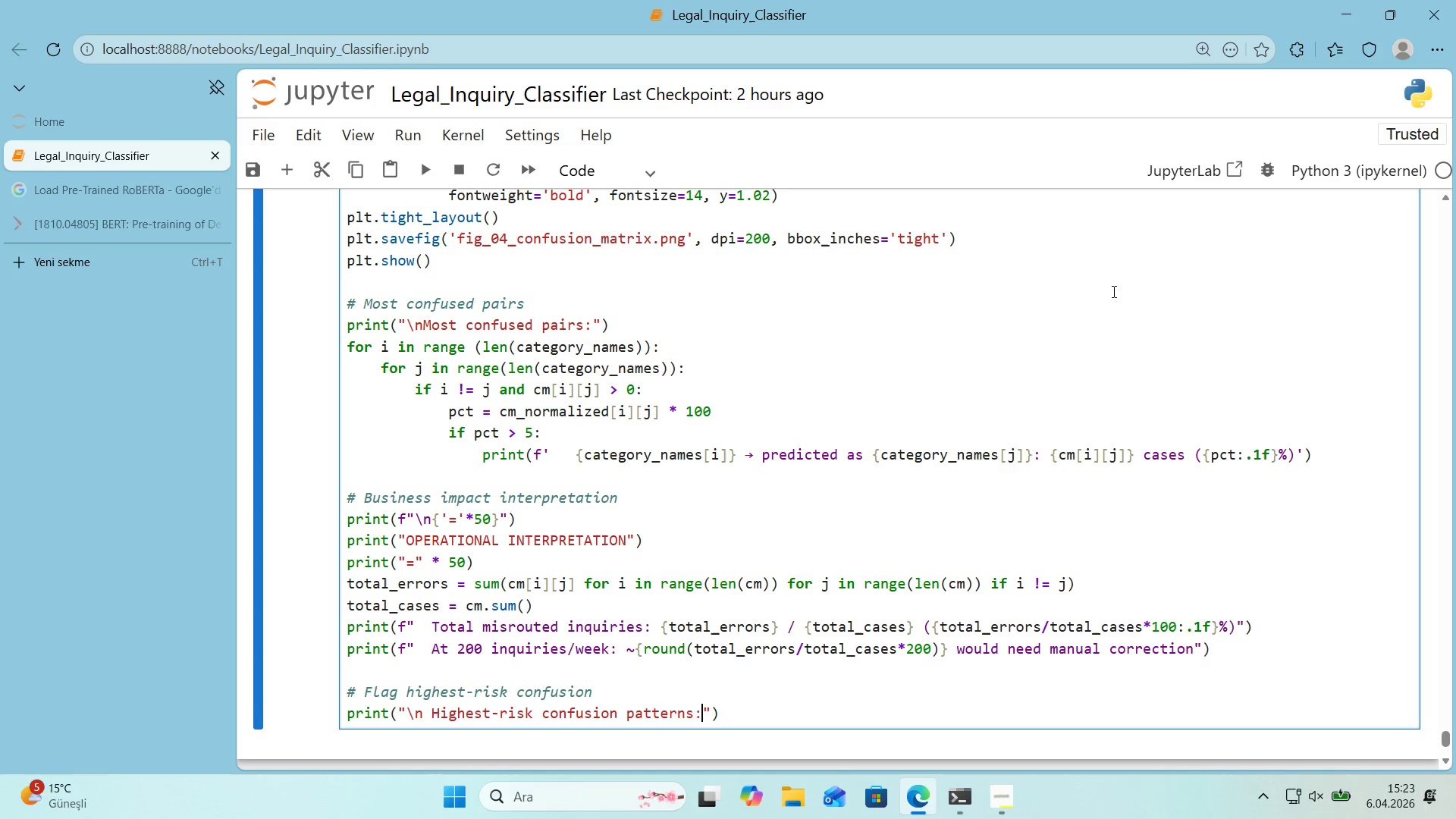 
key(ArrowRight)
 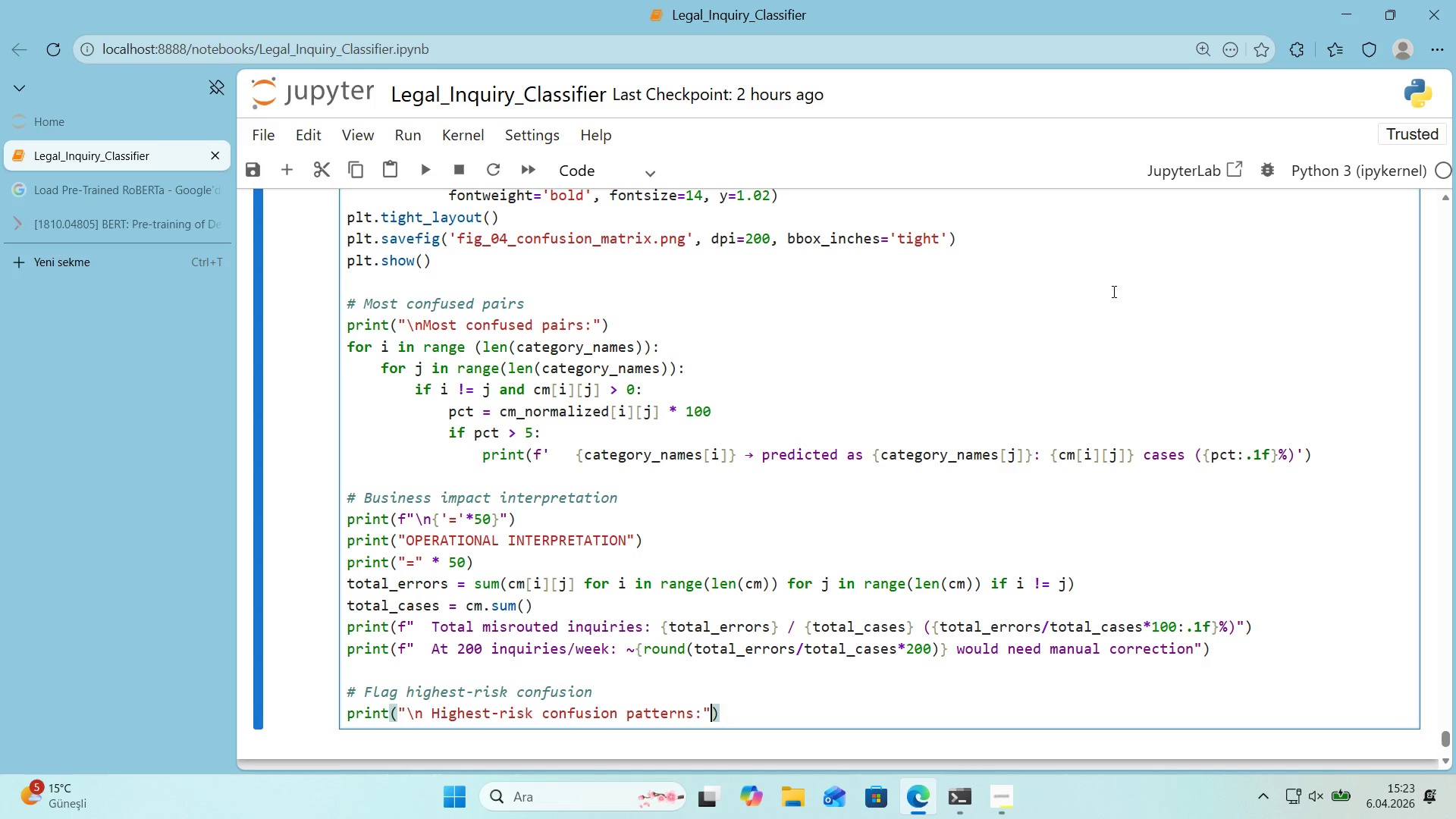 
key(ArrowRight)
 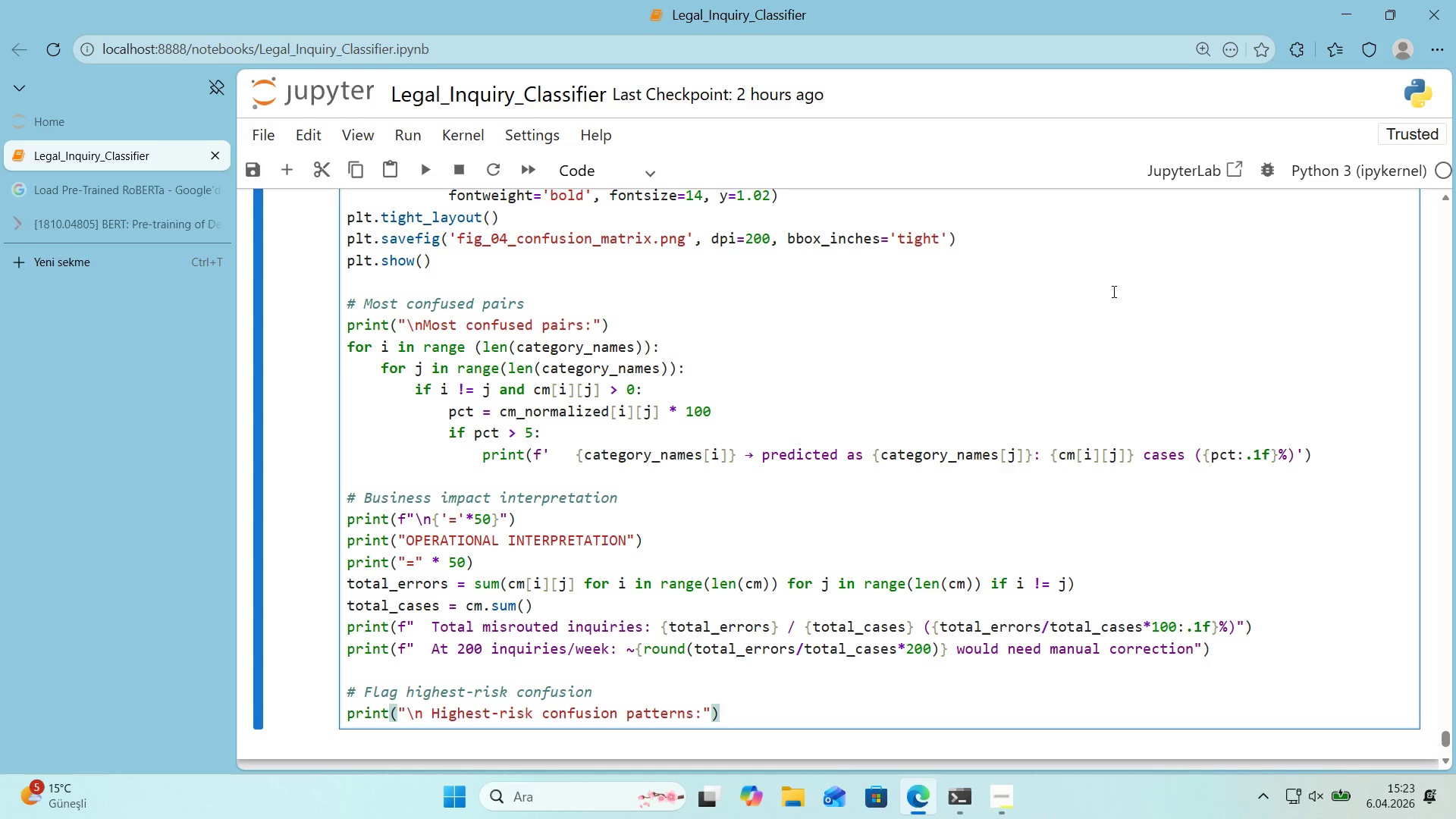 
key(Enter)
 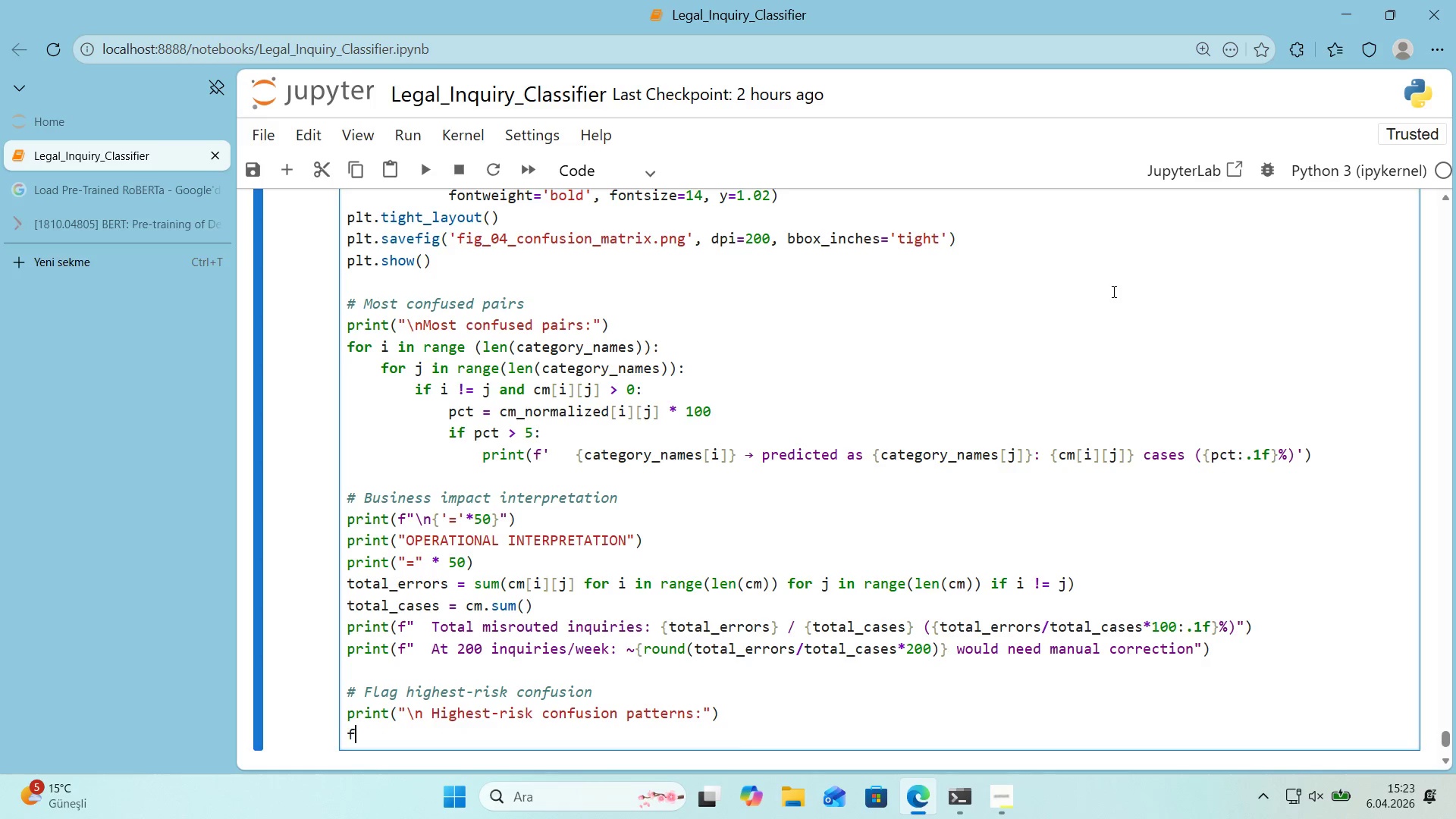 
type(for ' 'n range*()
 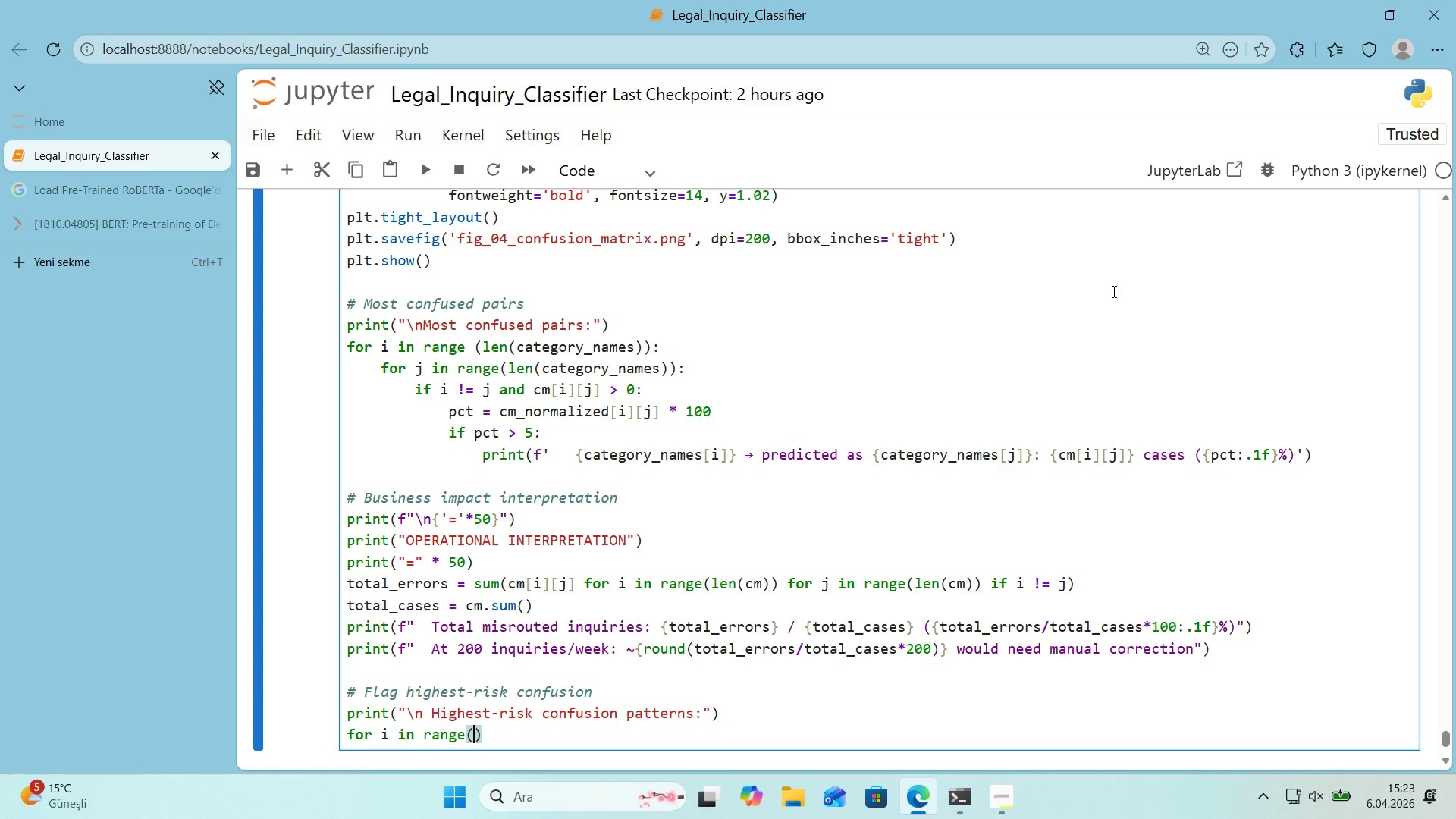 
 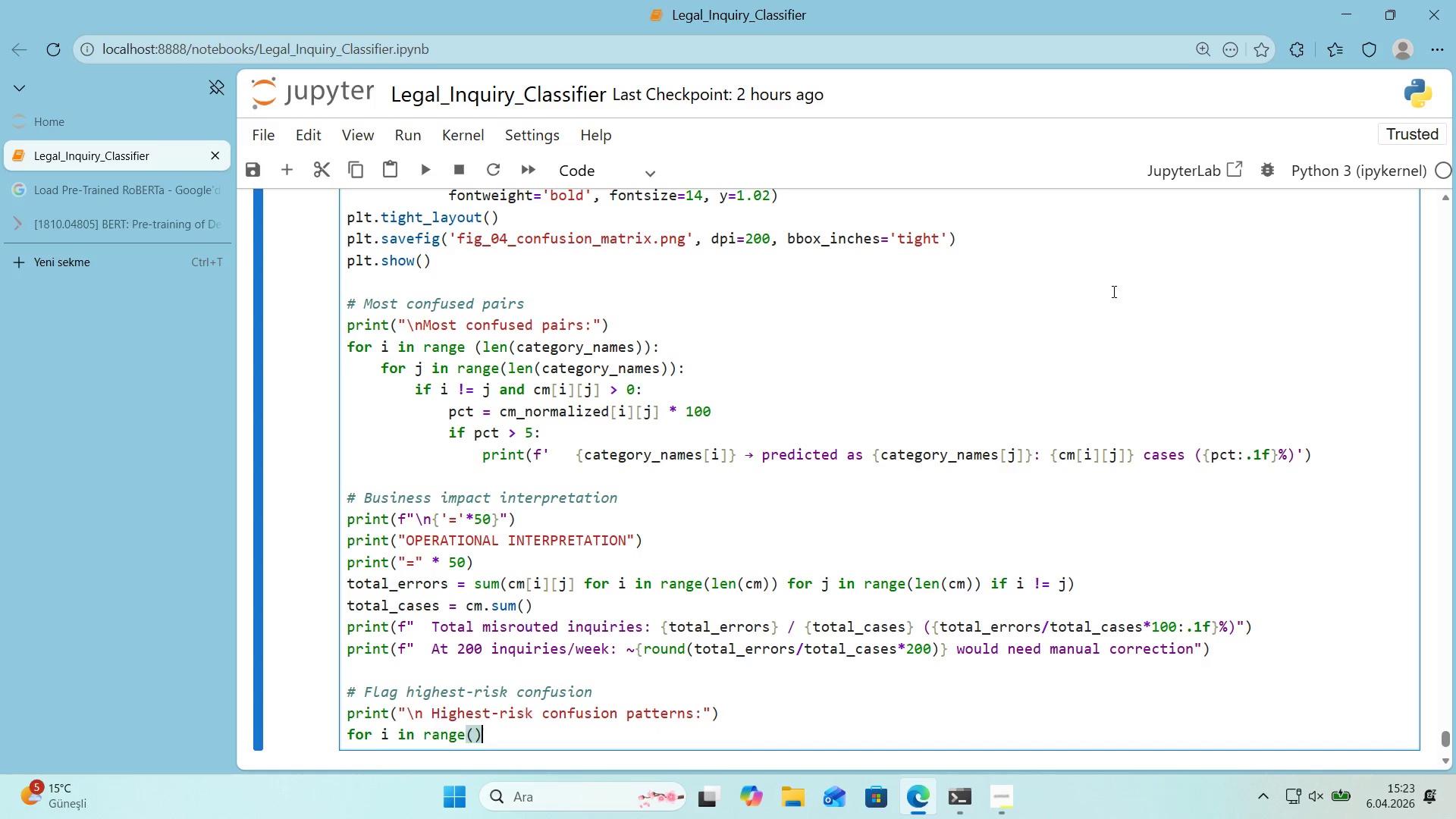 
key(ArrowLeft)
 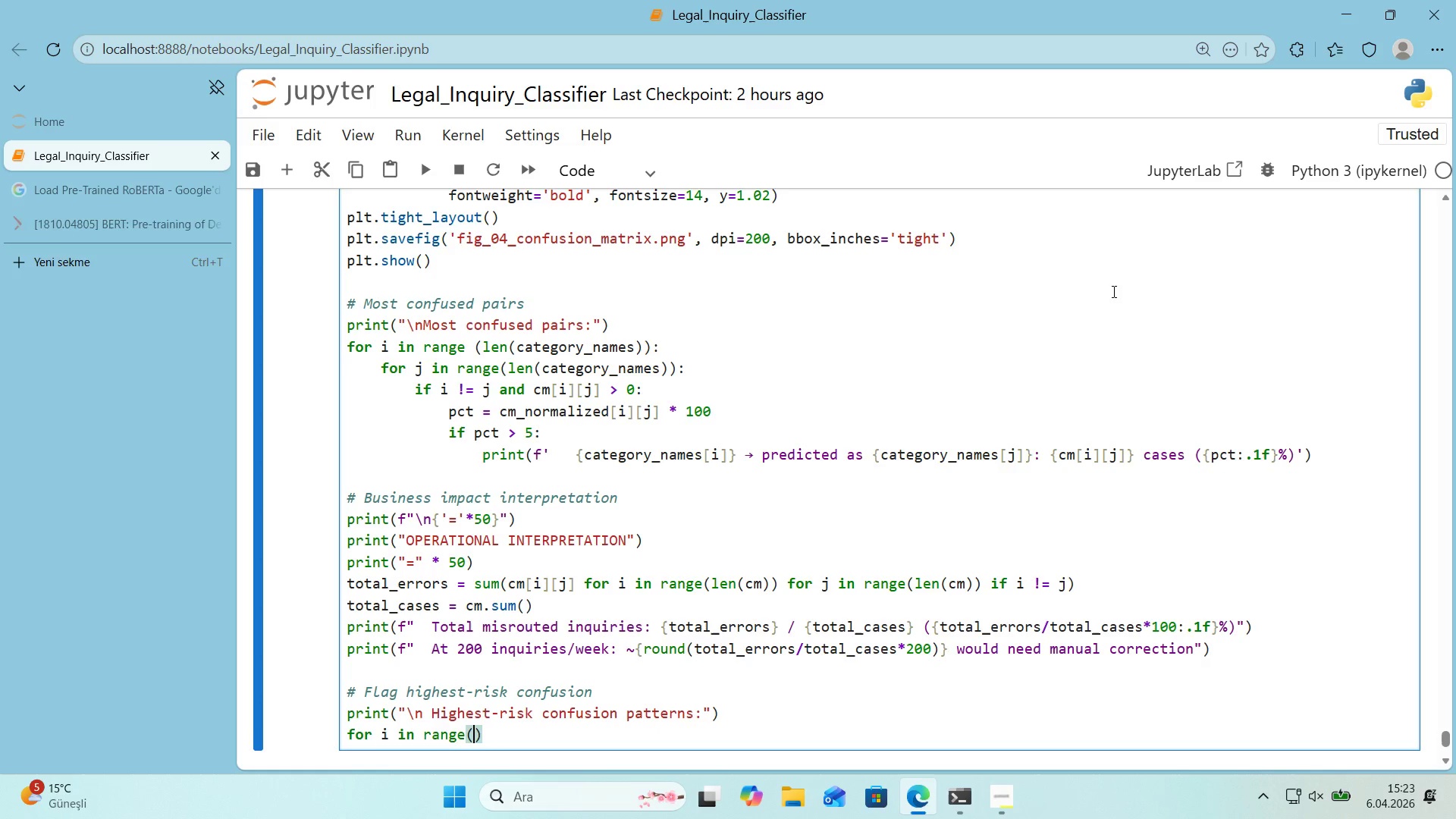 
type(len*()
 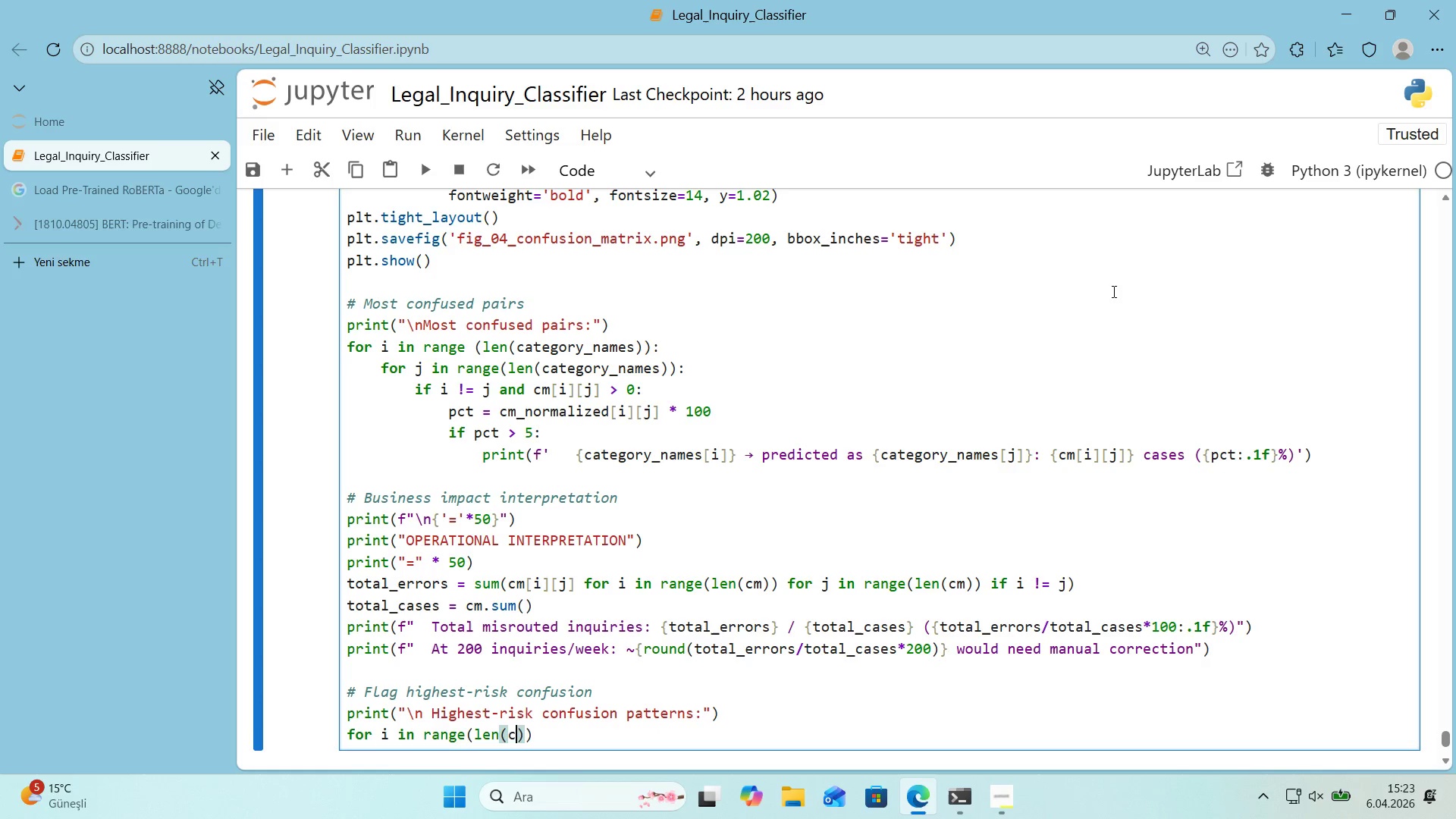 
 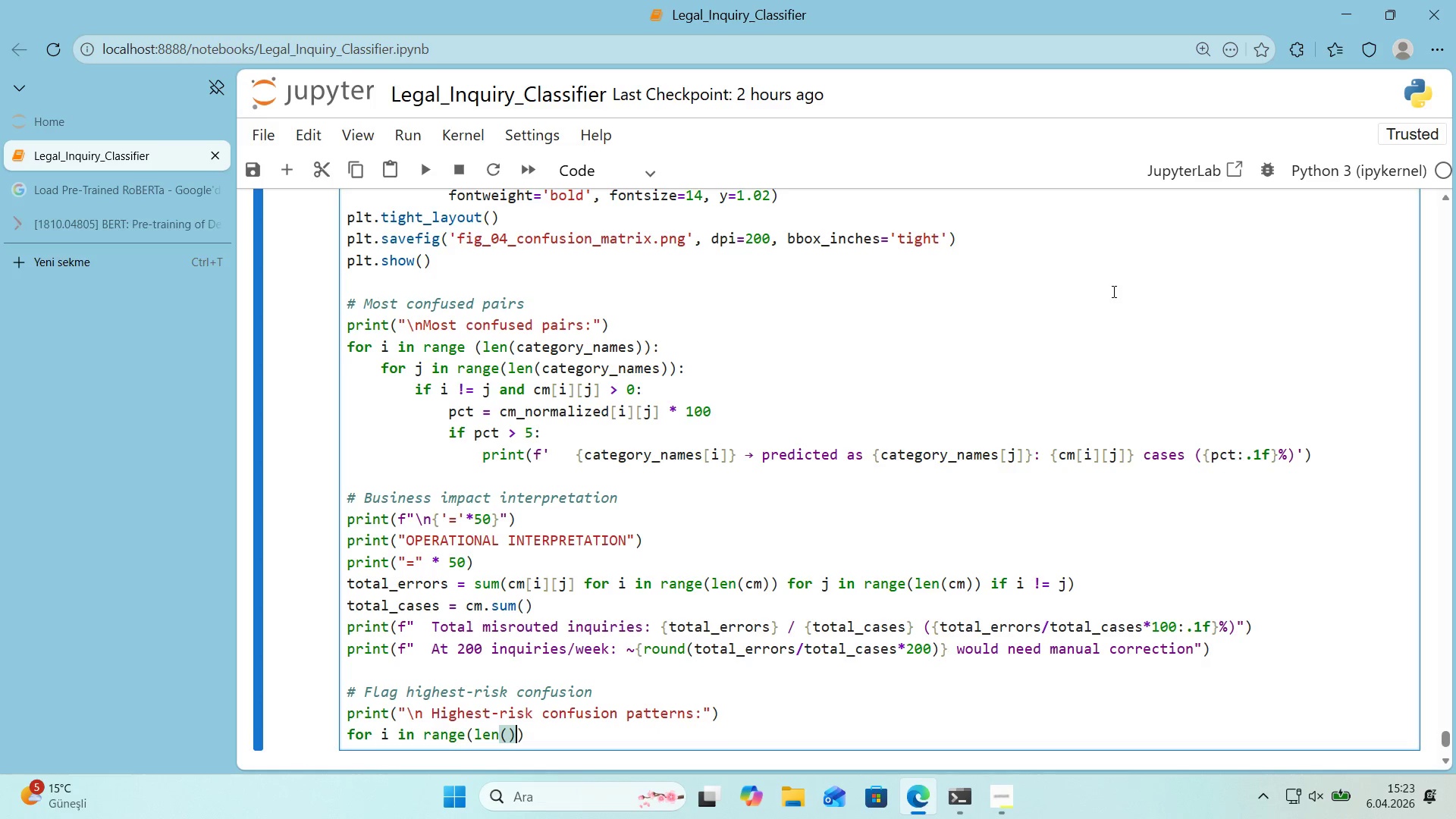 
key(ArrowLeft)
 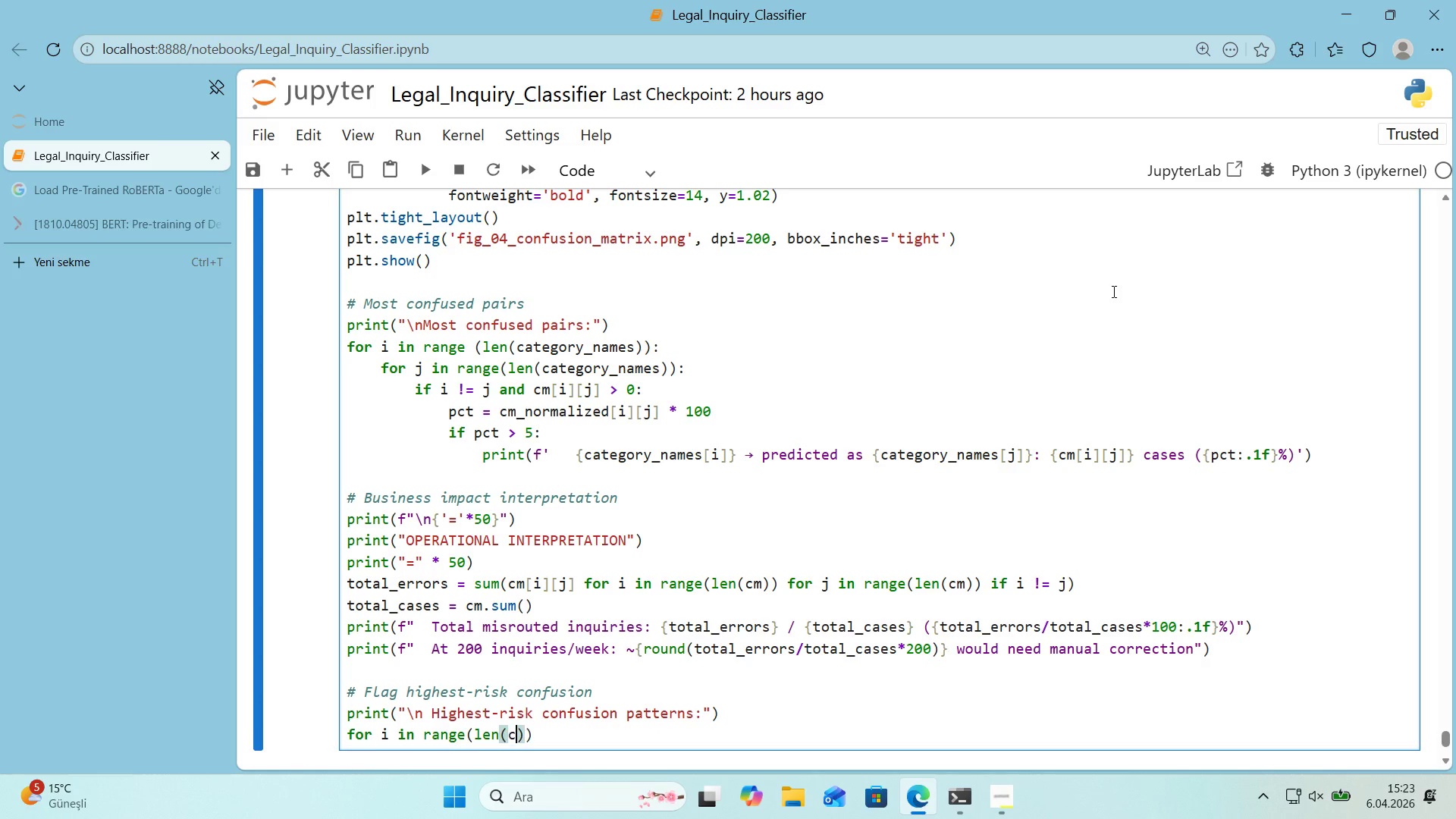 
type(category_names)
 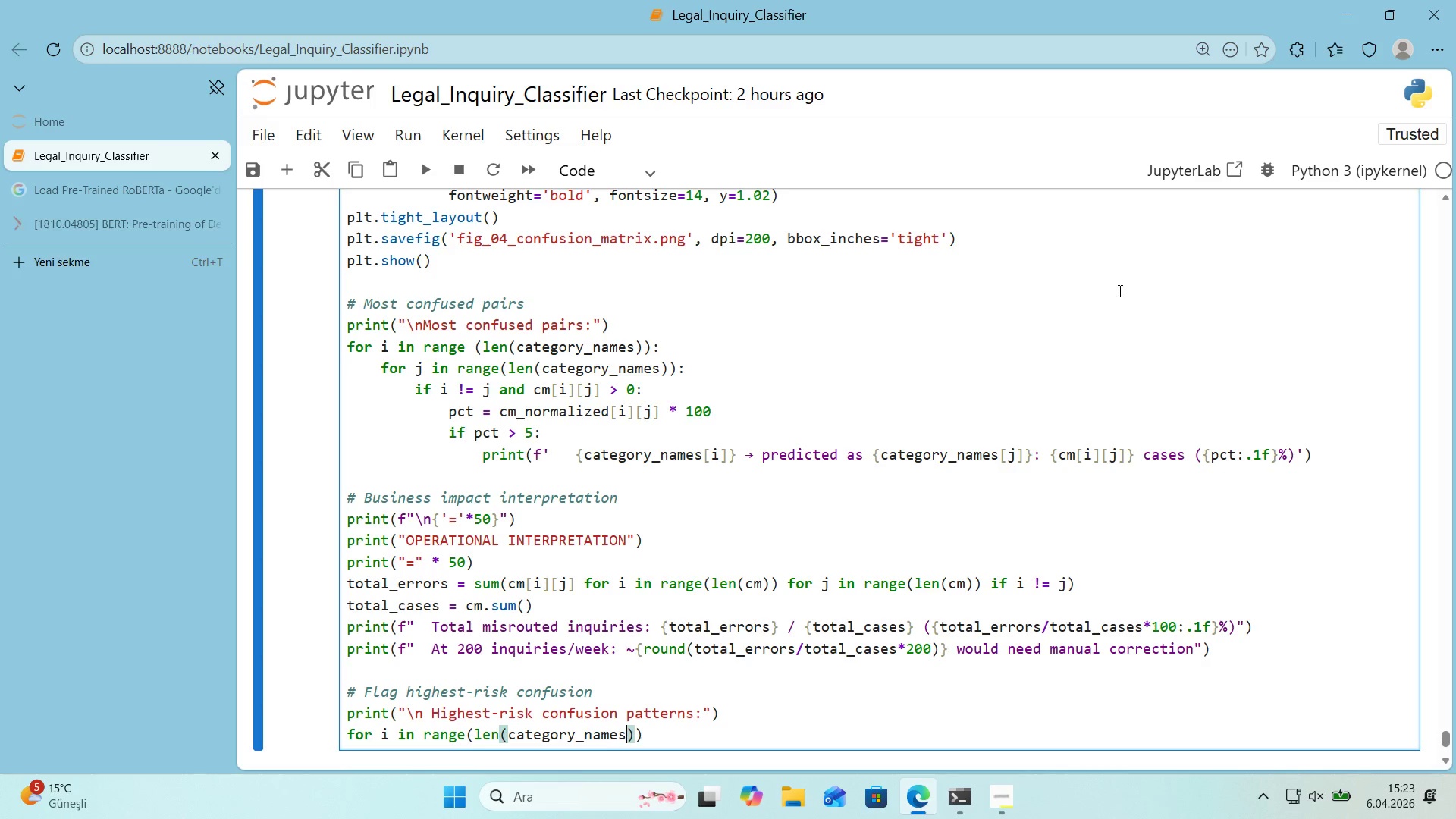 
scroll: coordinate [1120, 291], scroll_direction: down, amount: 1.0
 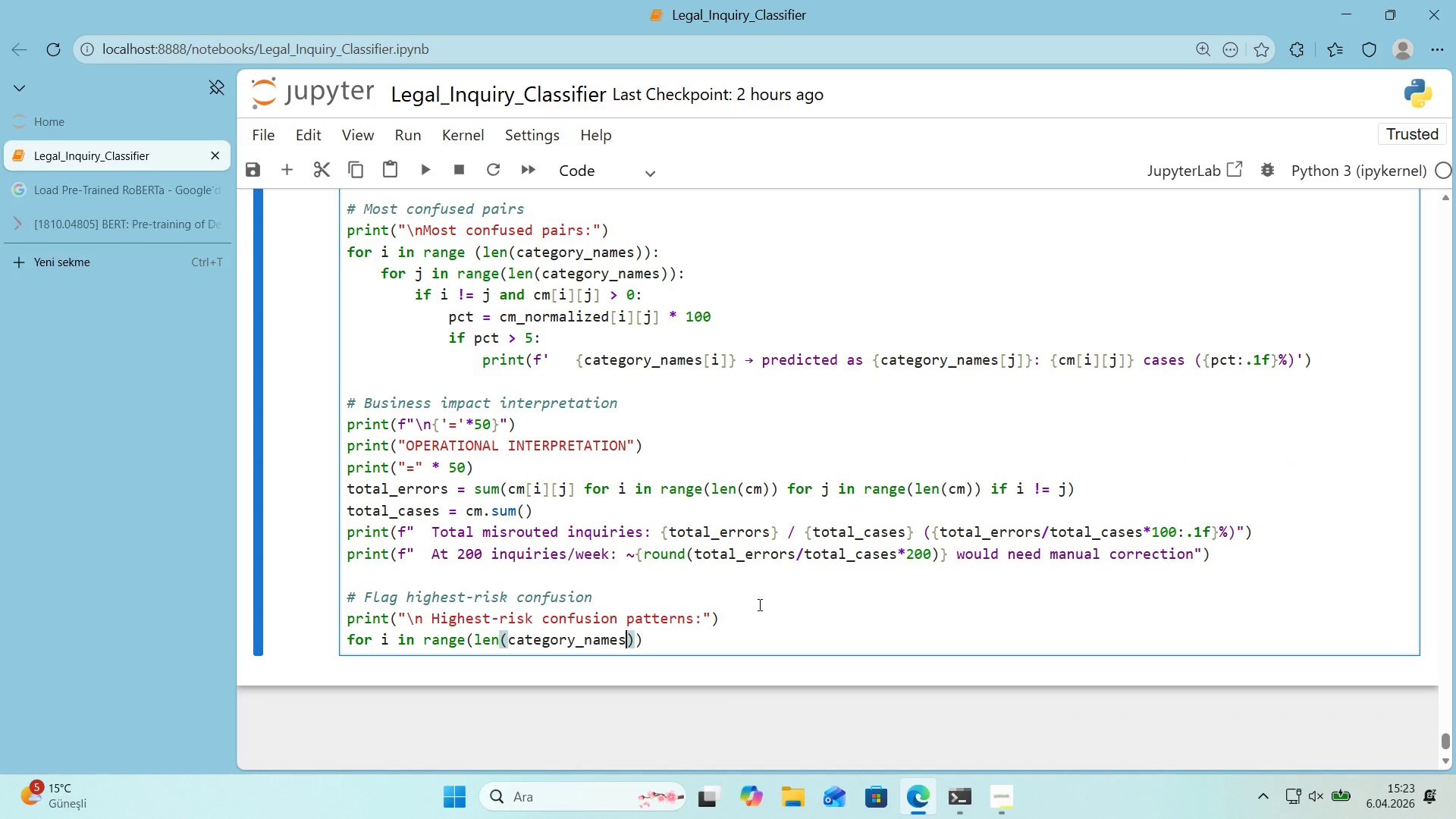 
left_click([730, 637])
 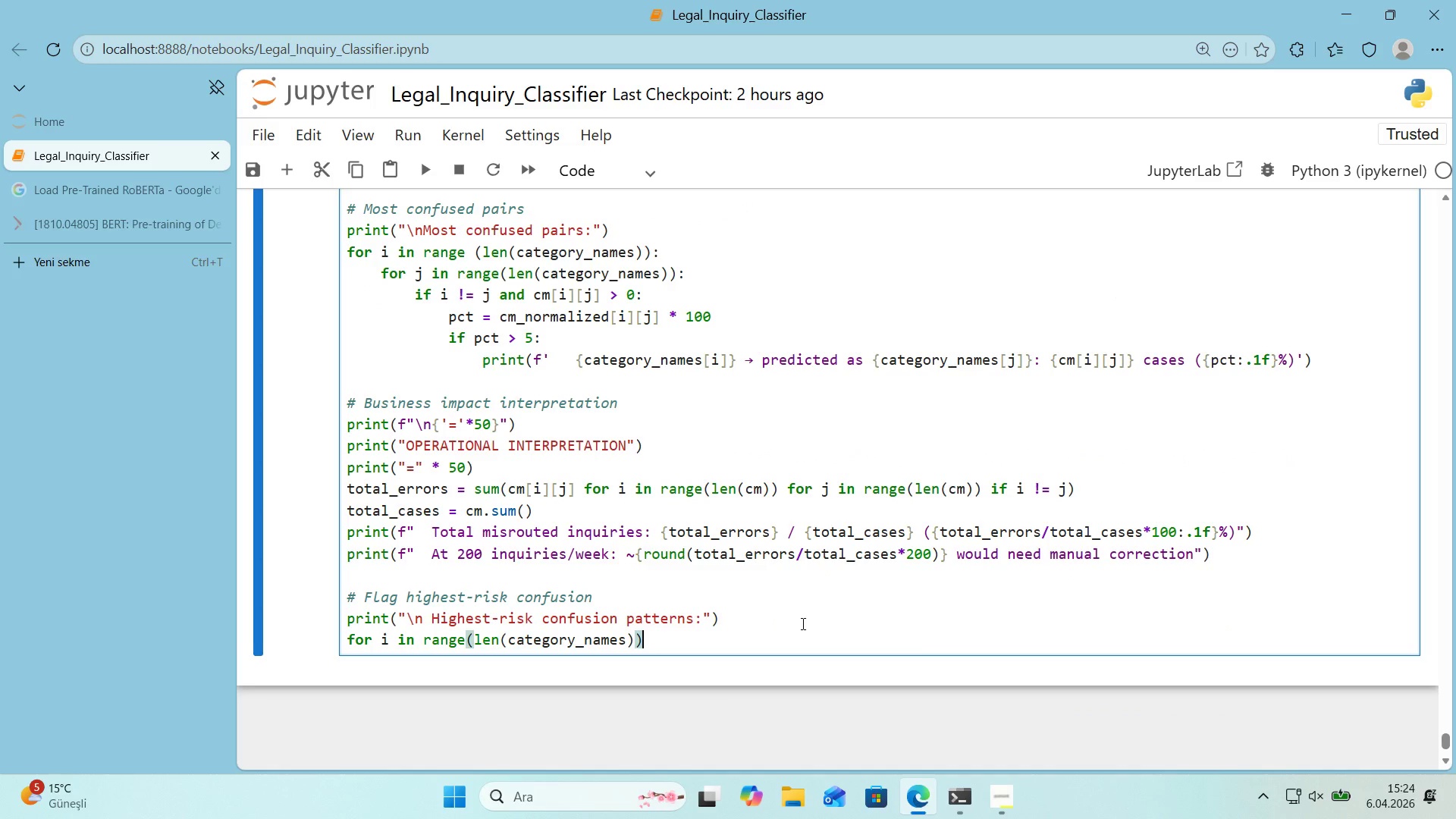 
wait(11.39)
 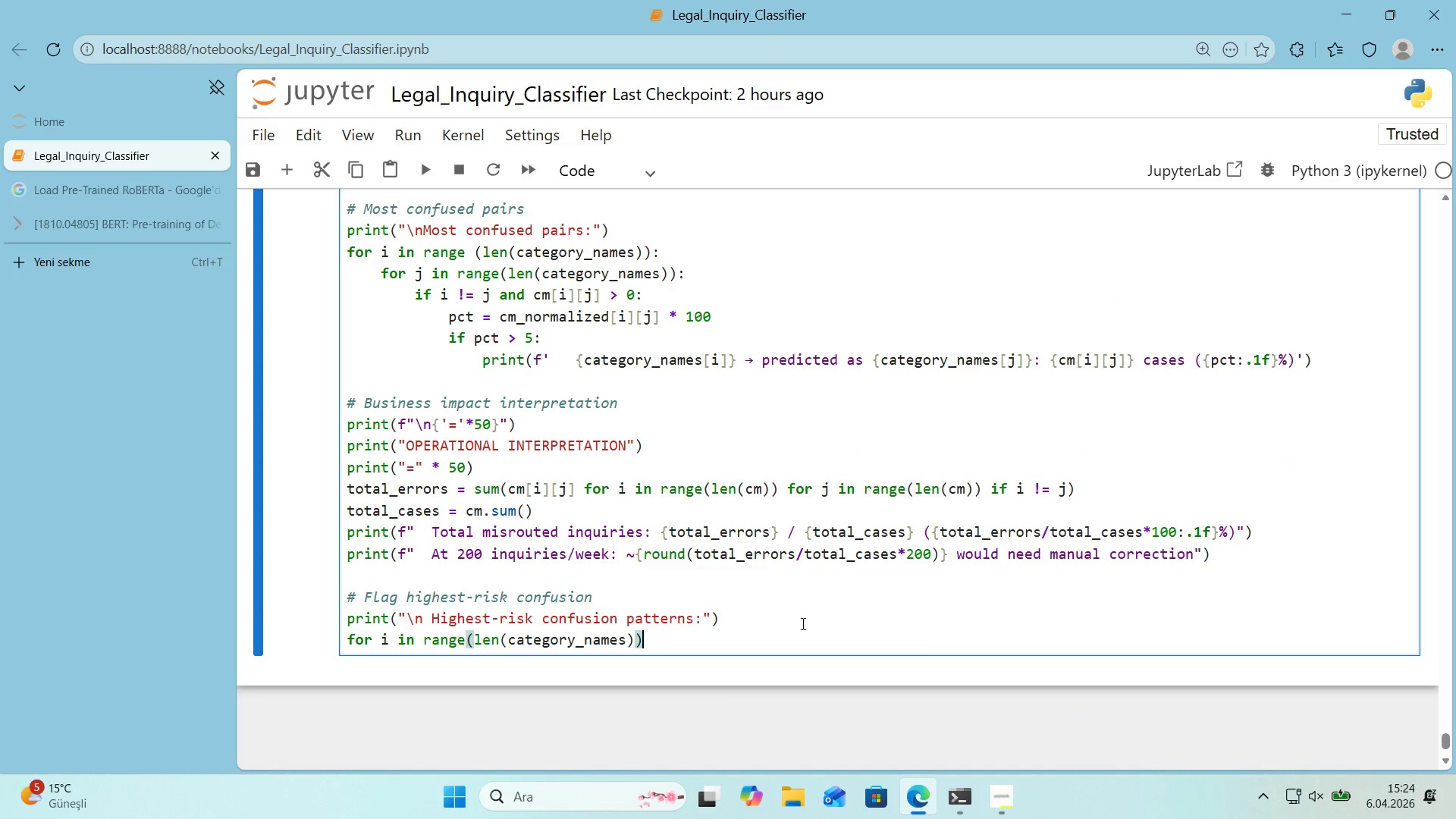 
key(Shift+ShiftRight)
 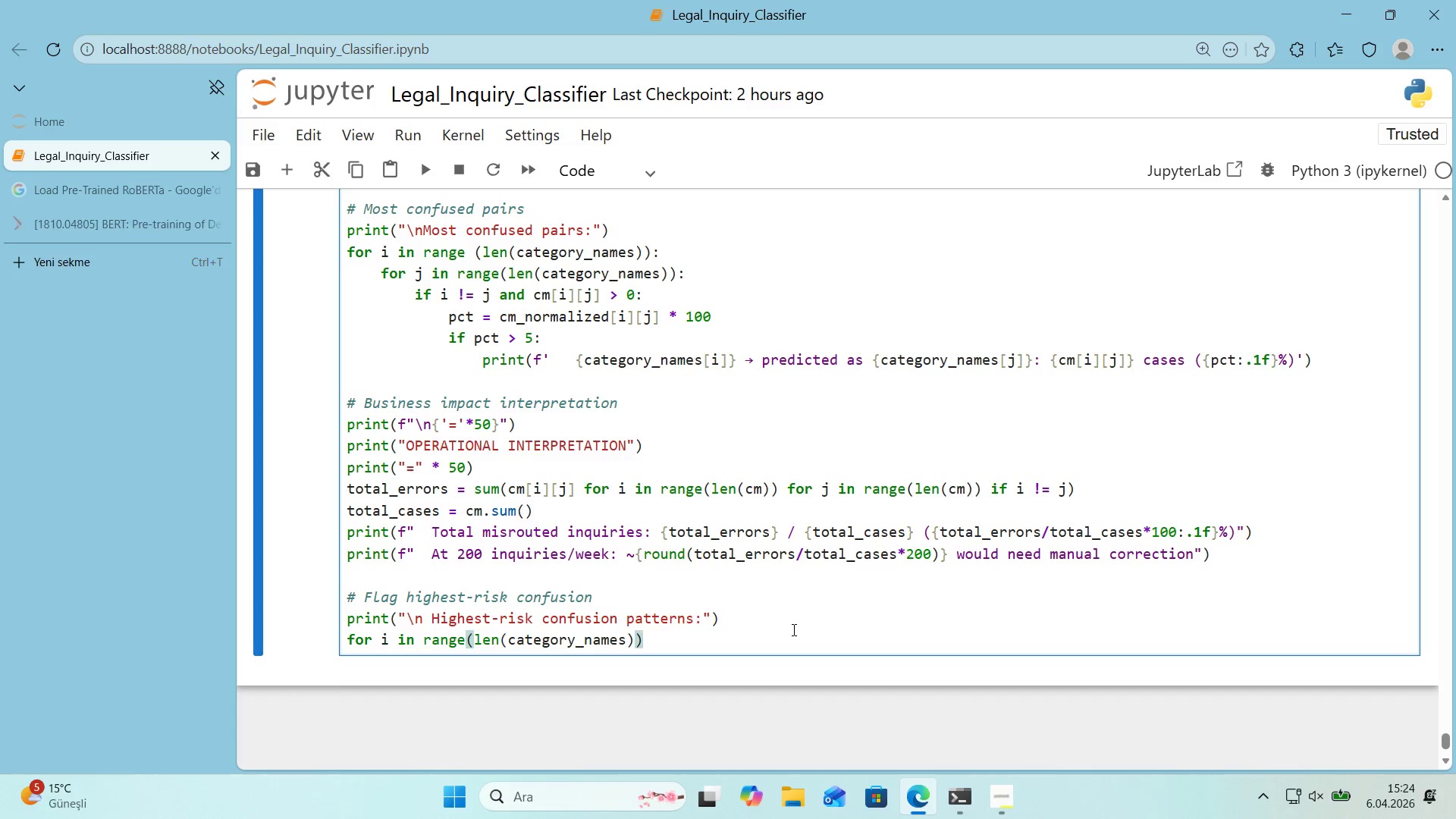 
key(Shift+Period)
 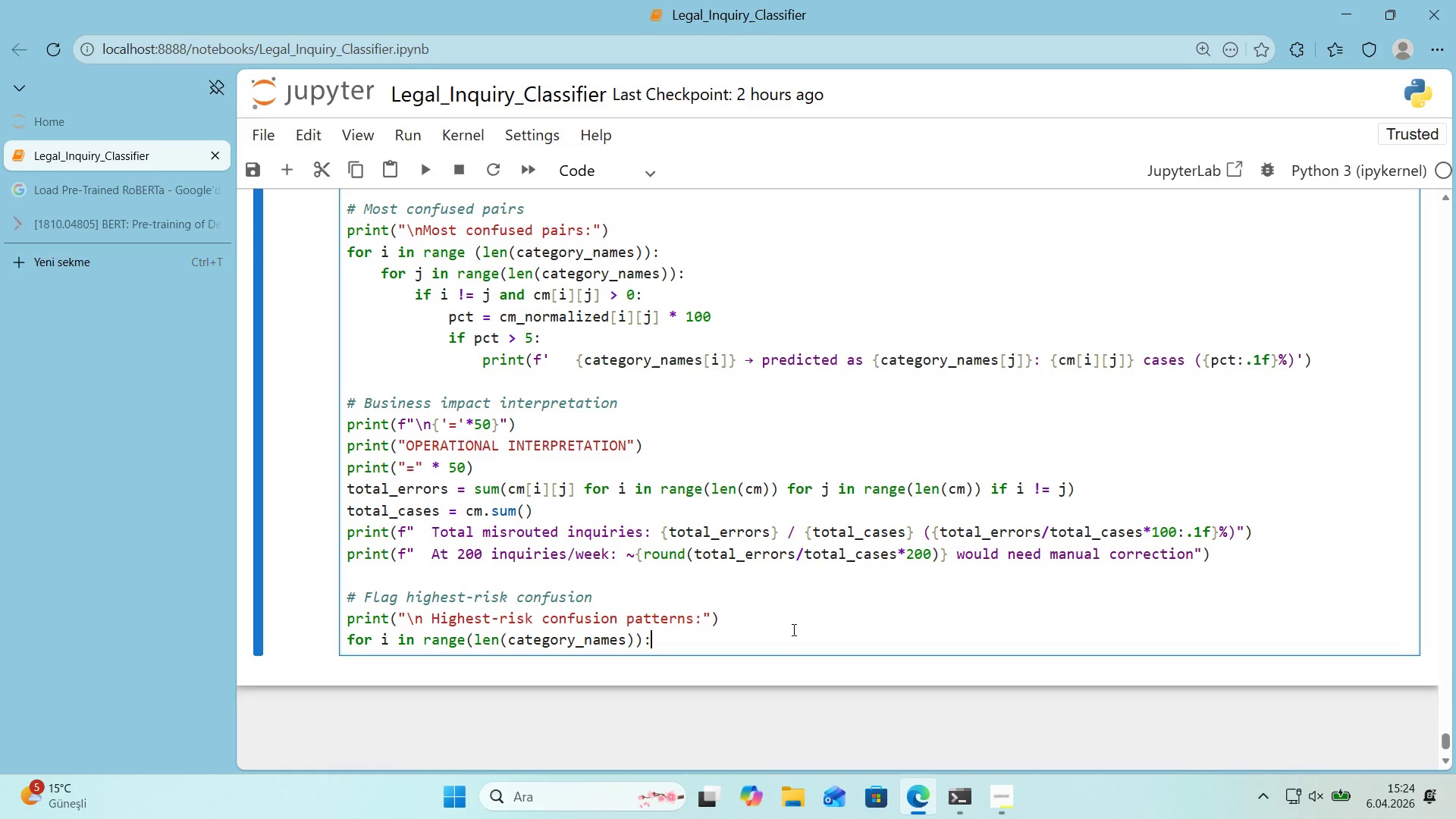 
key(Enter)
 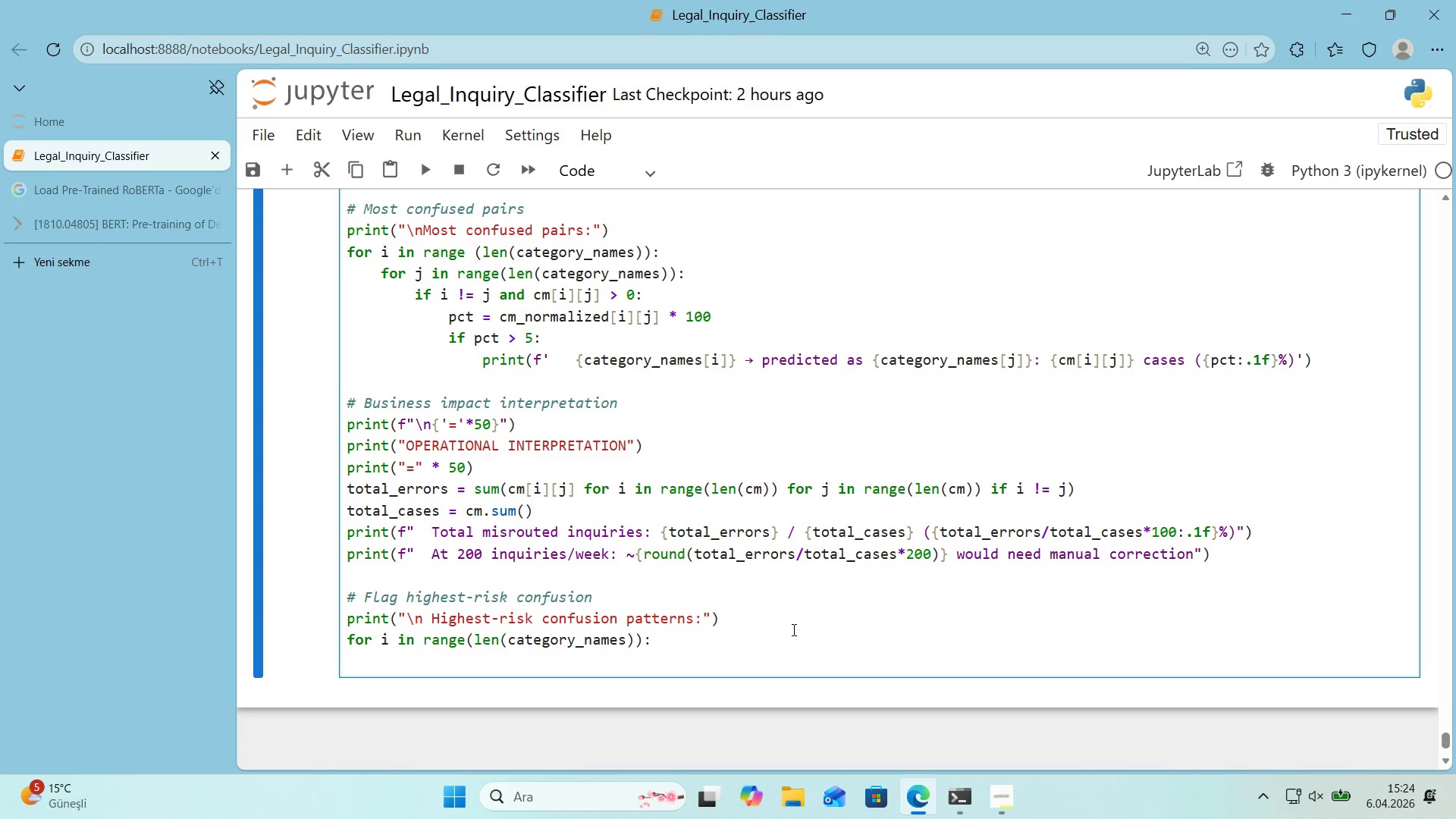 
type(for j 'n range*()
 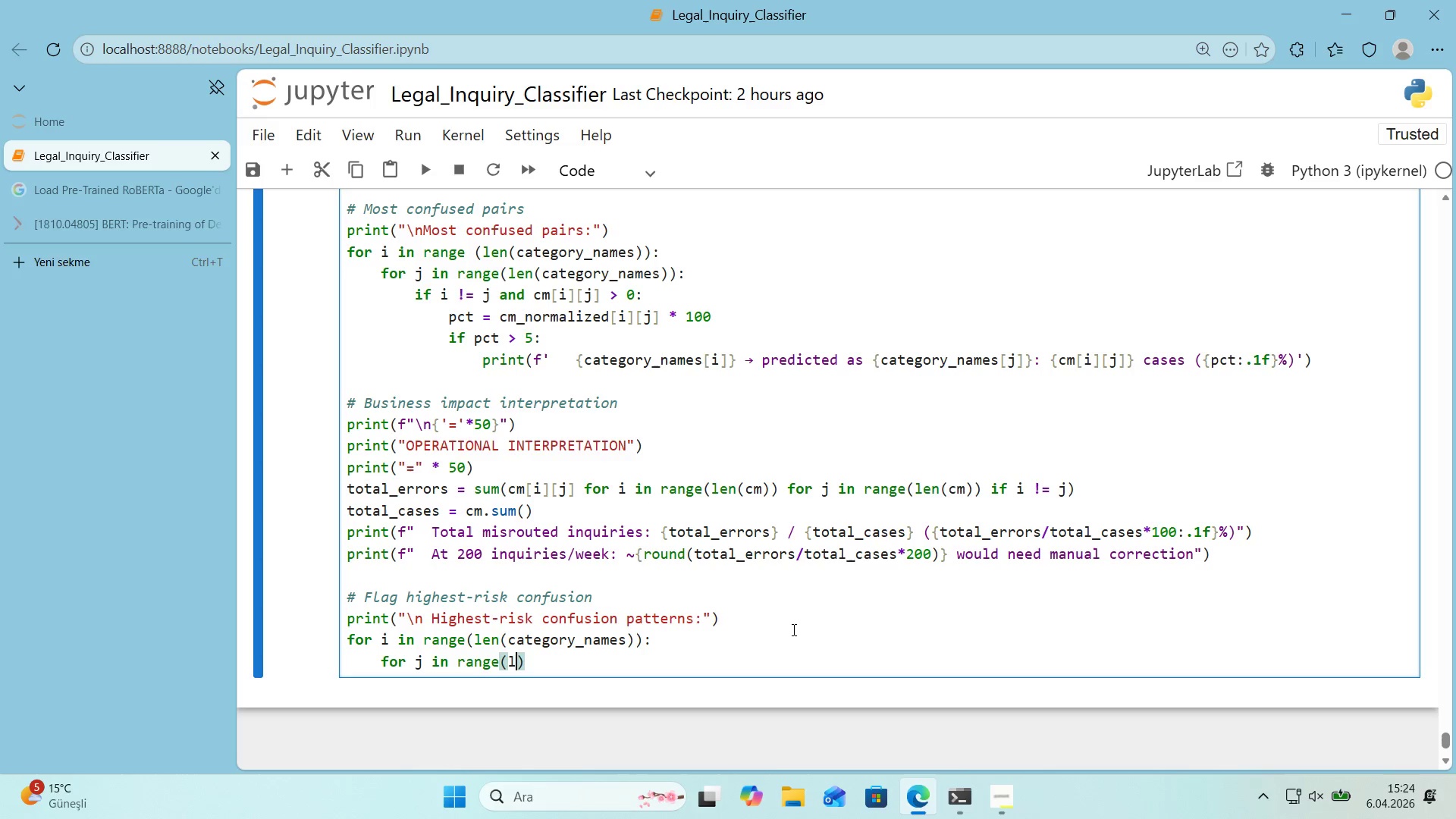 
 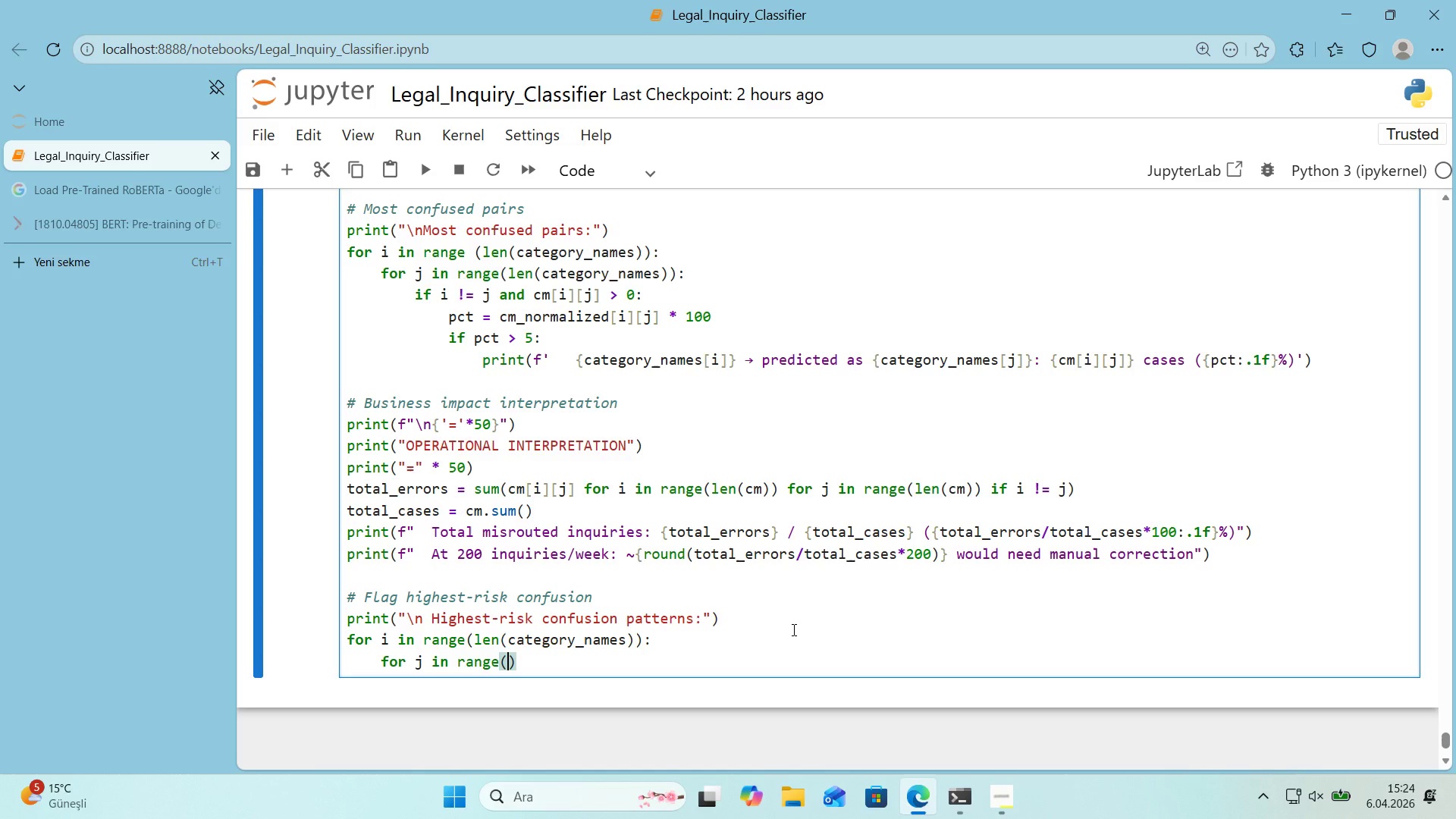 
key(ArrowLeft)
 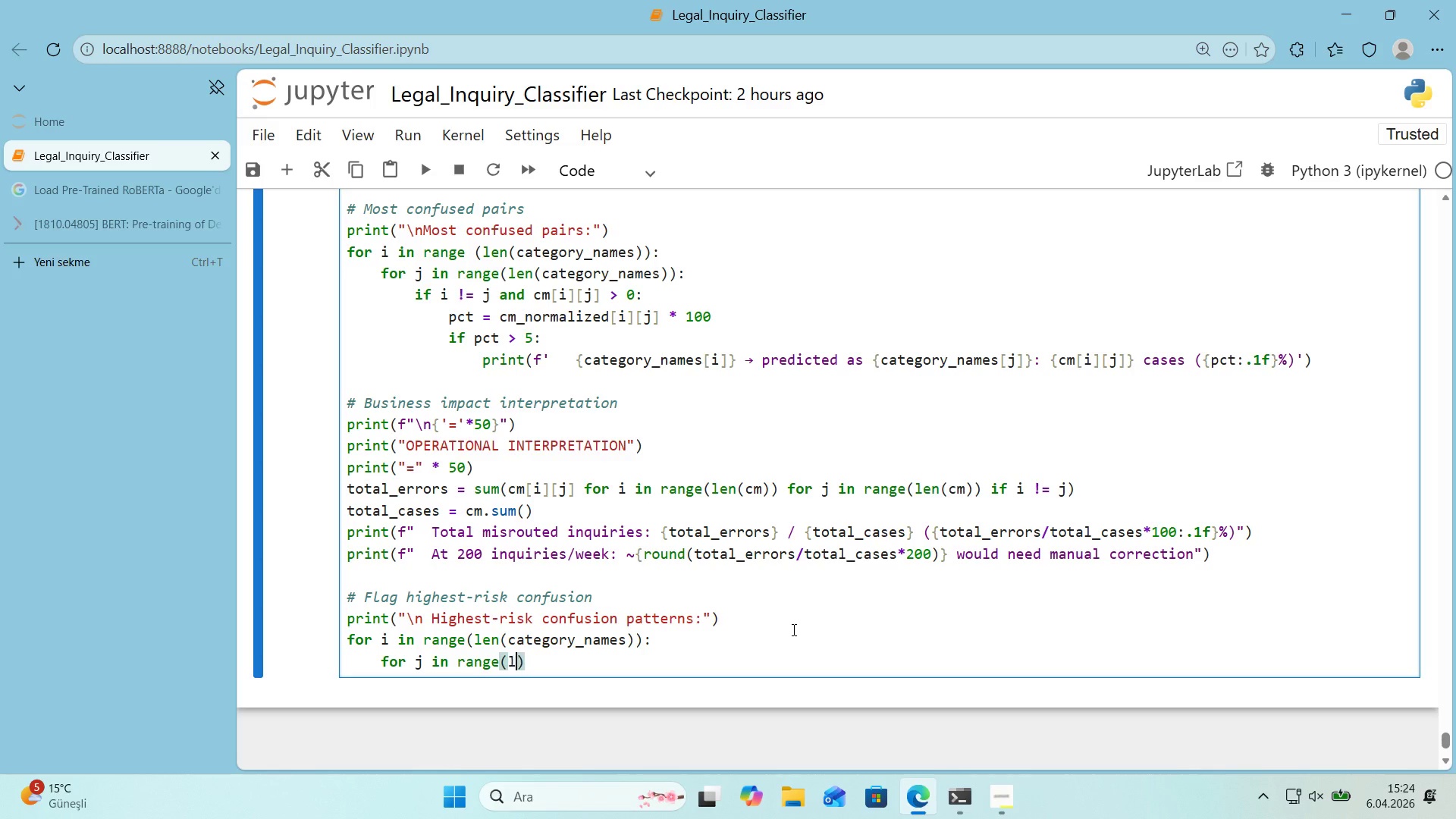 
type(len*()
 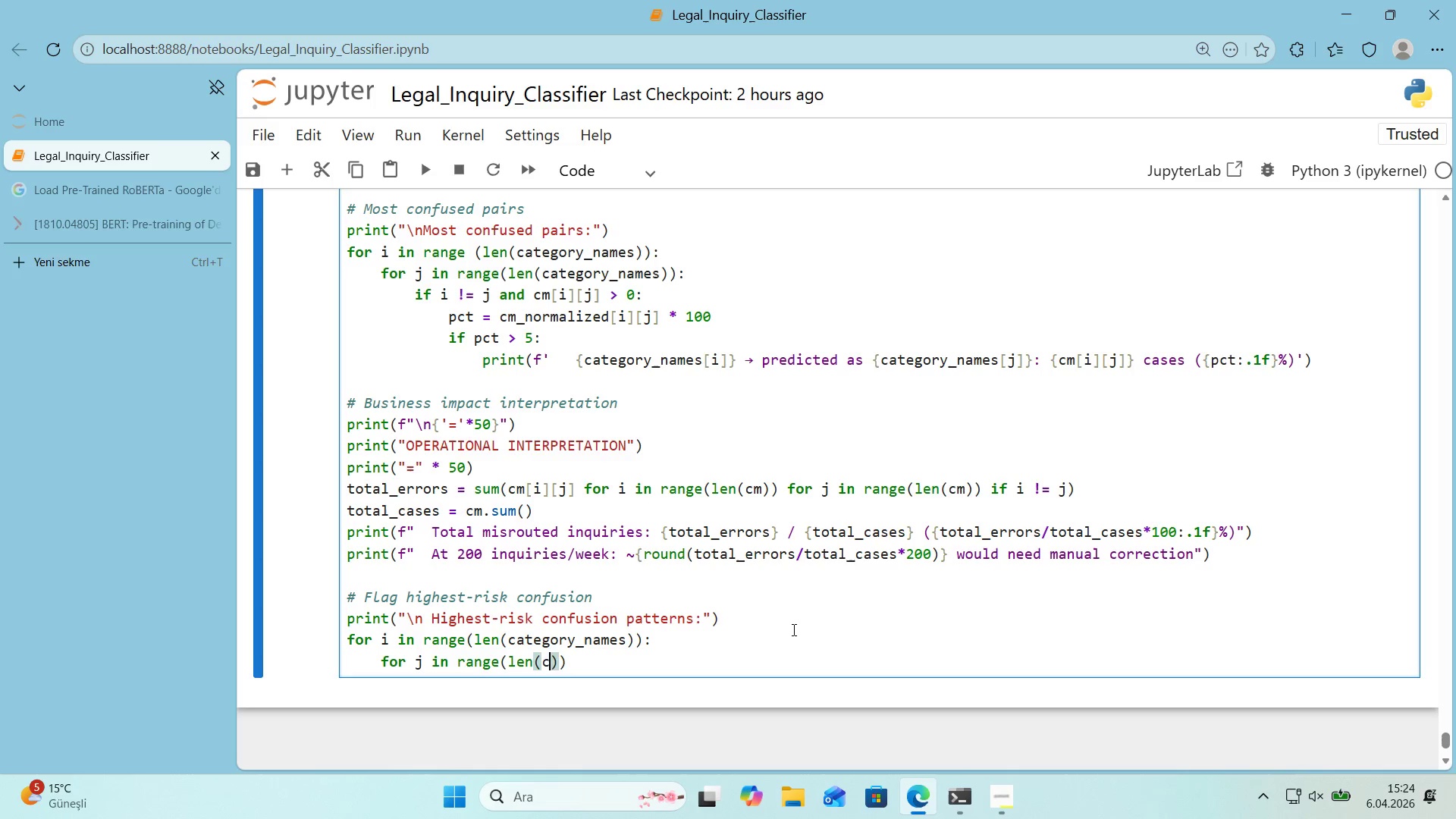 
 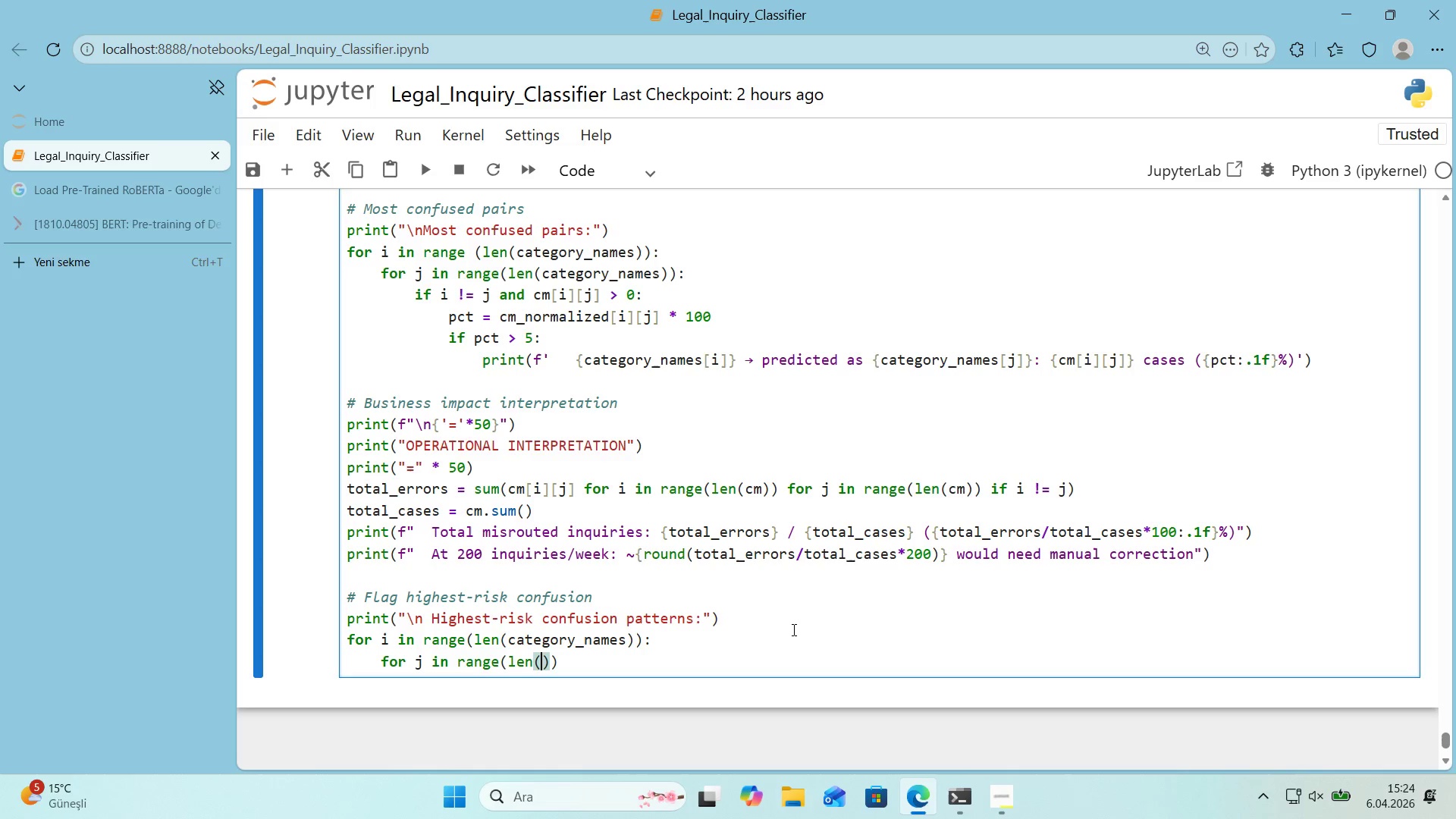 
key(ArrowLeft)
 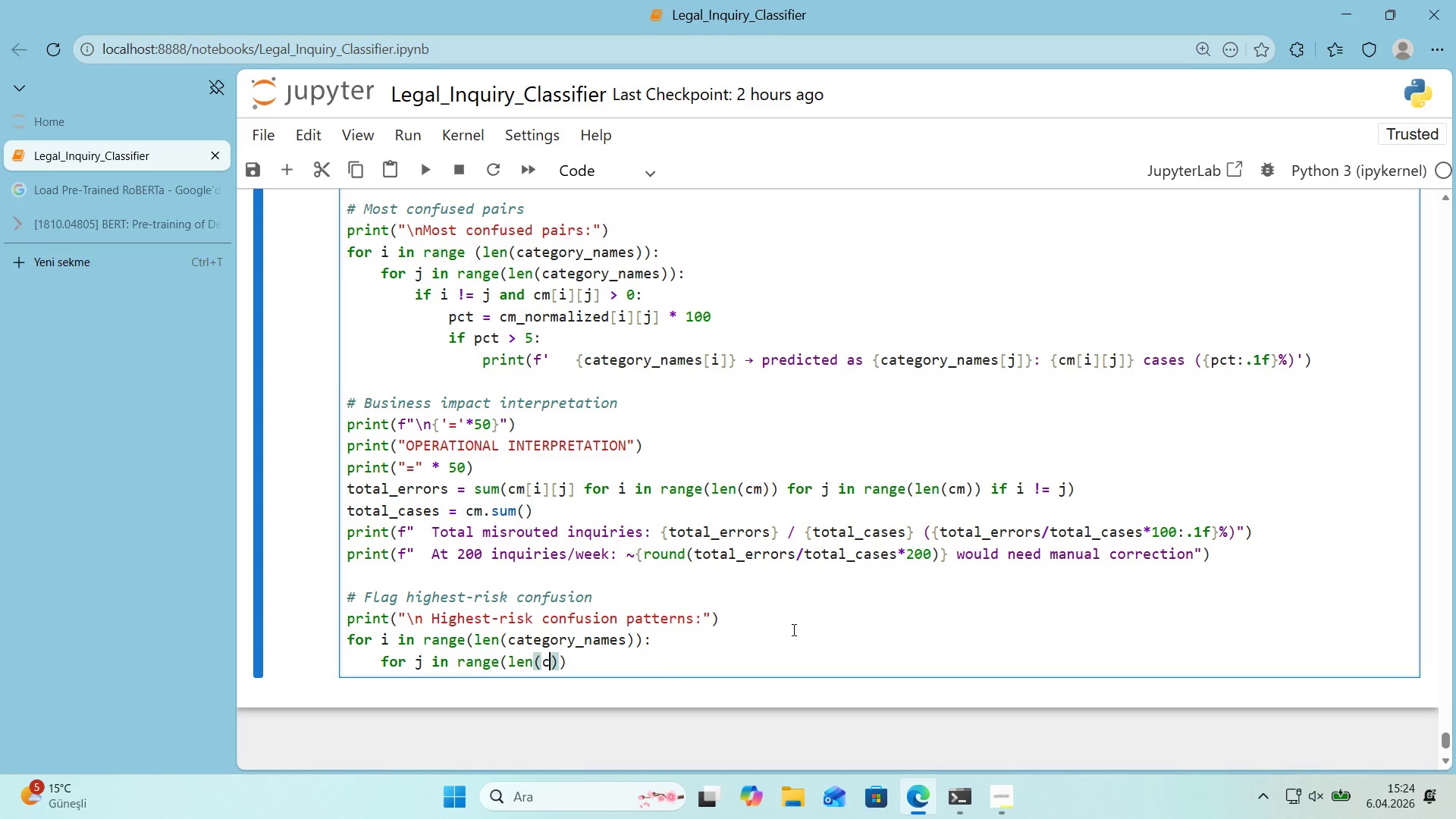 
type(category_names)
 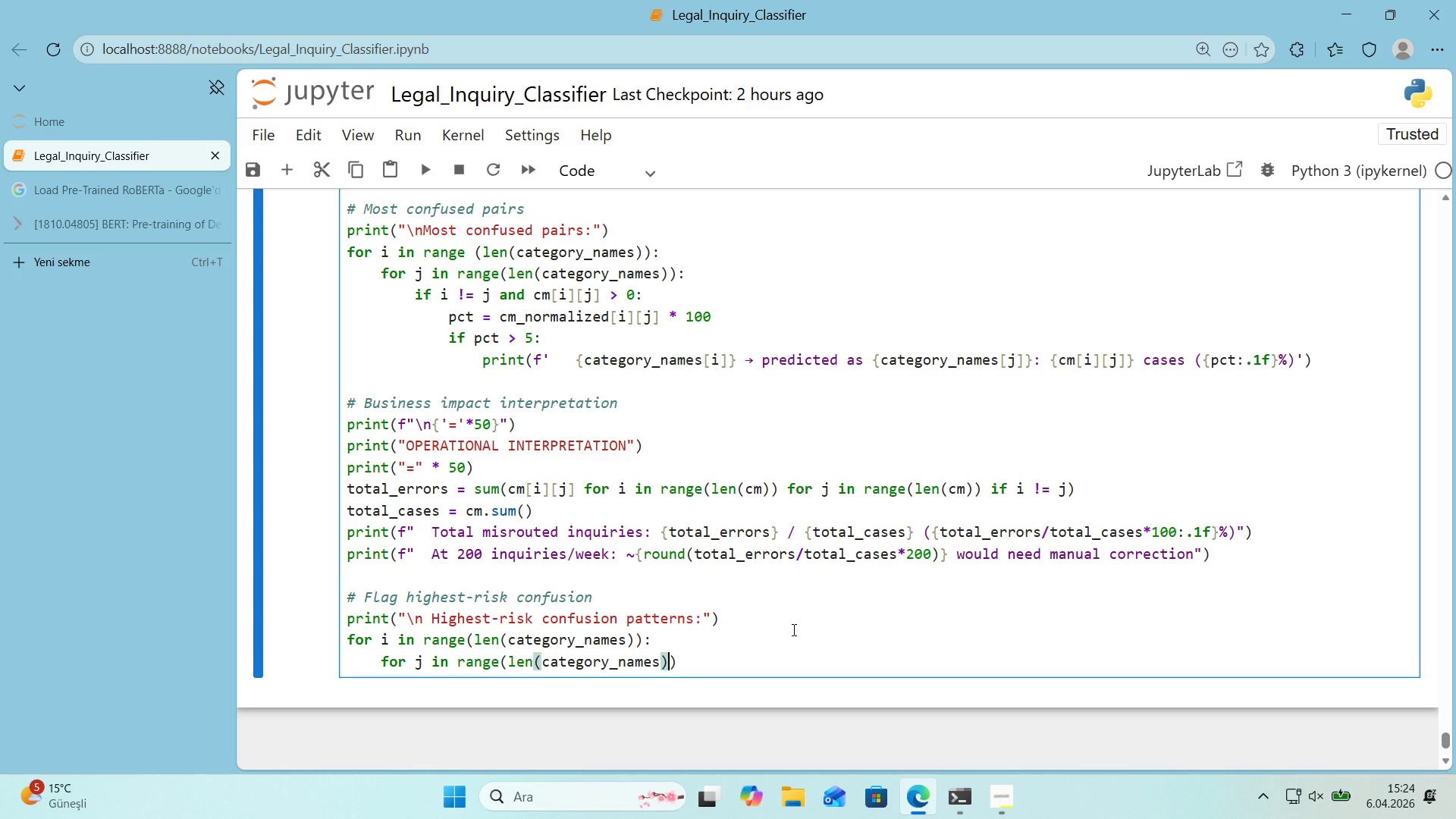 
 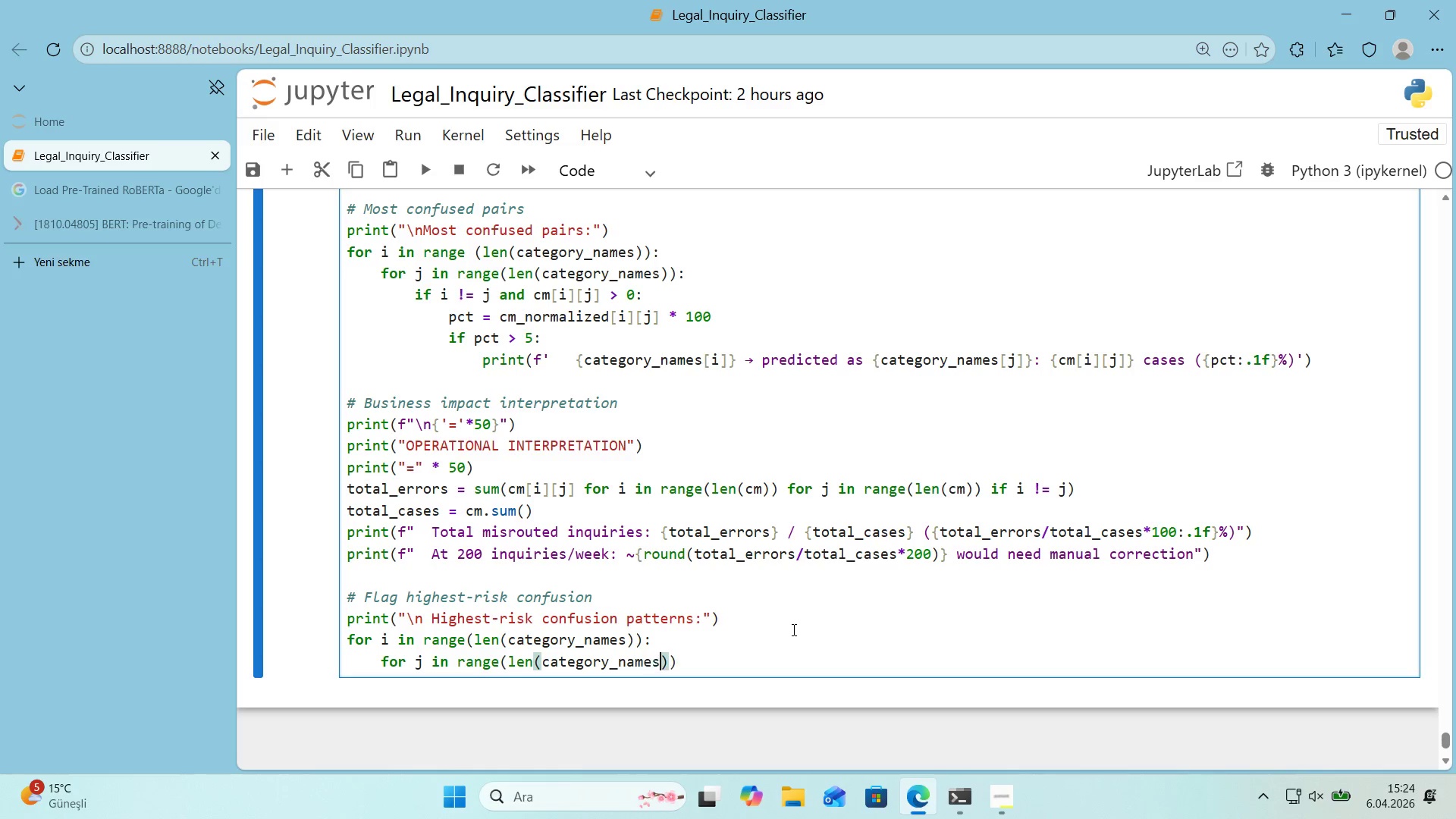 
key(ArrowRight)
 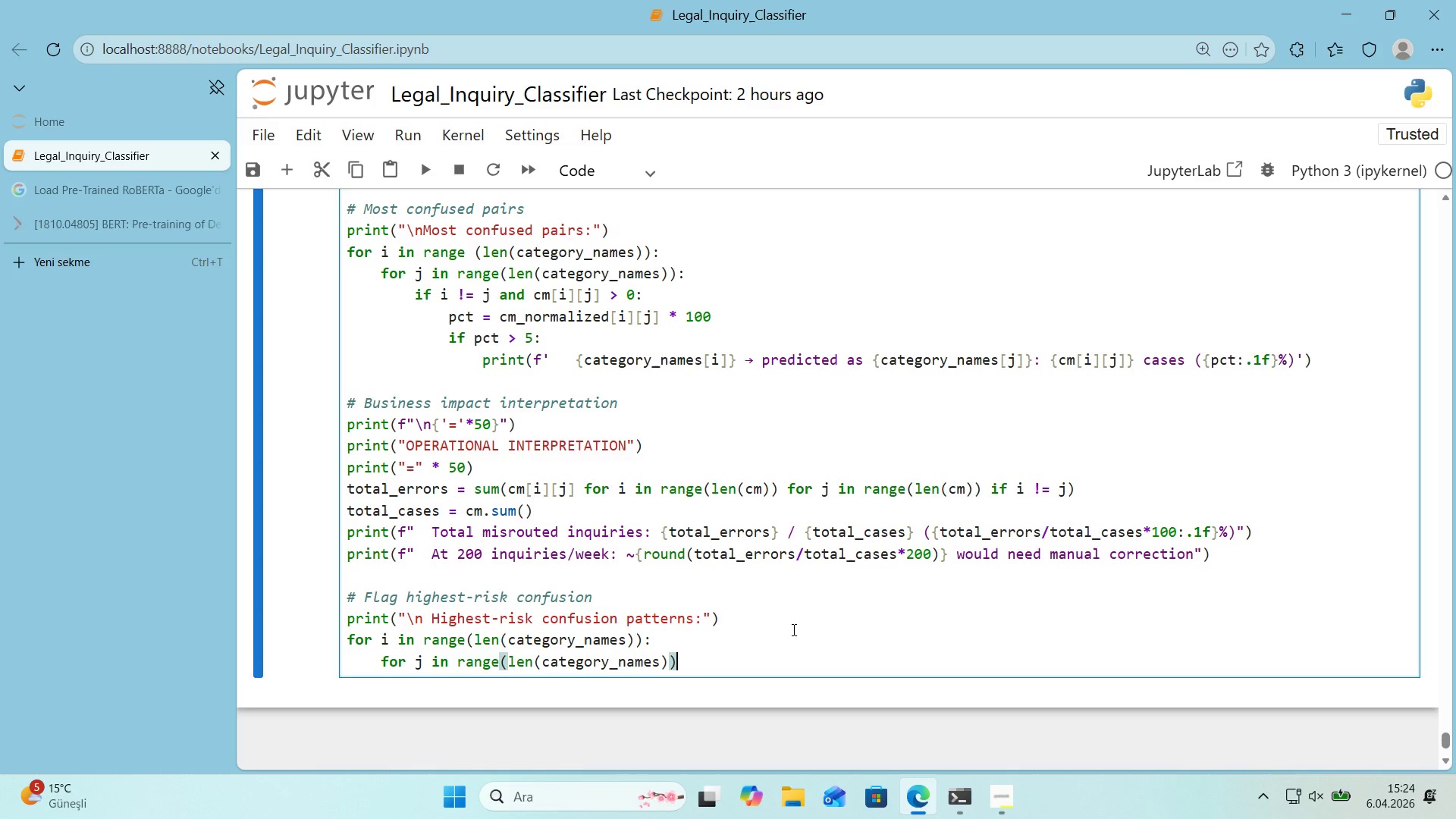 
key(ArrowRight)
 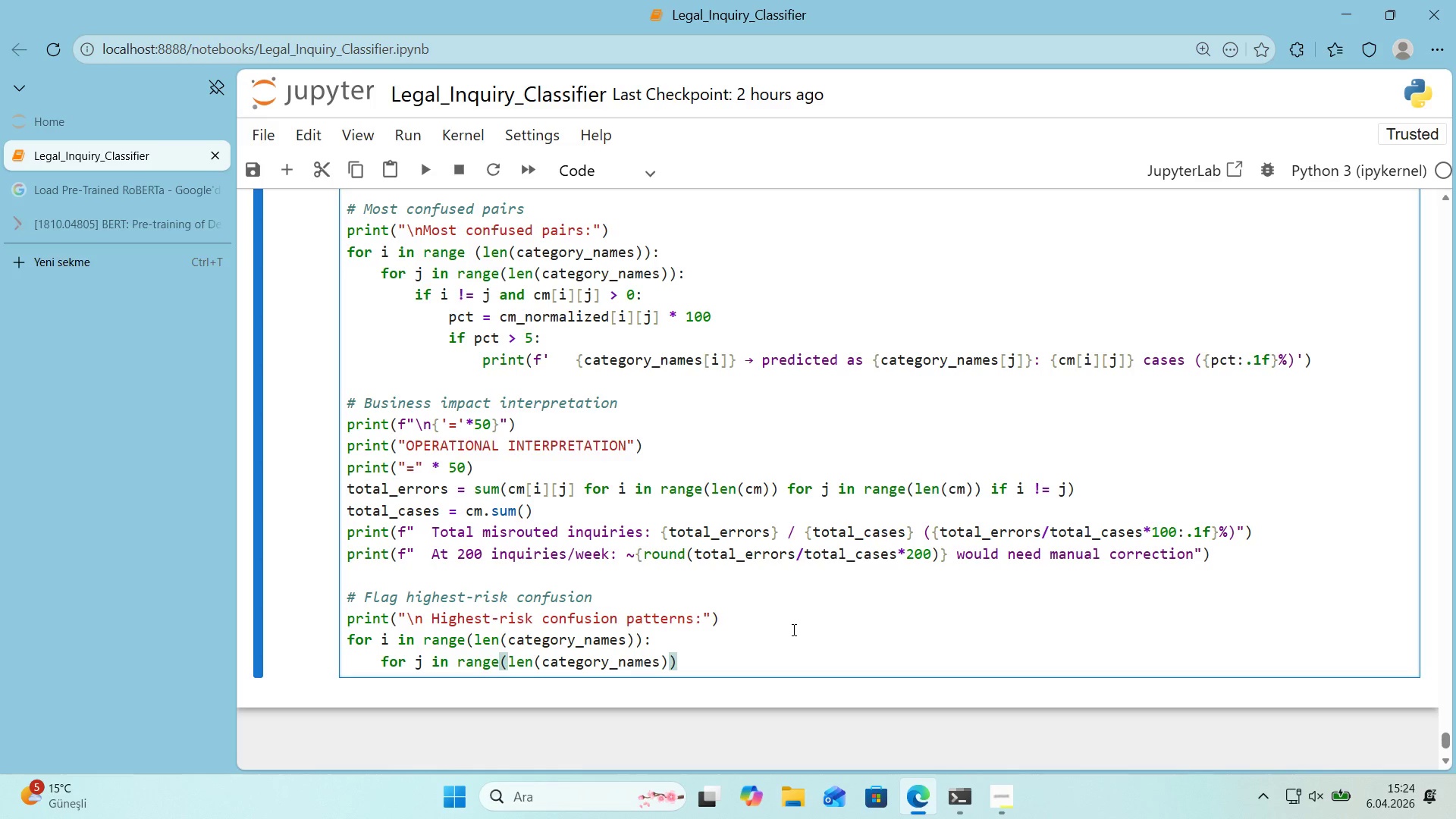 
key(Shift+Period)
 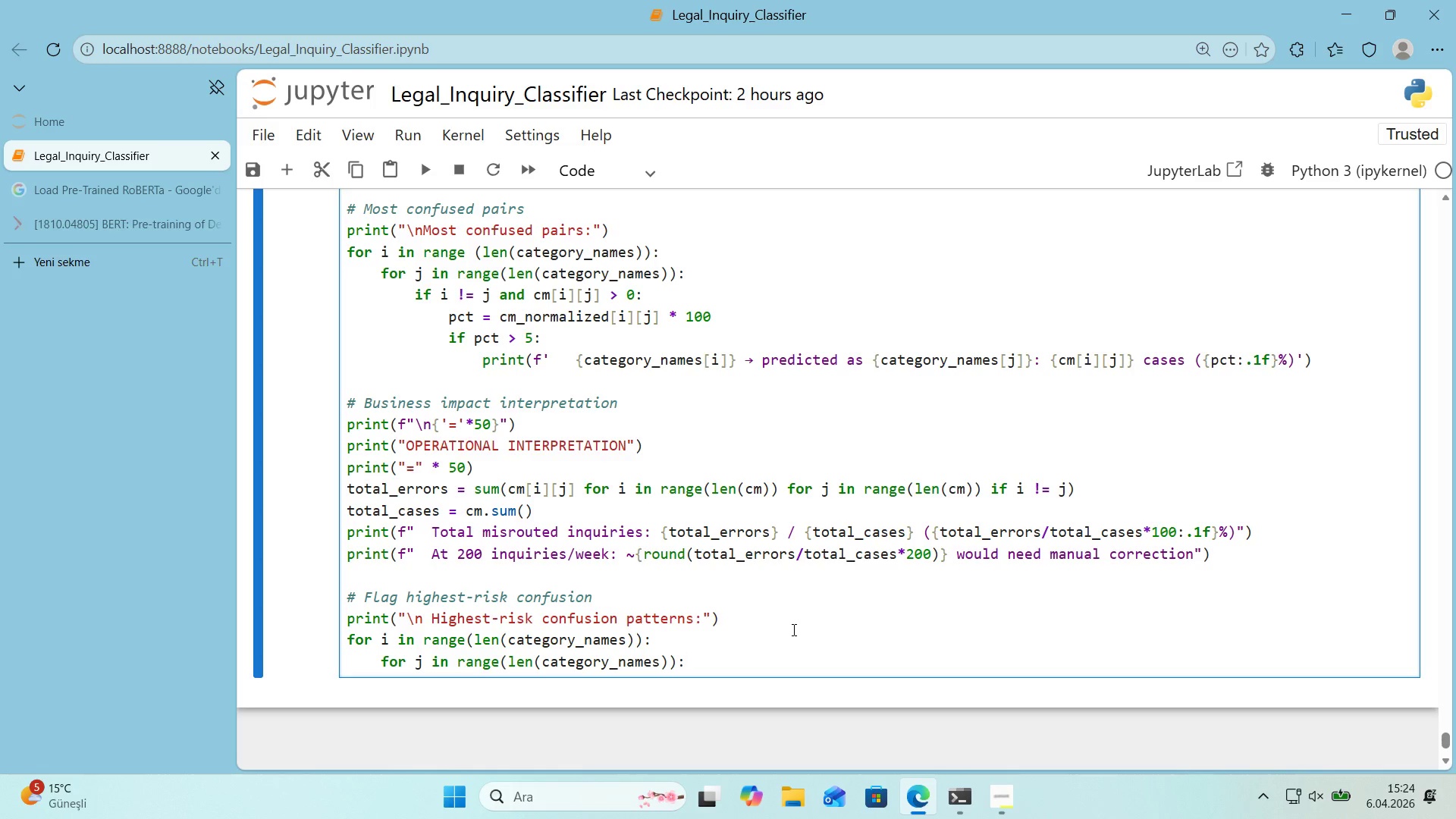 
key(Enter)
 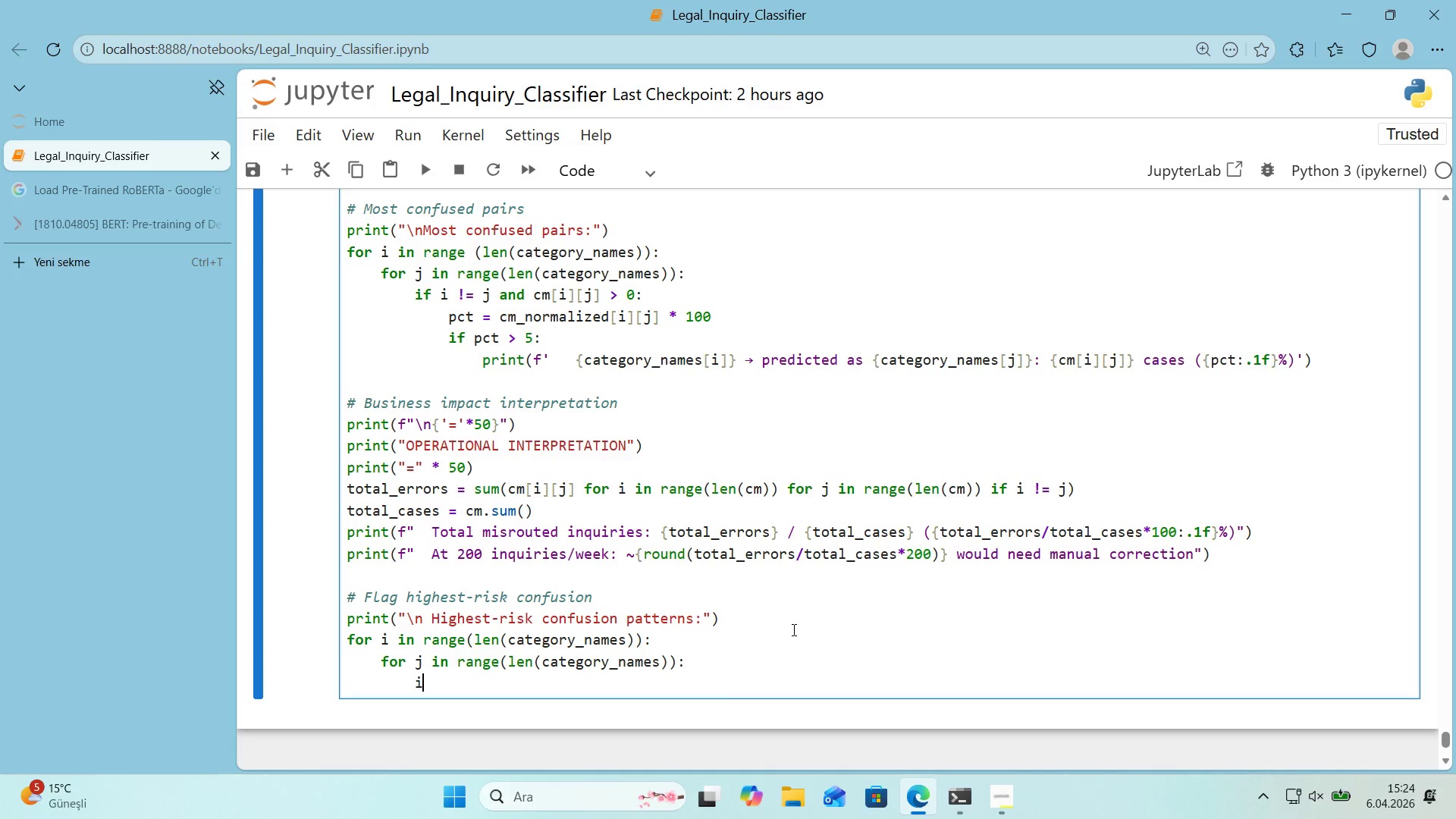 
type('f !) j)
 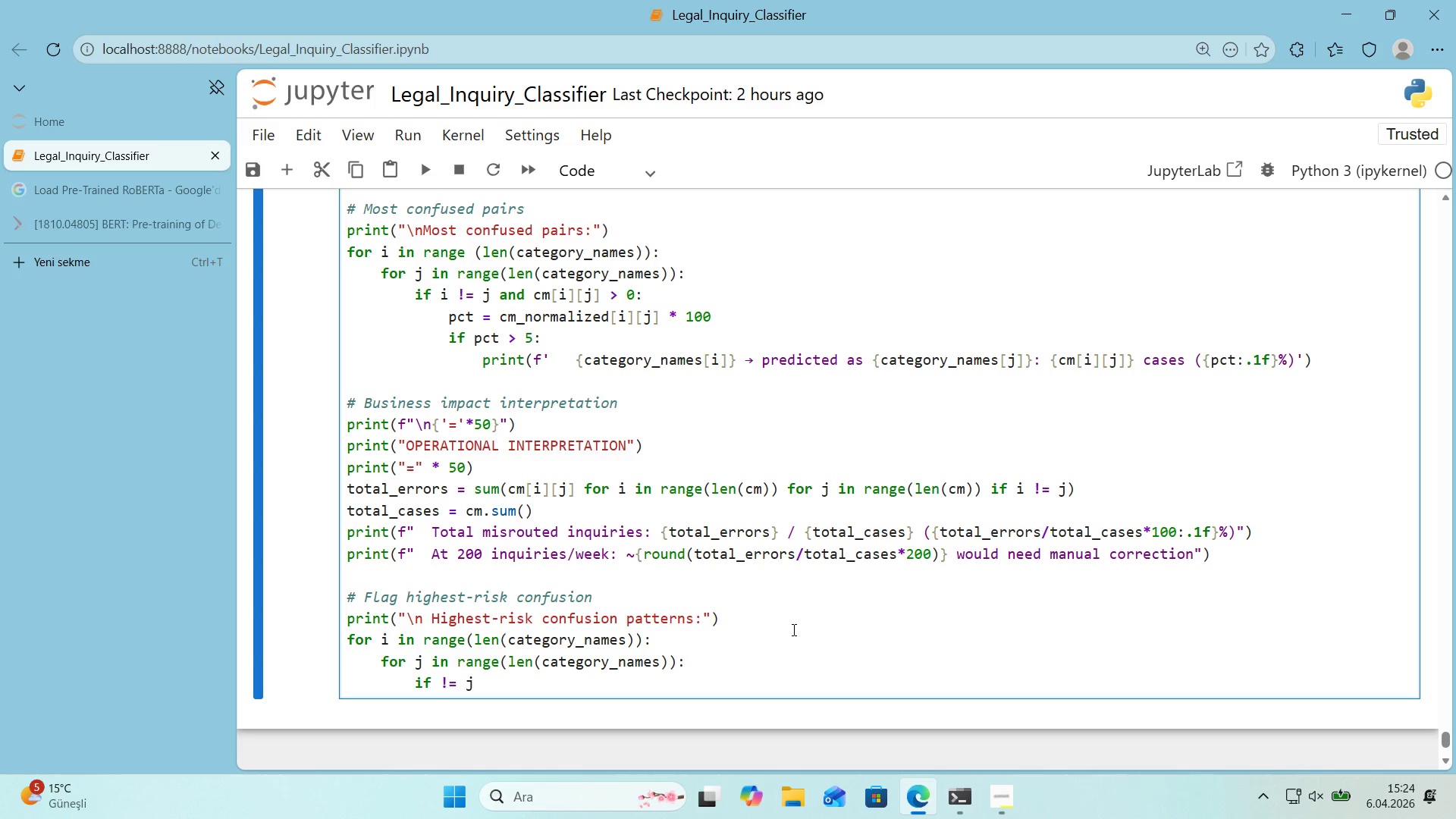 
wait(16.08)
 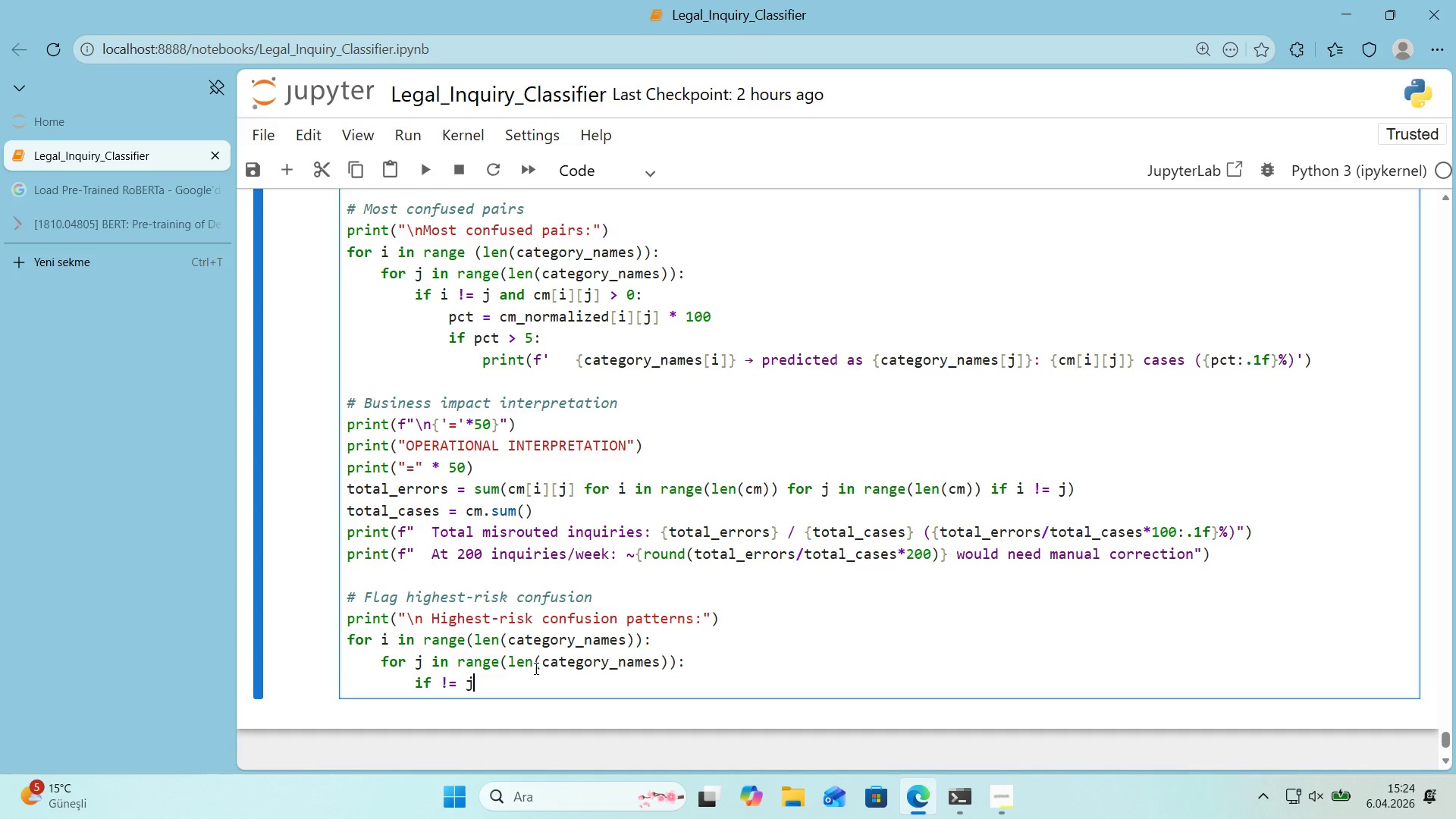 
left_click([440, 687])
 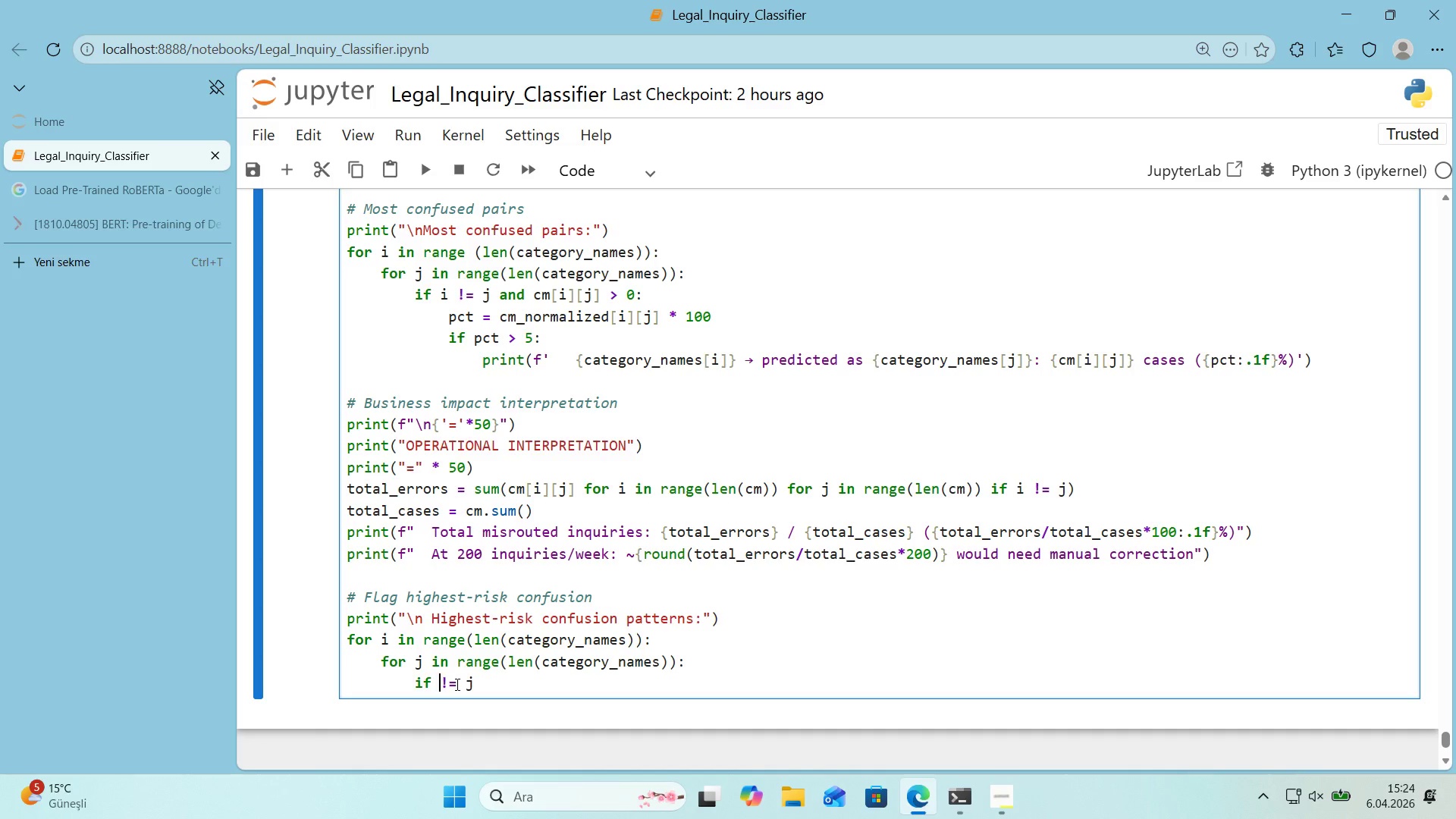 
key(Quote)
 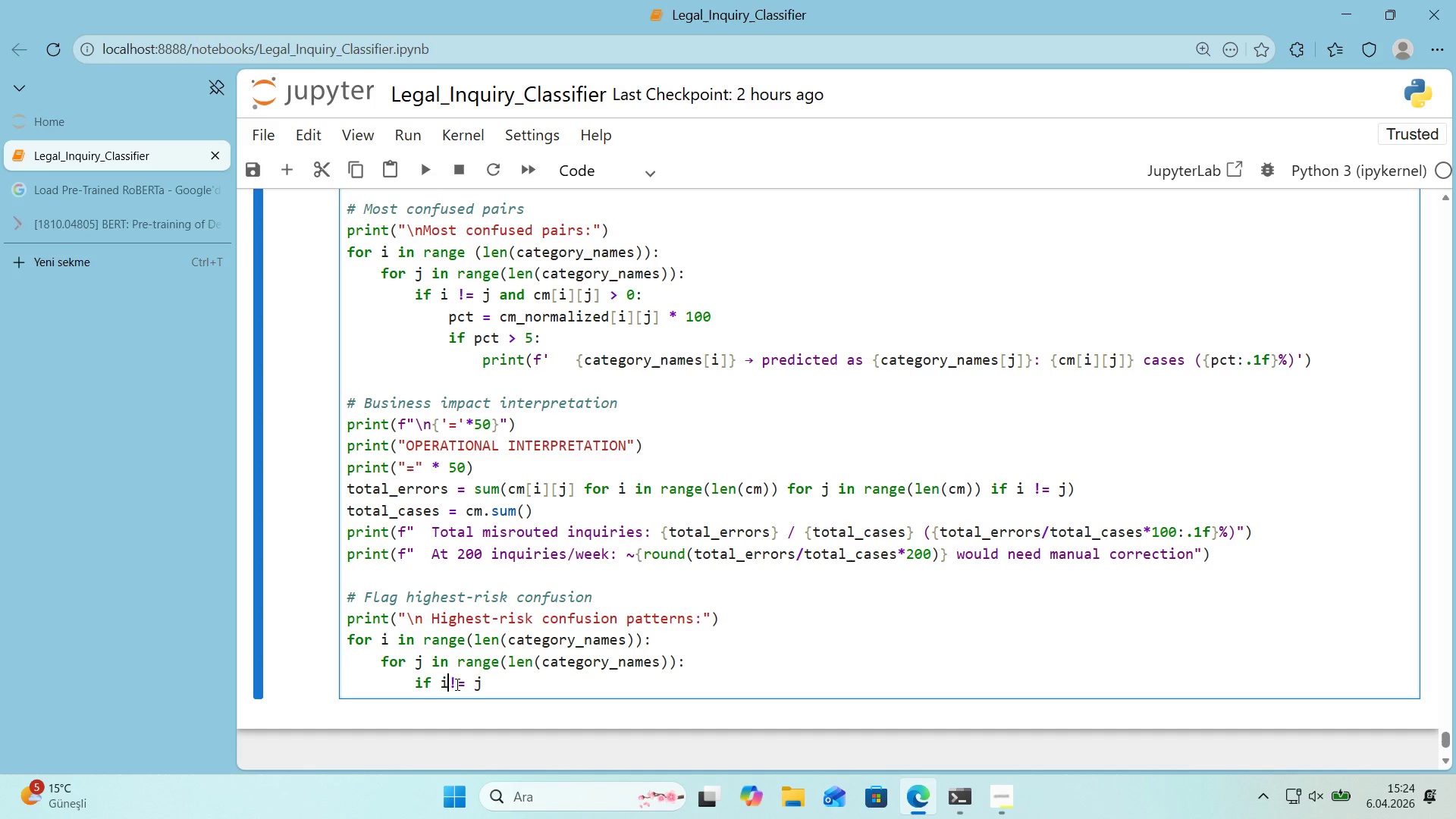 
key(Space)
 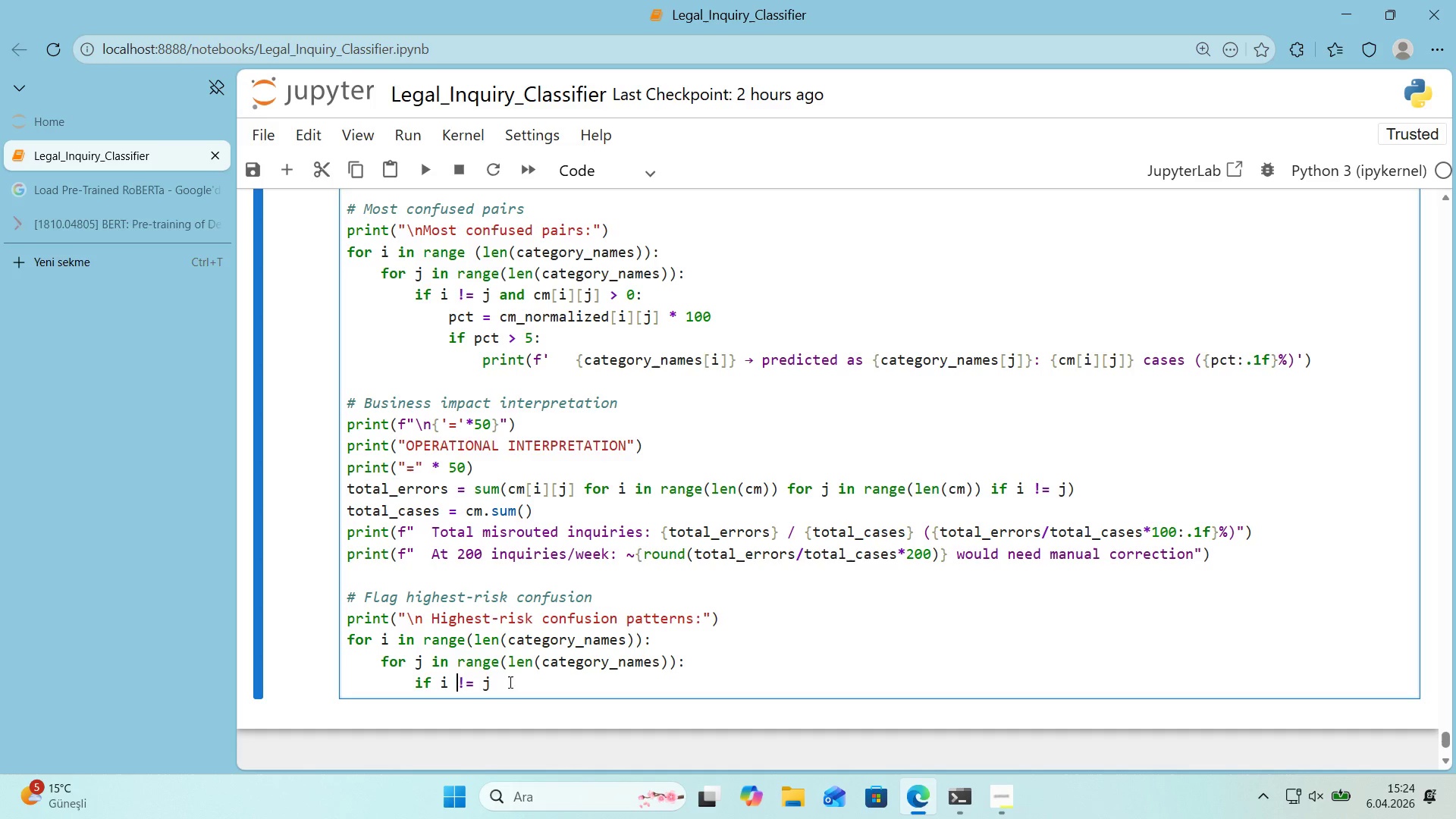 
left_click_drag(start_coordinate=[519, 682], to_coordinate=[525, 682])
 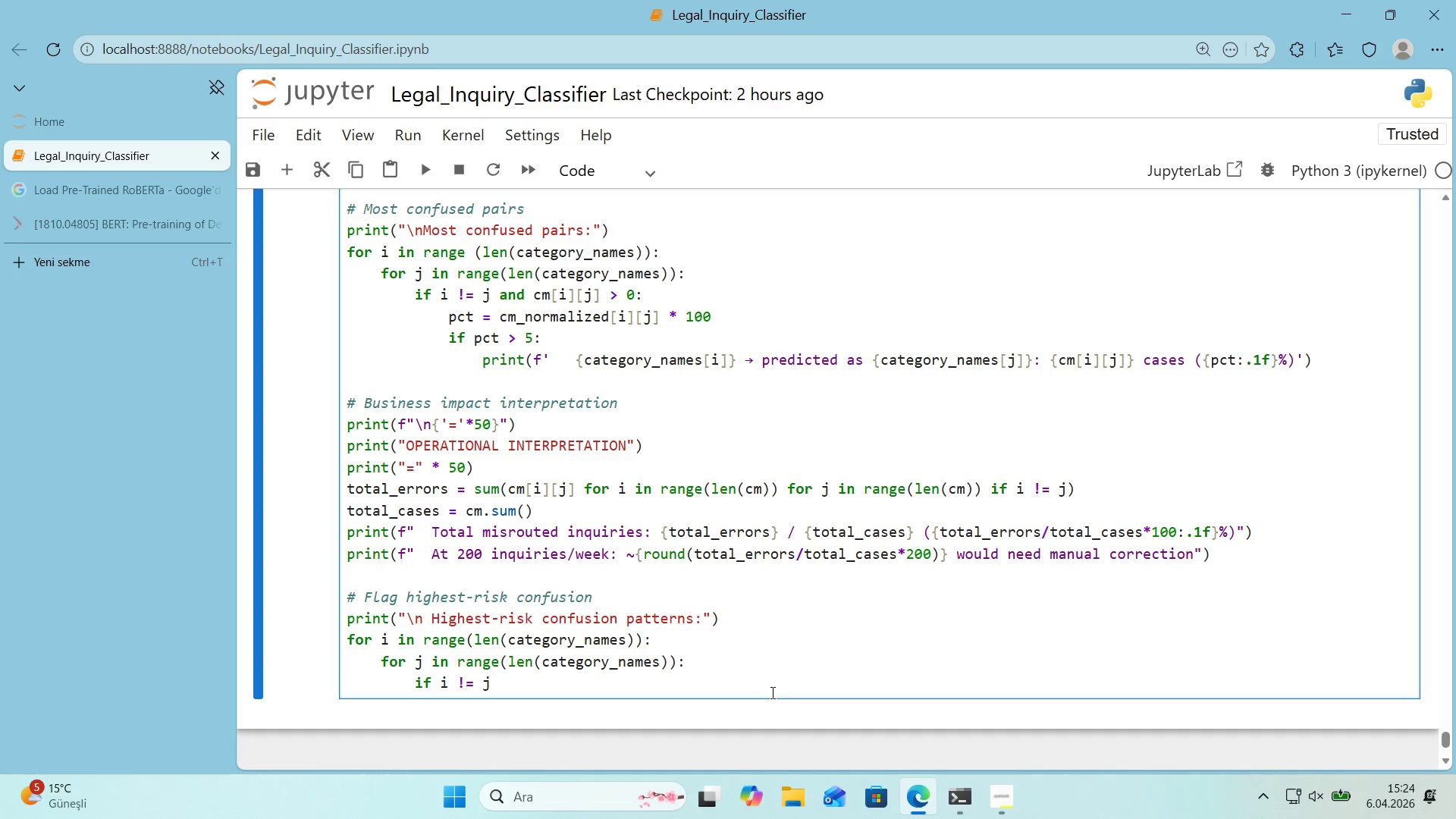 
key(Space)
 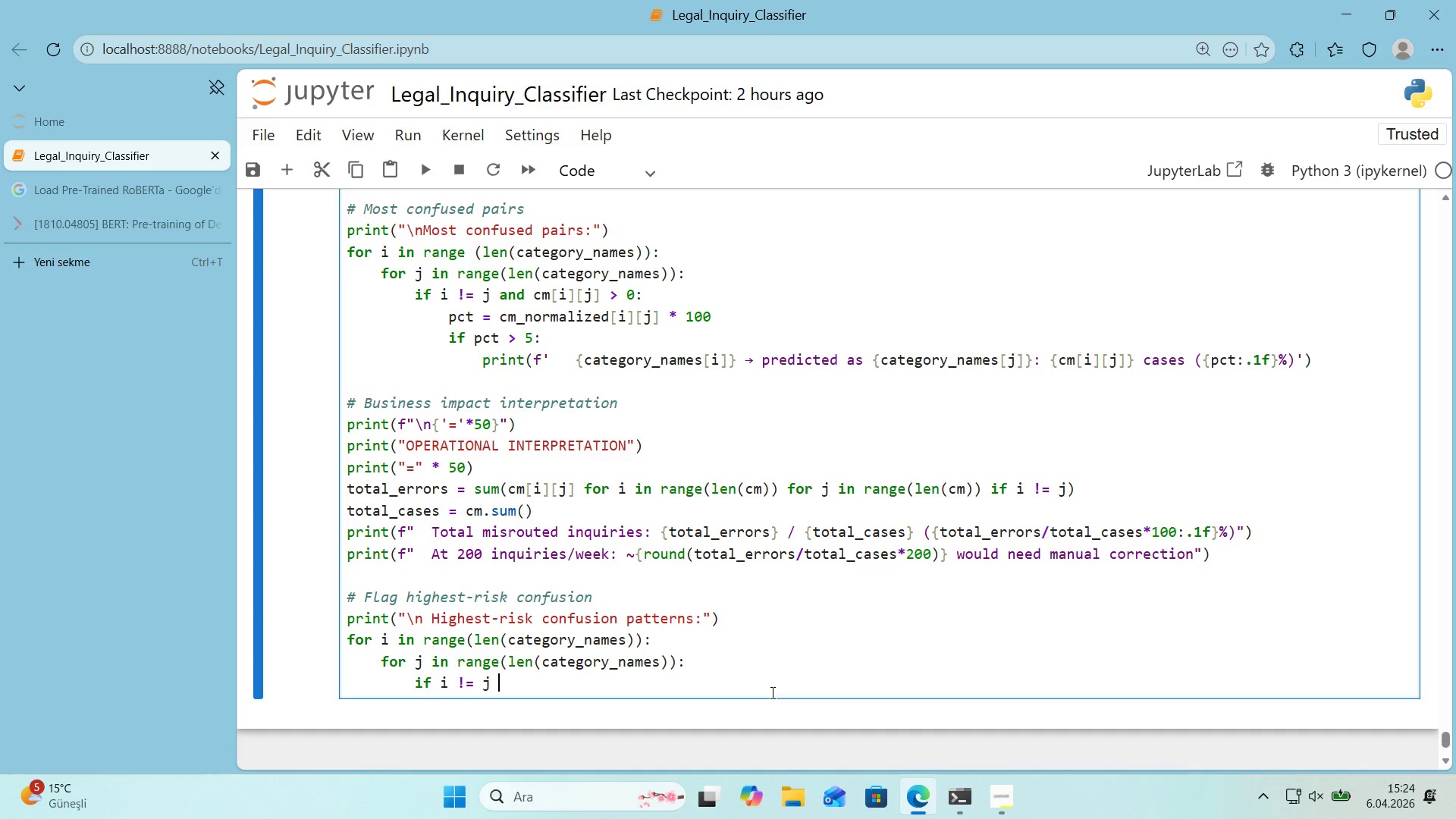 
type(and cm_normal'zed)
 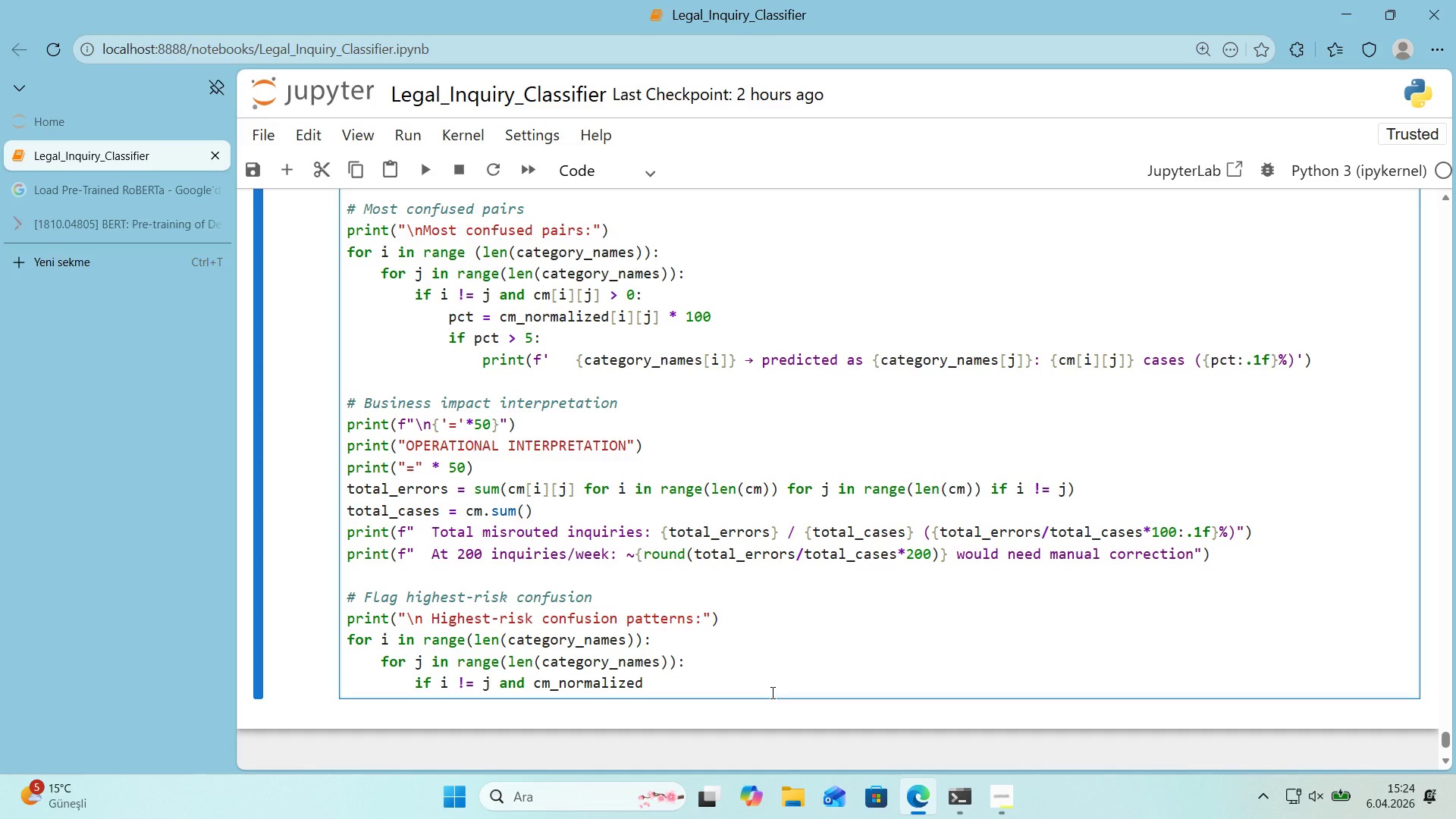 
key(Alt+Control+8)
 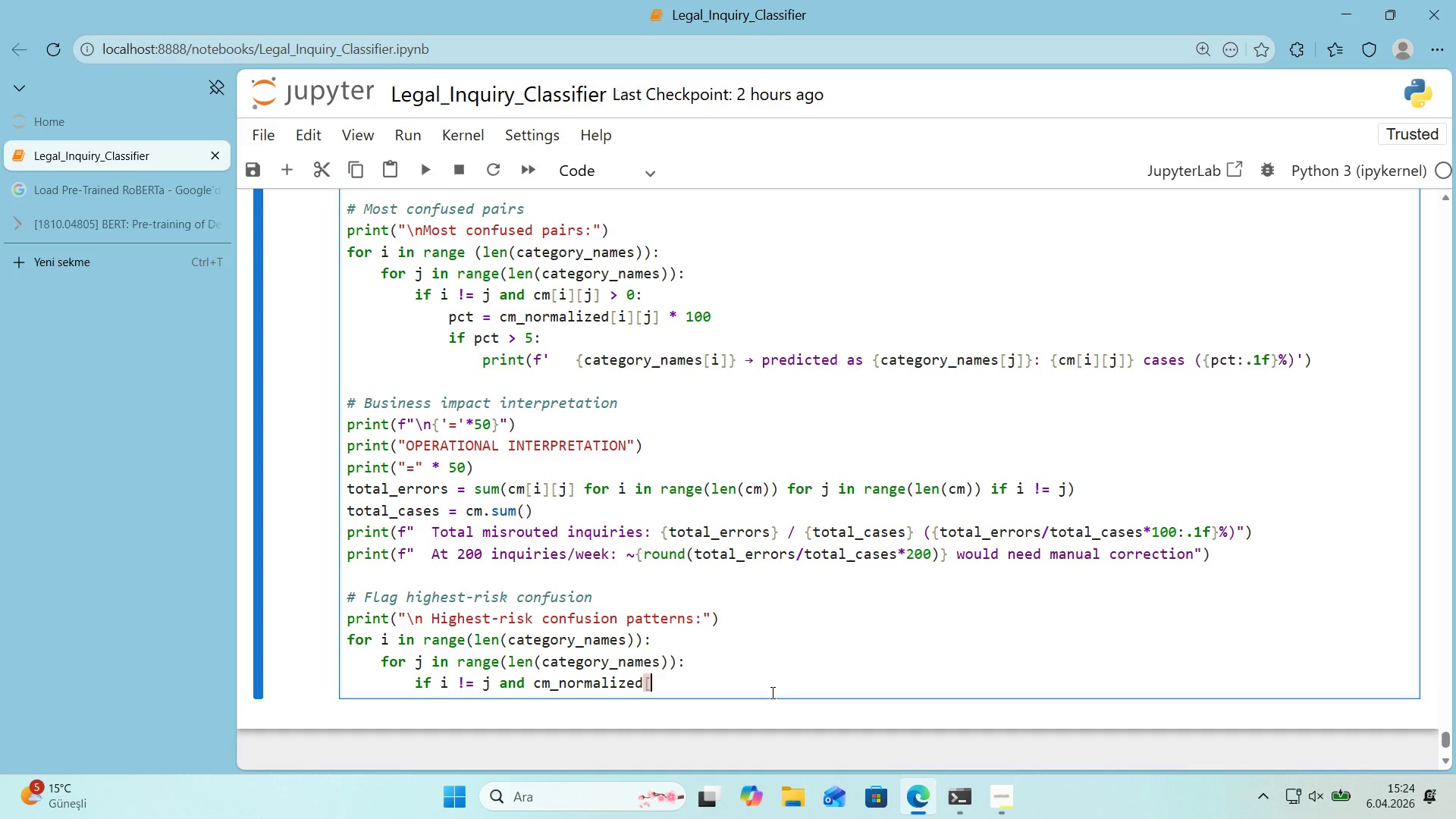 
key(Alt+Control+9)
 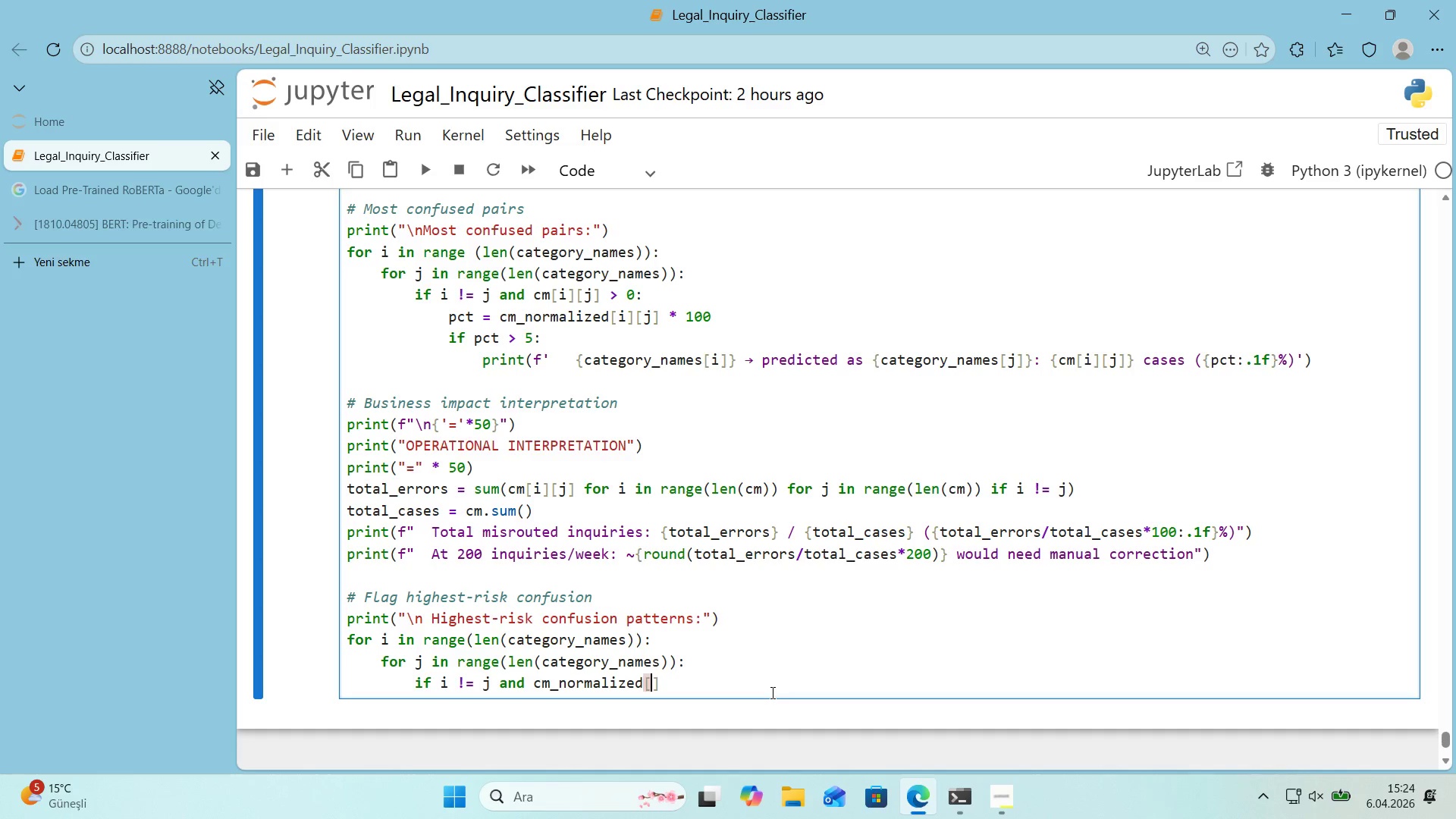 
key(ArrowLeft)
 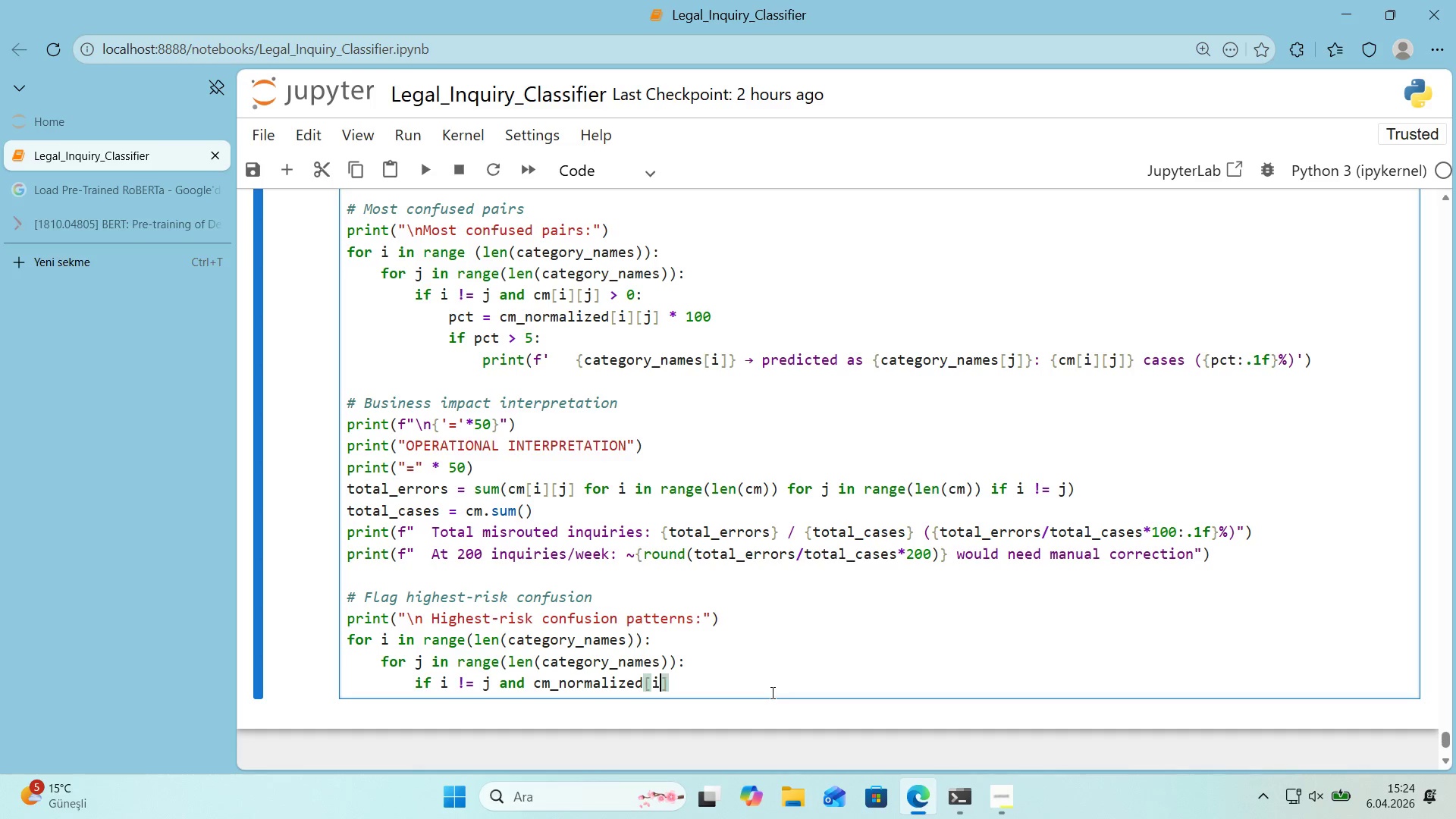 
key(Quote)
 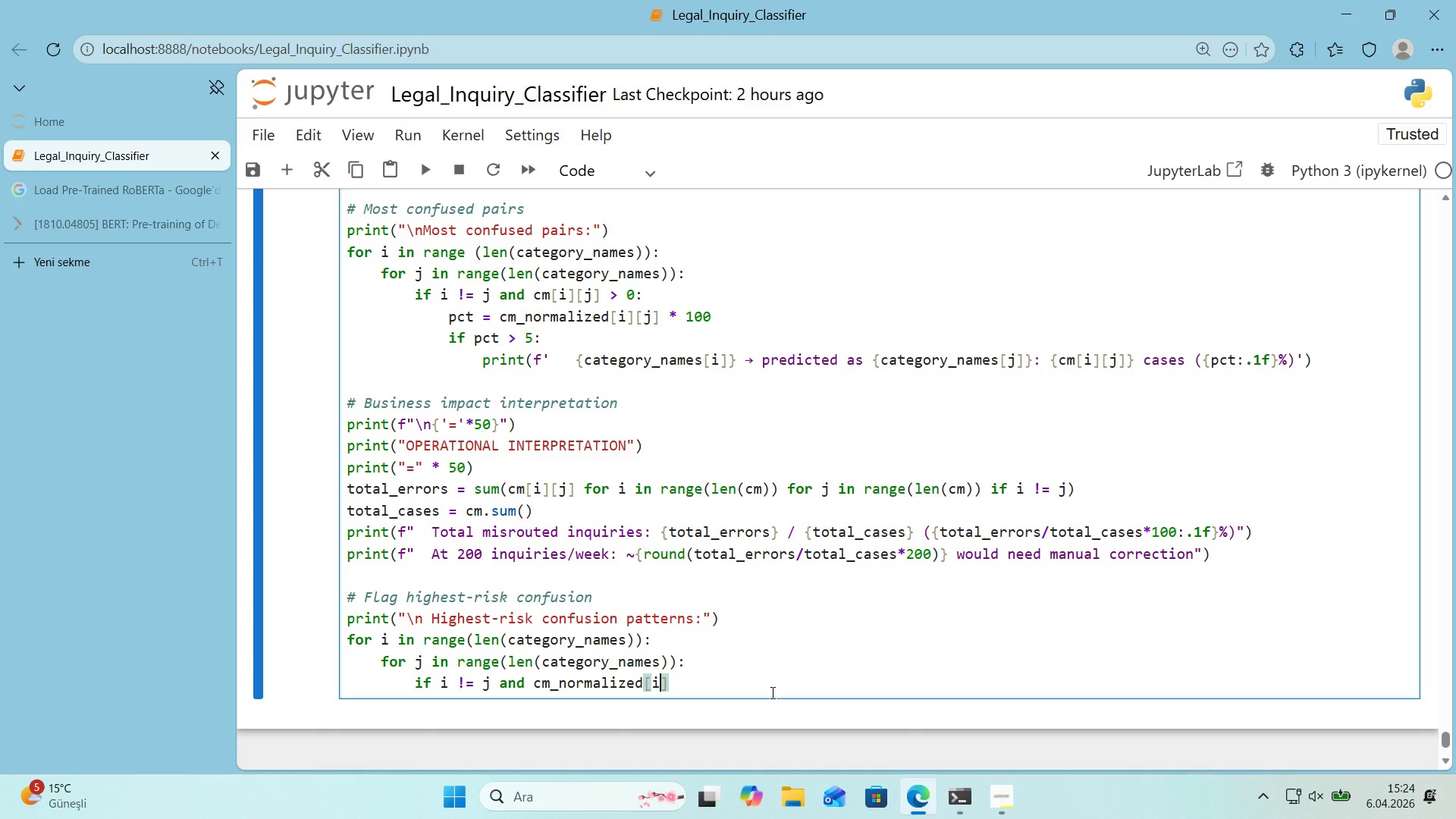 
key(ArrowRight)
 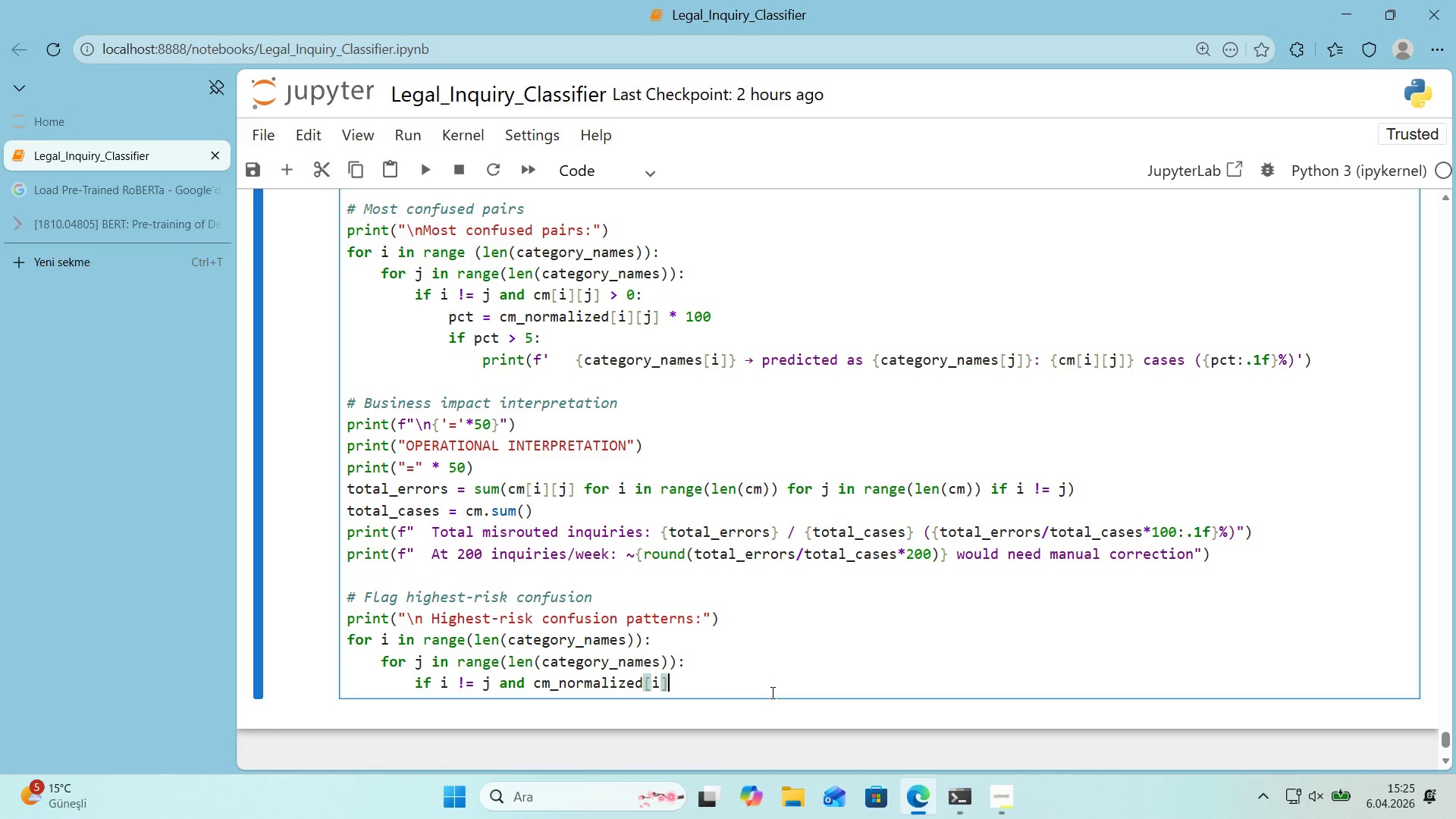 
key(Alt+Control+8)
 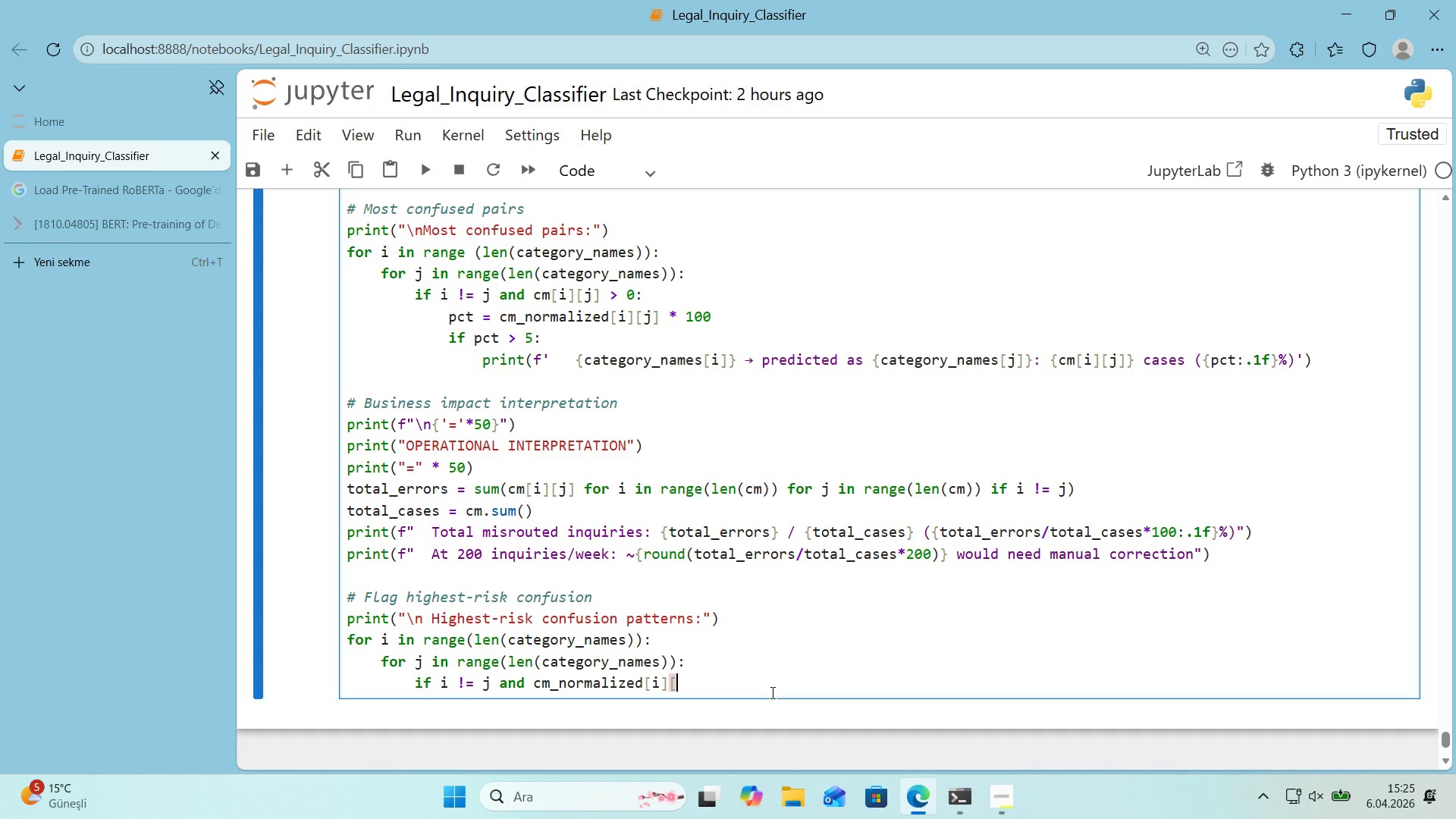 
key(Alt+Control+9)
 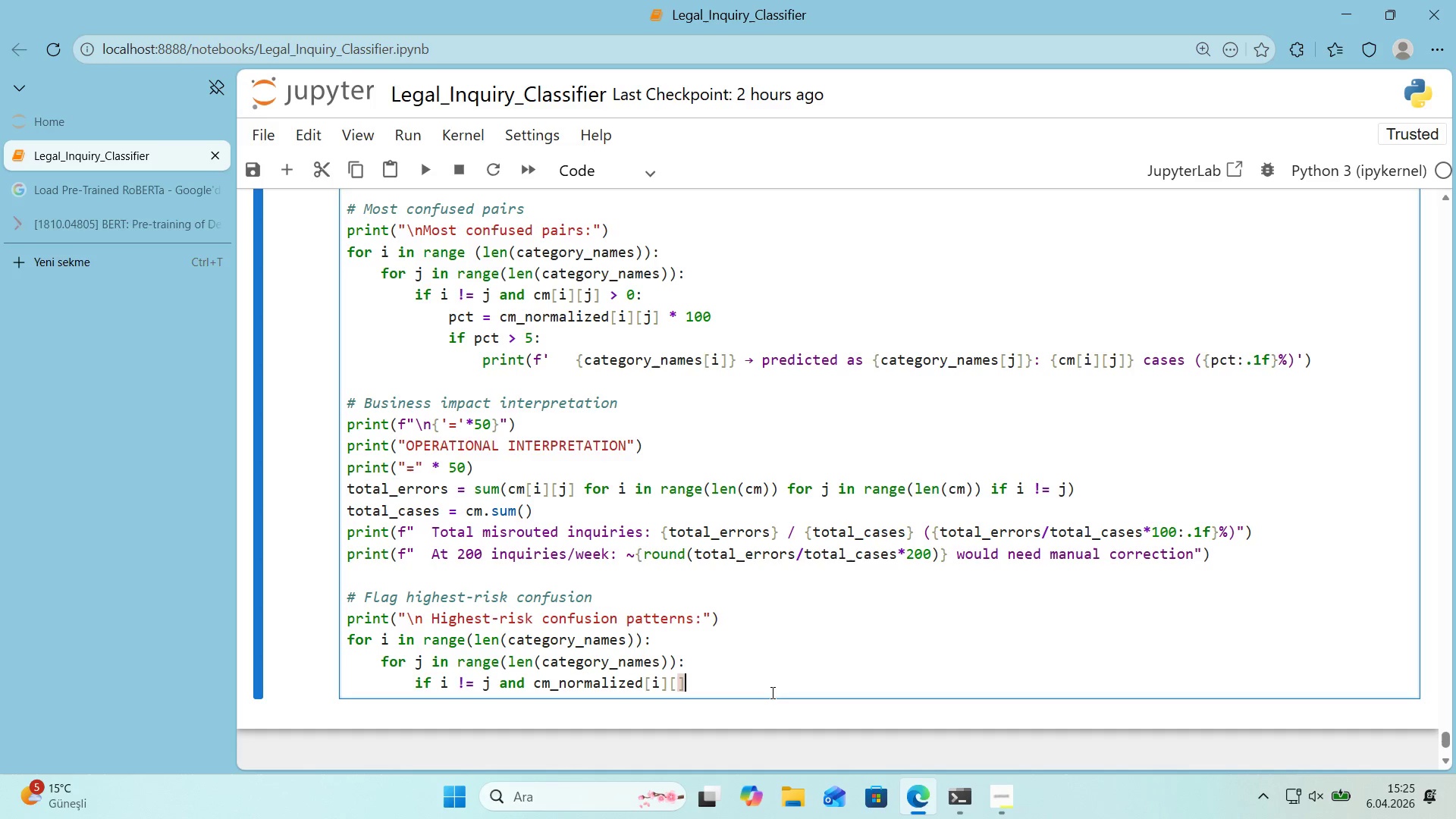 
key(ArrowLeft)
 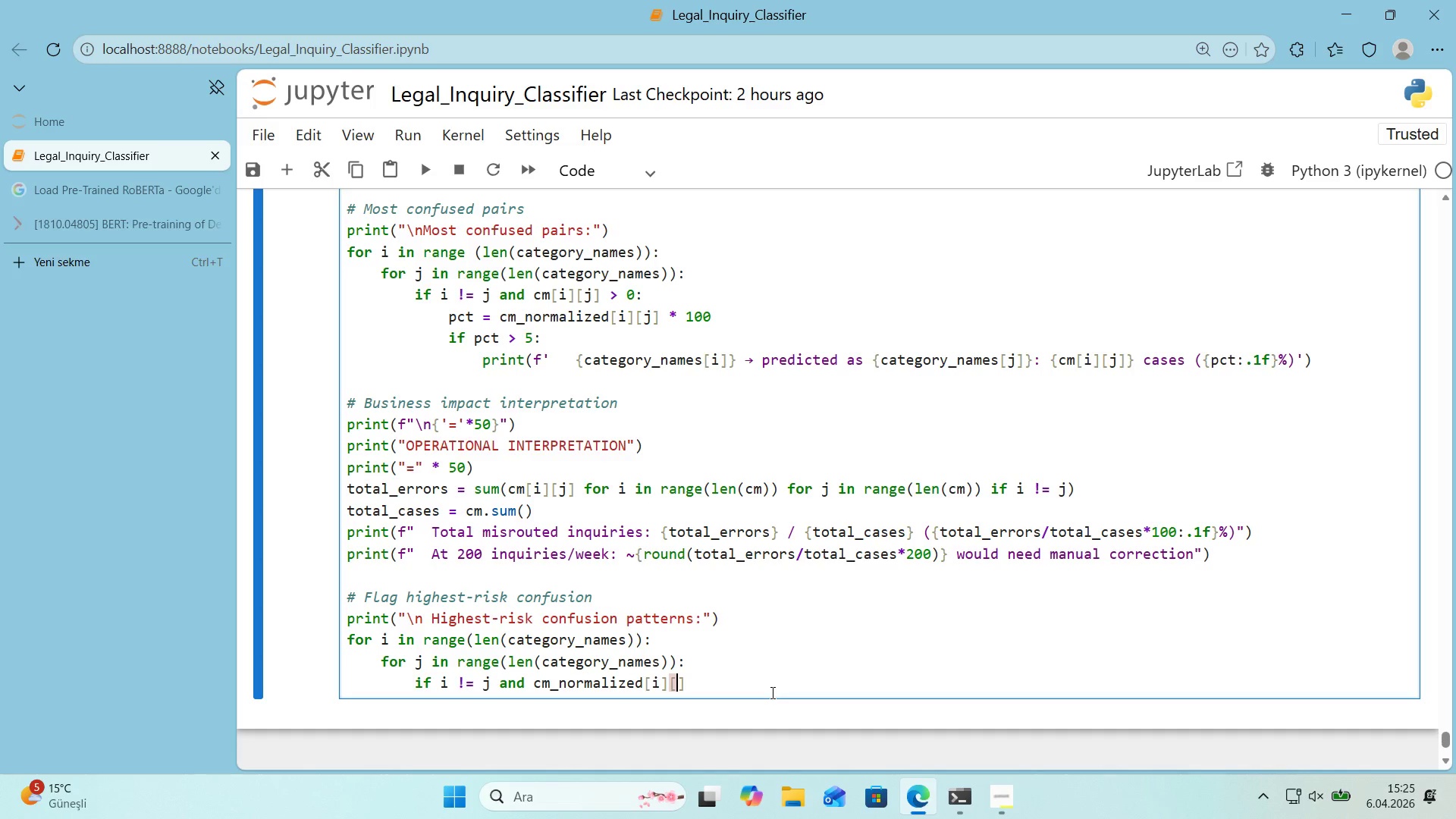 
key(J)
 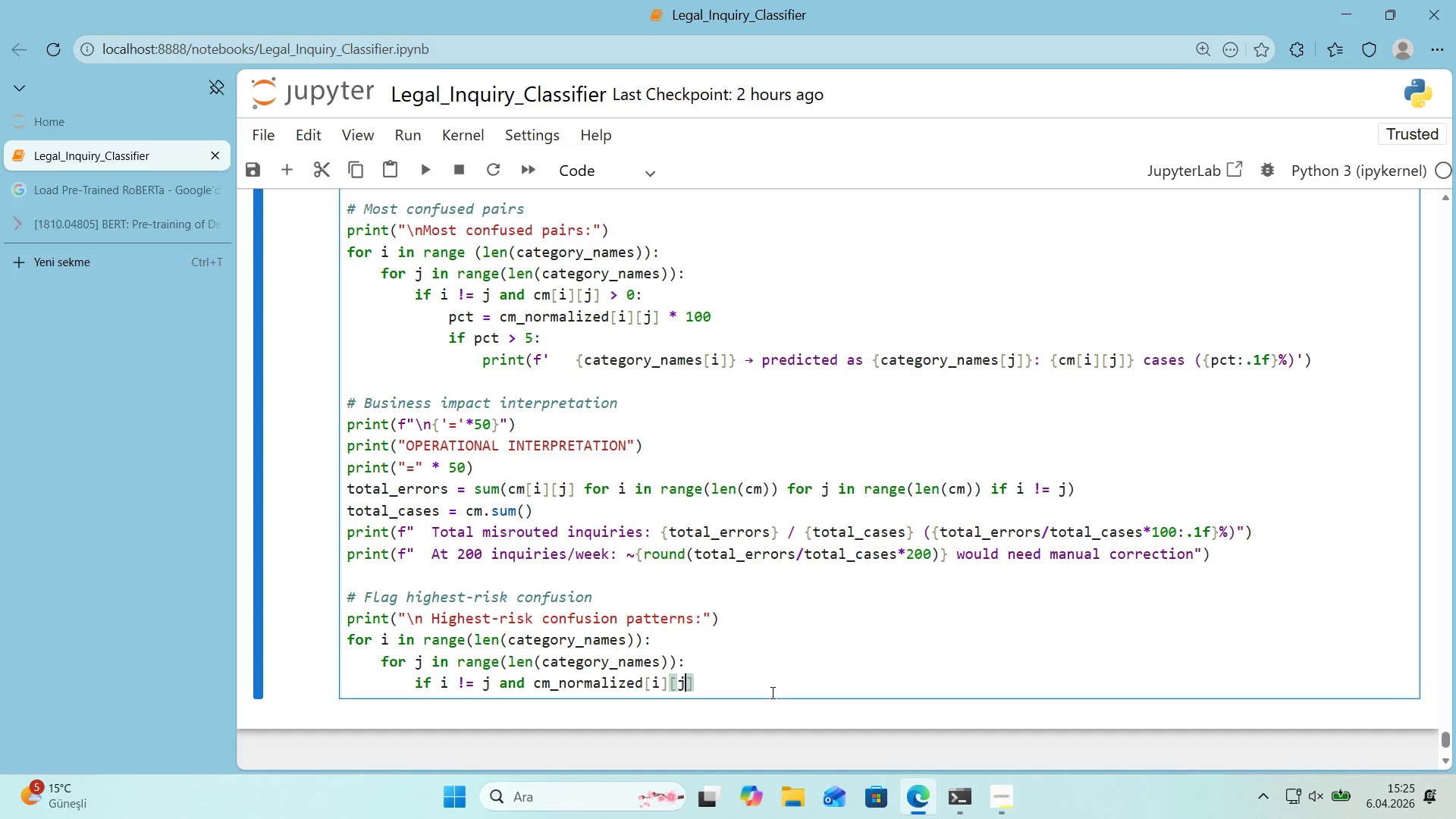 
key(ArrowRight)
 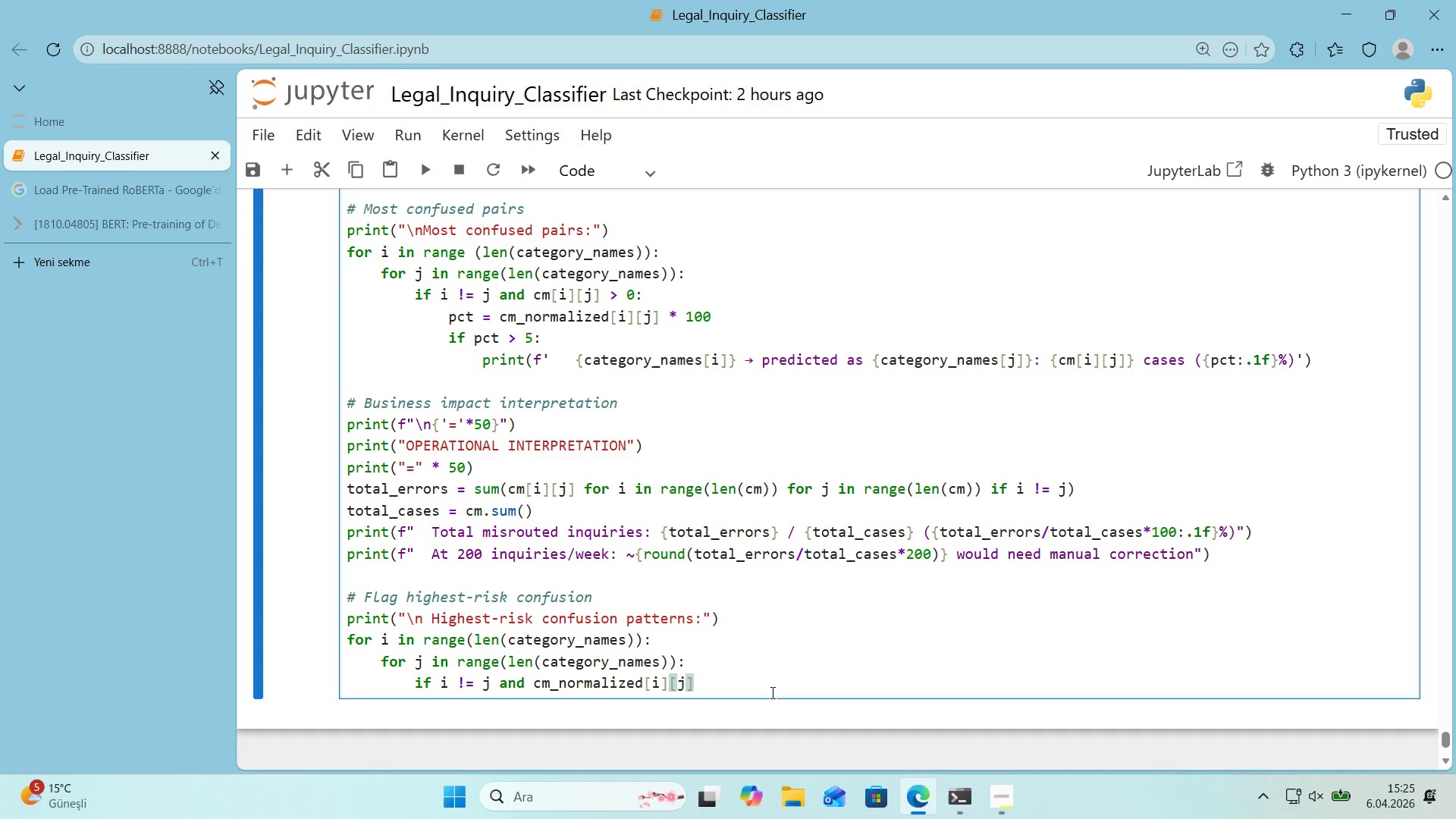 
key(Space)
 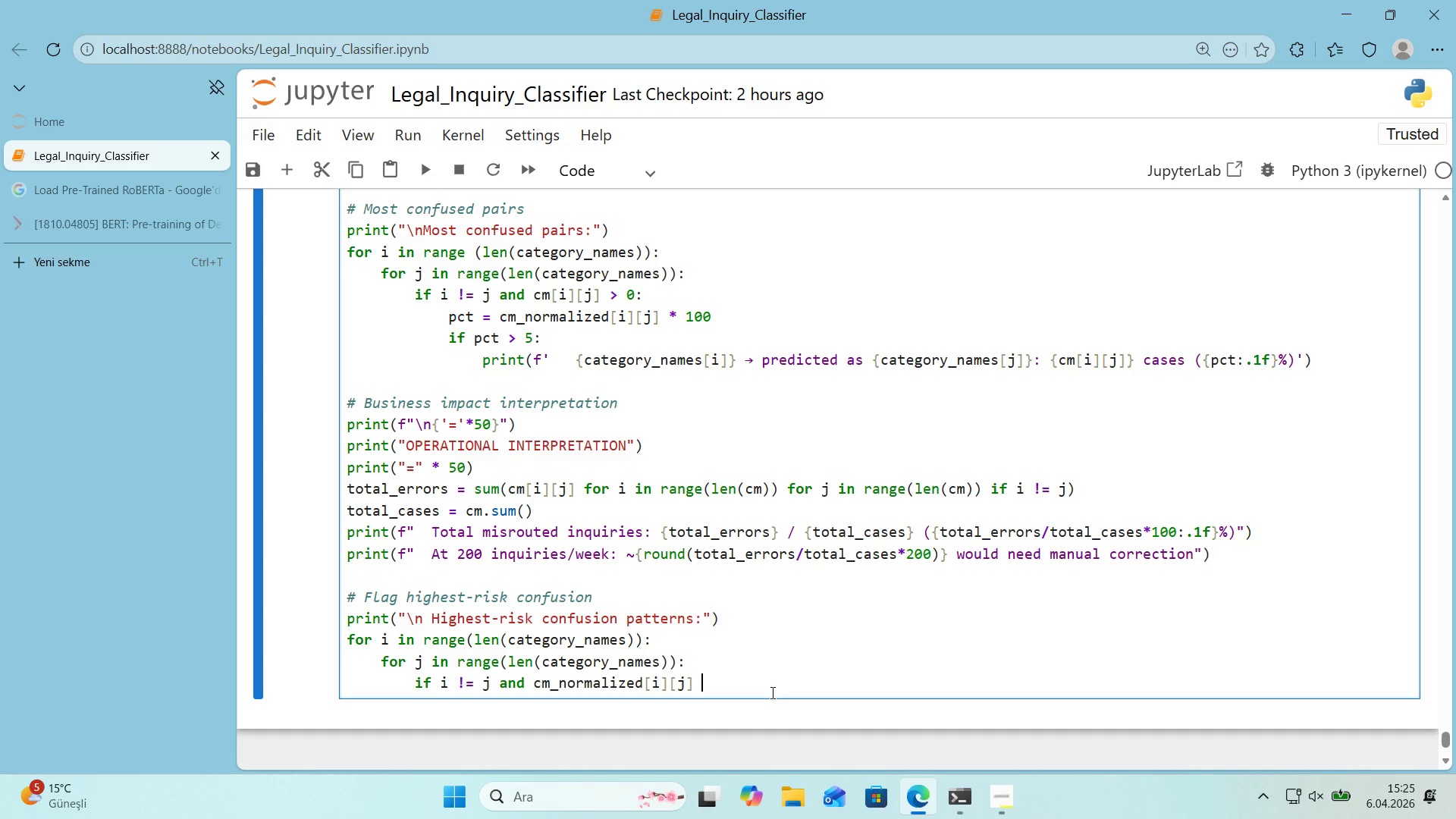 
key(Shift+Break)
 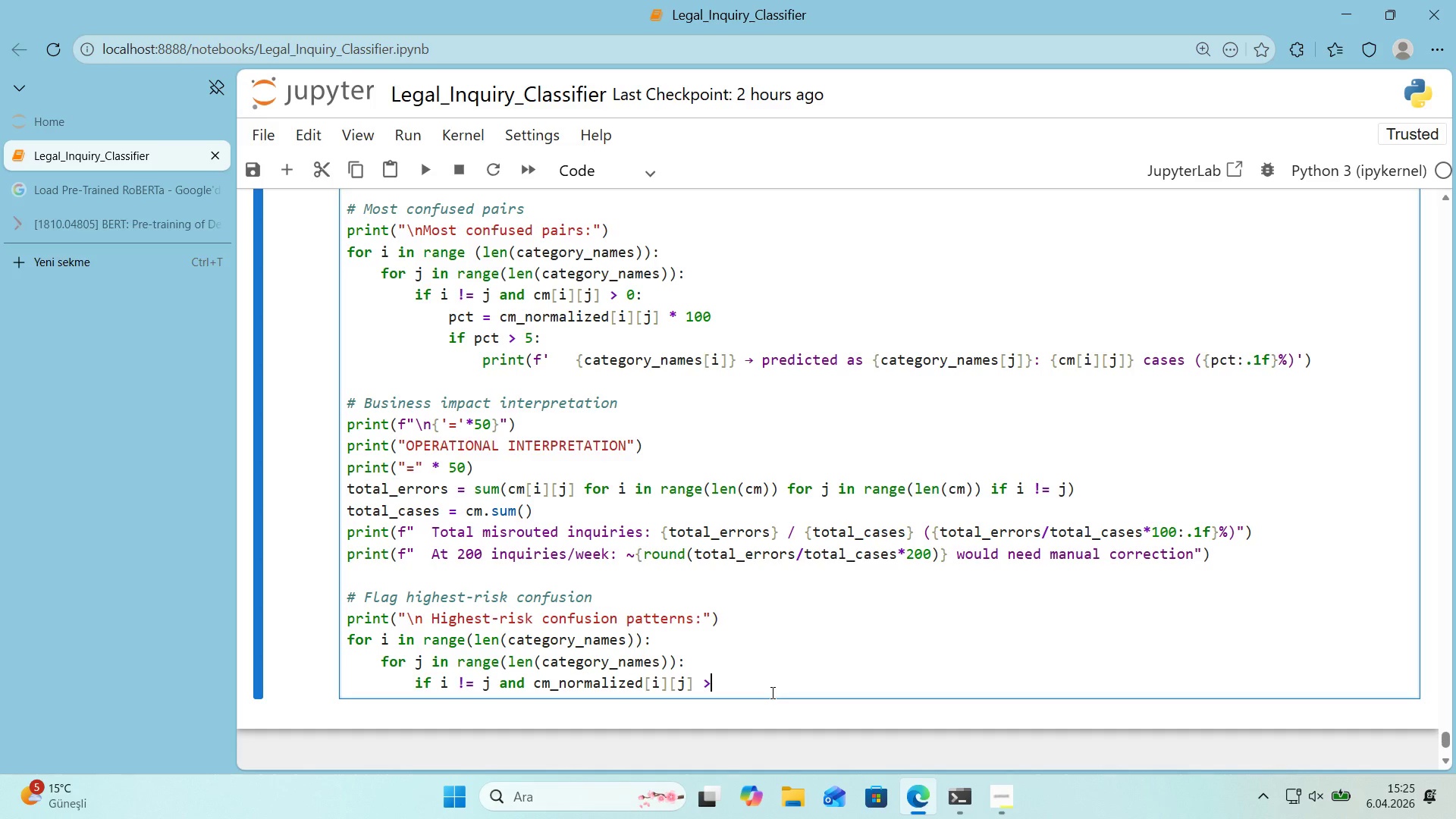 
key(Space)
 